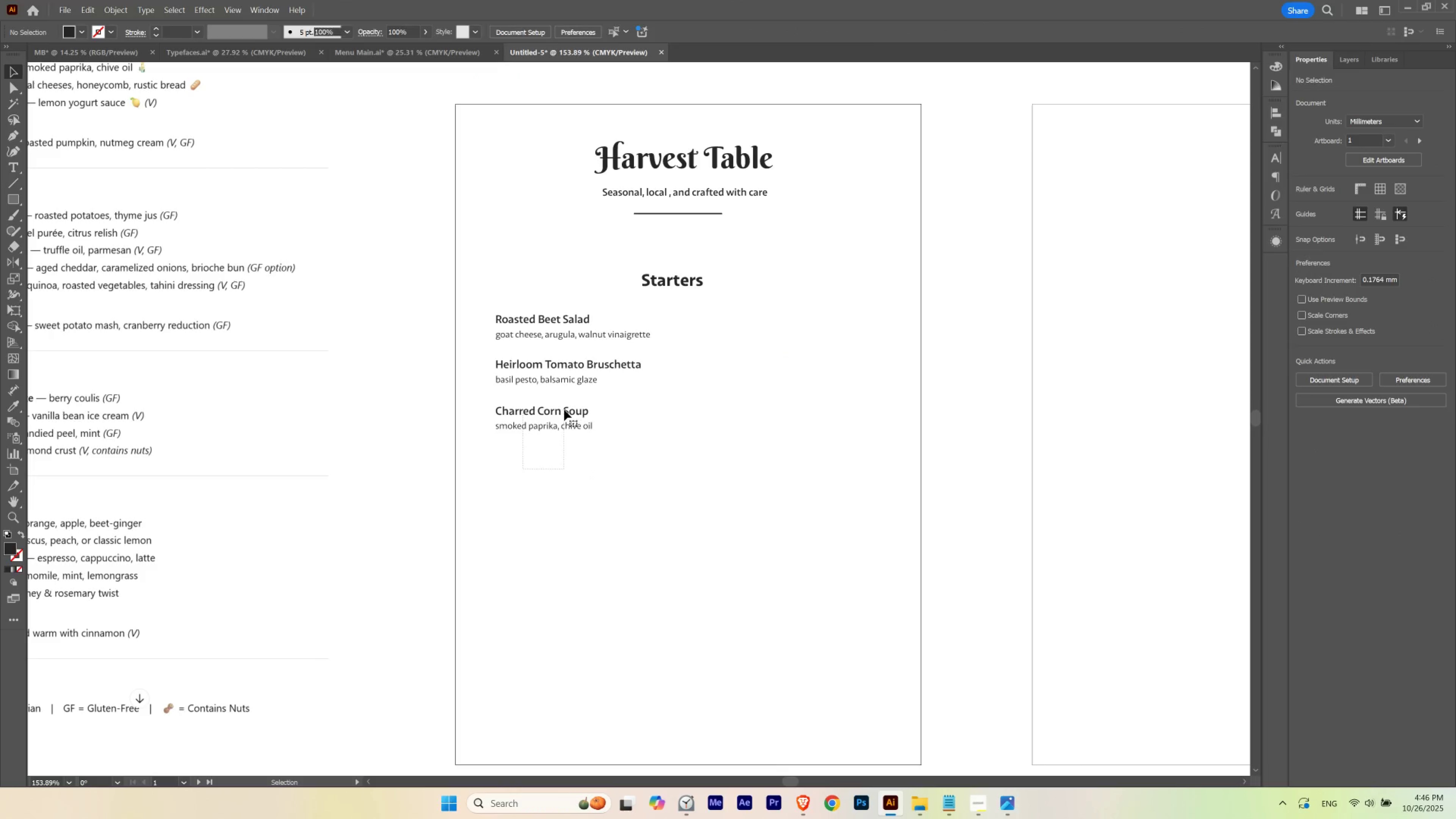 
hold_key(key=AltLeft, duration=3.79)
 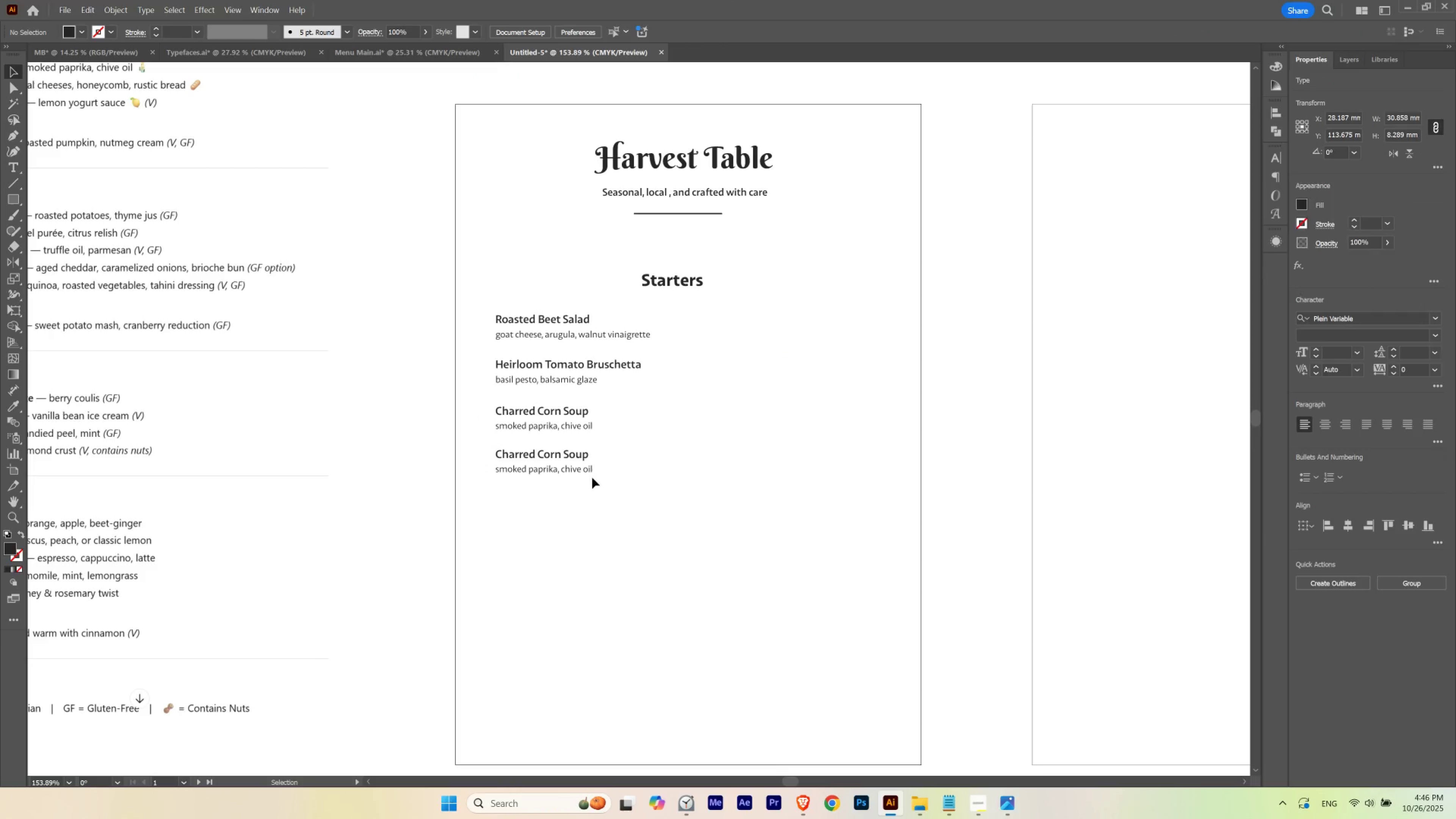 
hold_key(key=ShiftLeft, duration=1.5)
 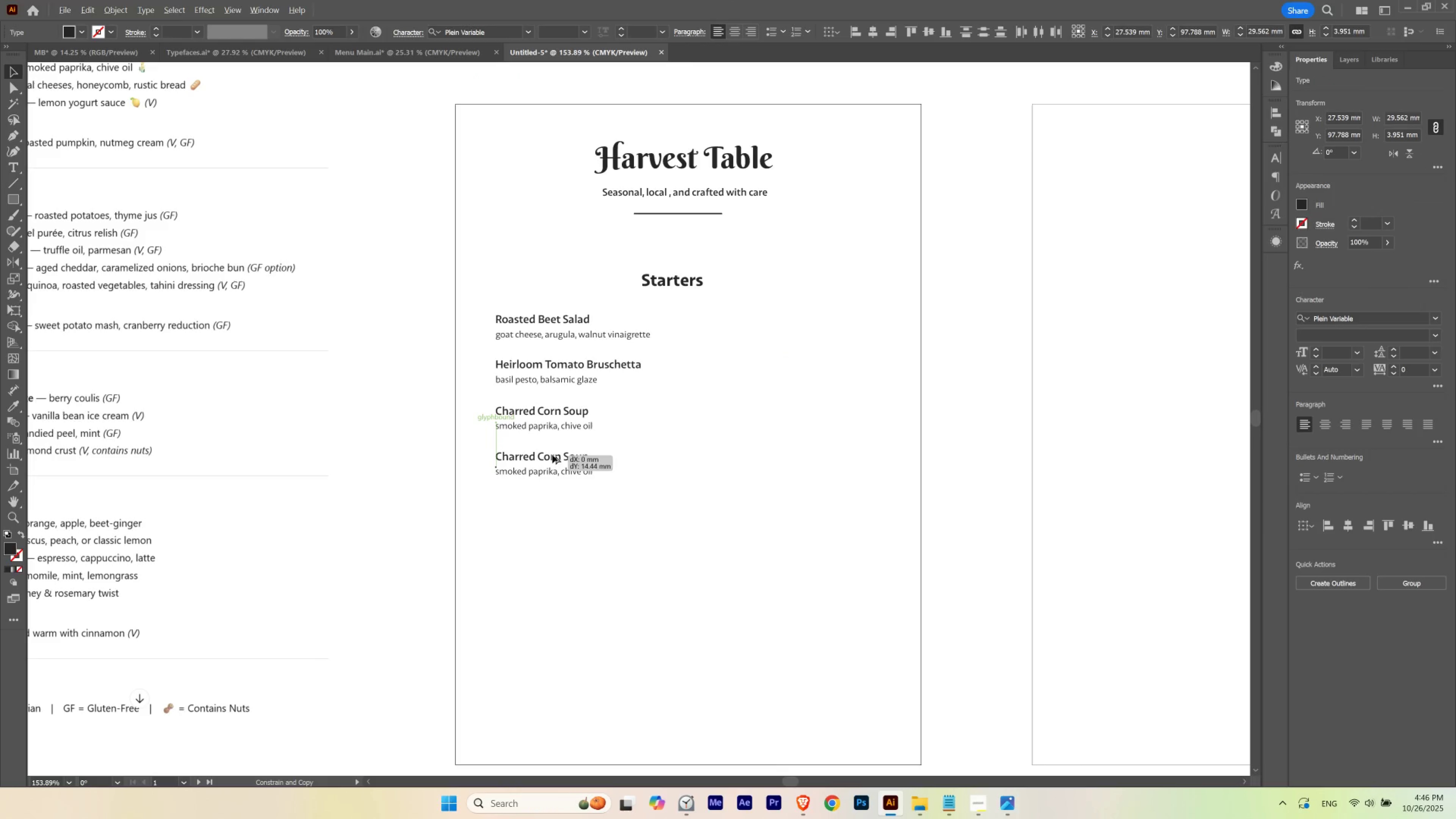 
hold_key(key=ShiftLeft, duration=1.52)
 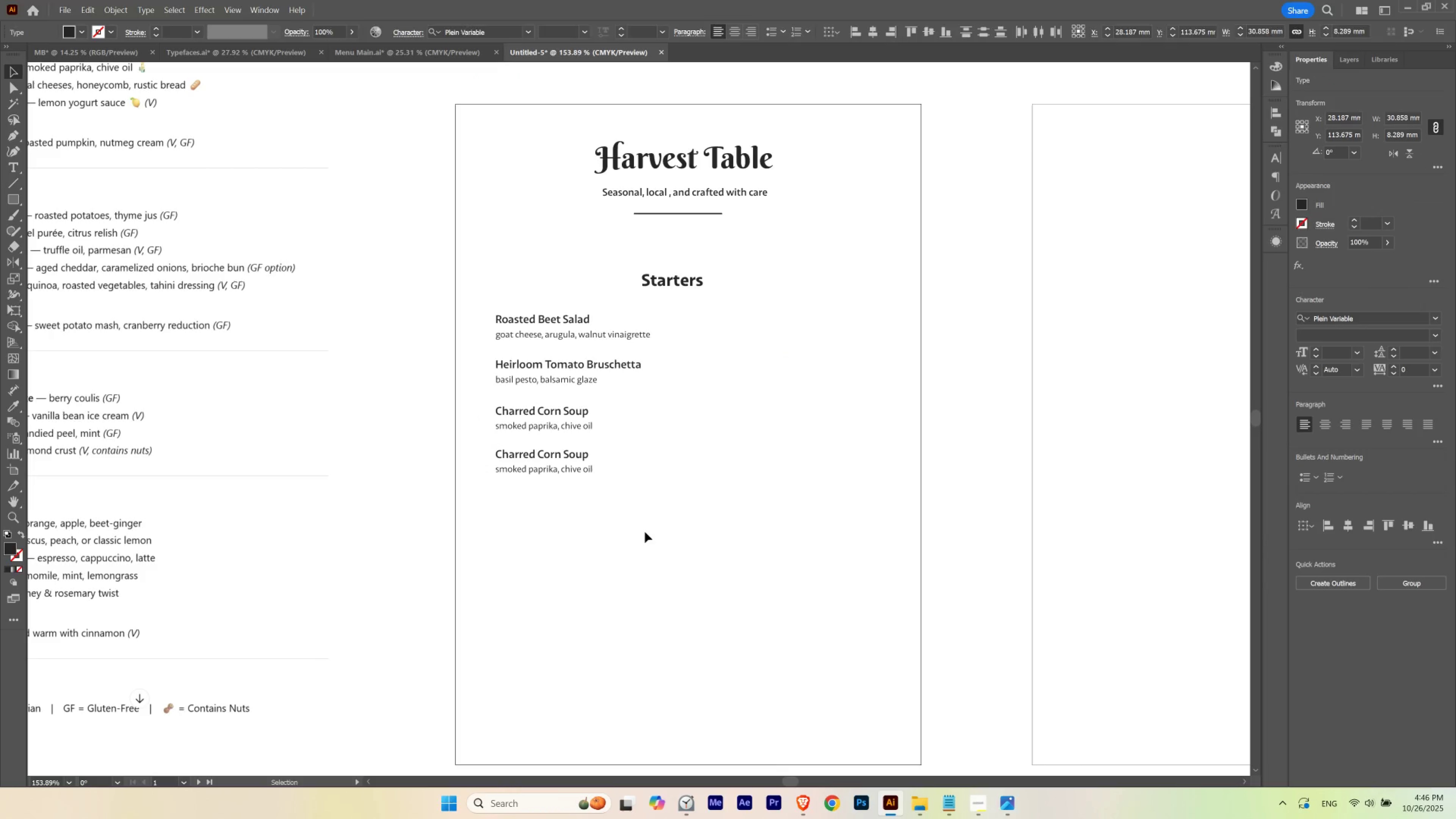 
hold_key(key=ShiftLeft, duration=0.36)
 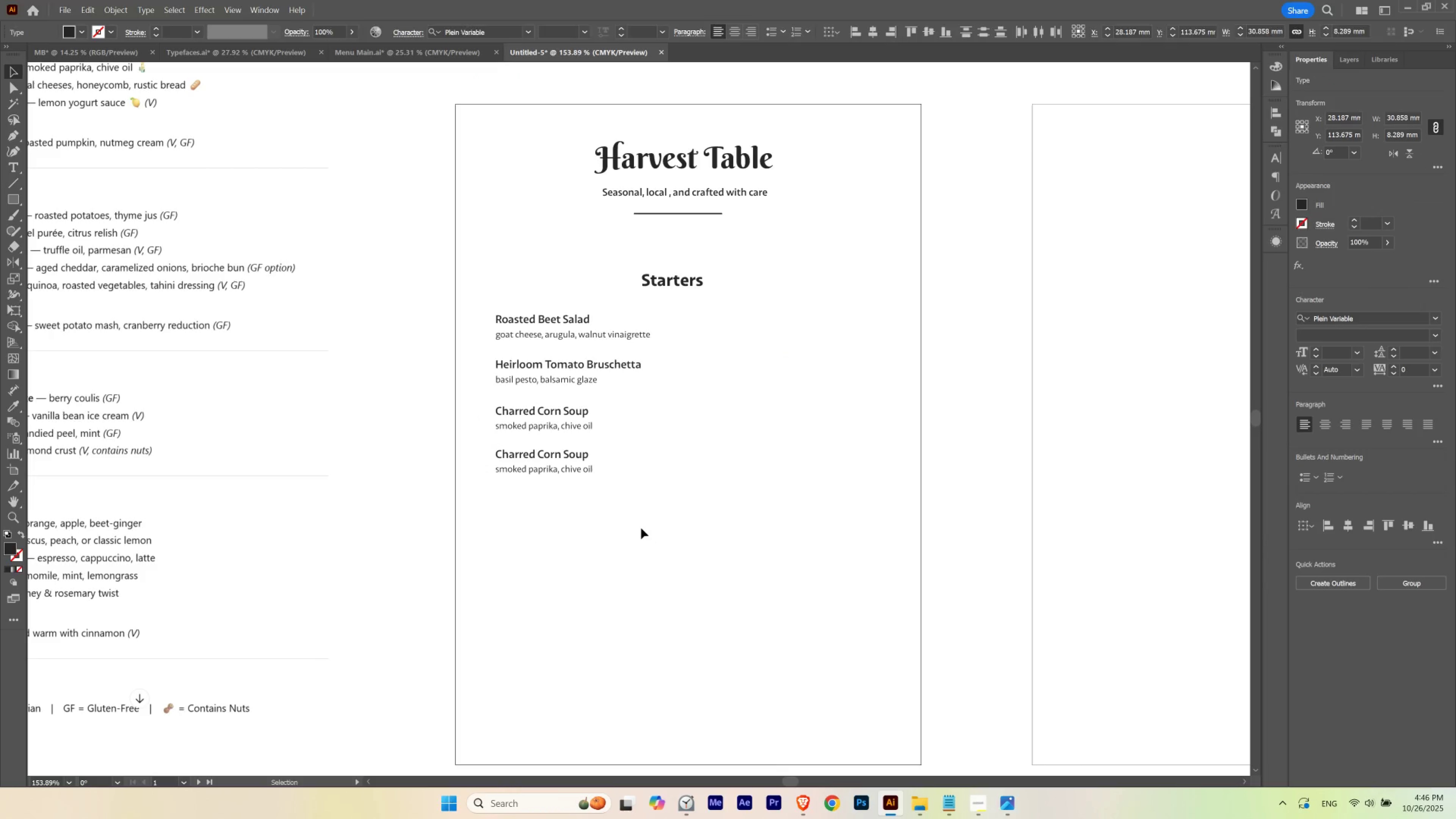 
left_click([645, 532])
 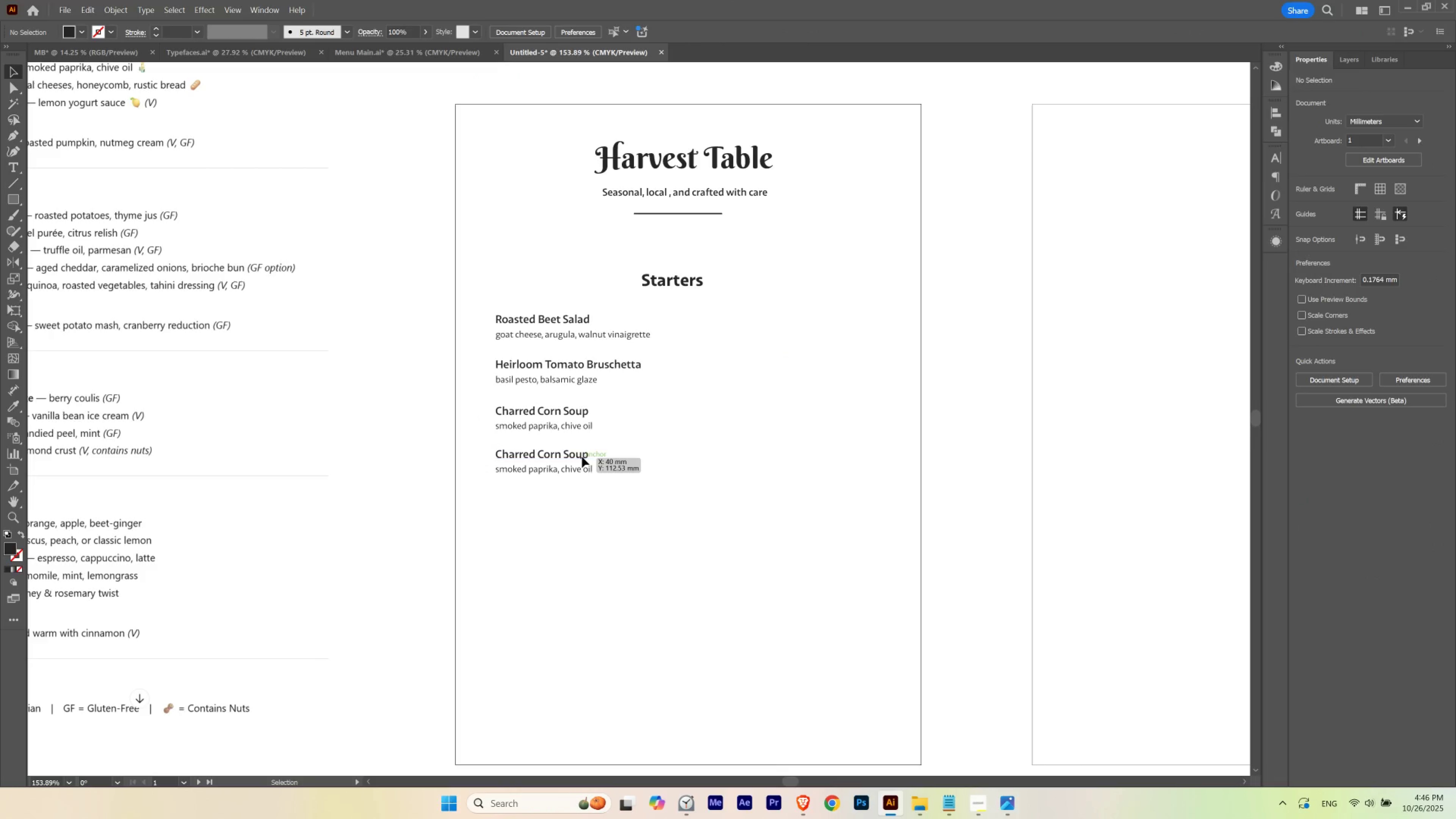 
double_click([582, 457])
 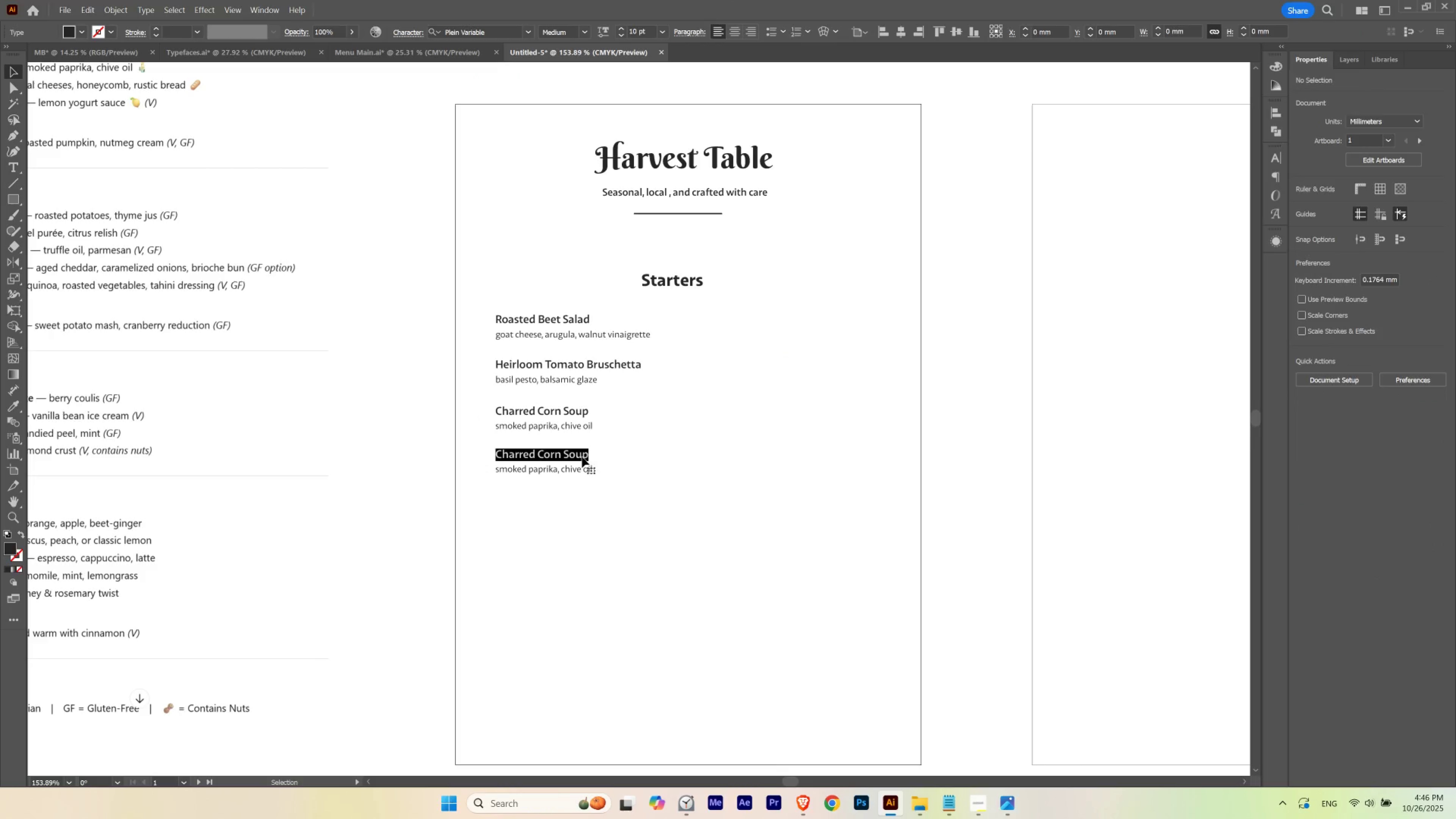 
triple_click([582, 457])
 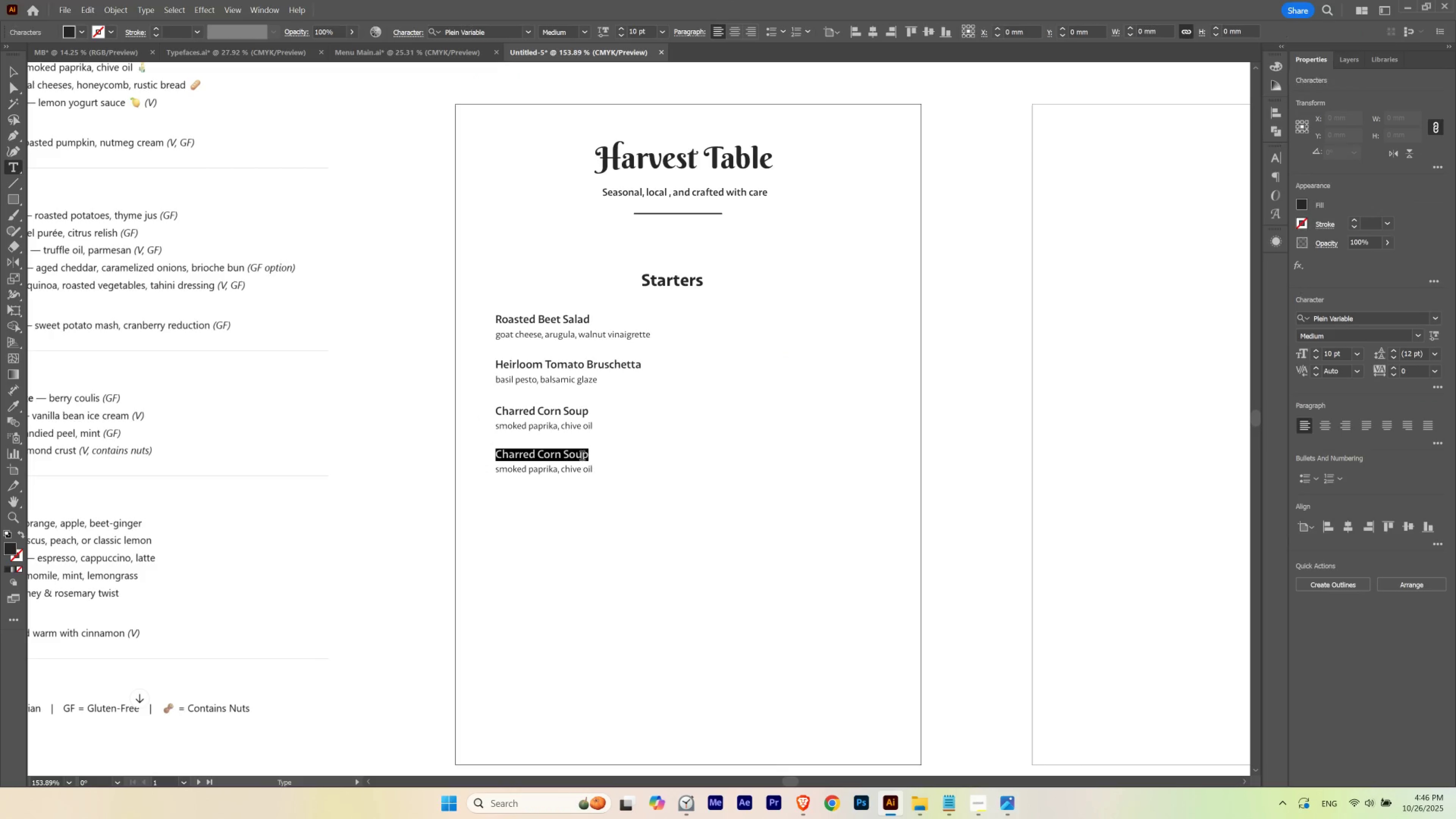 
triple_click([582, 457])
 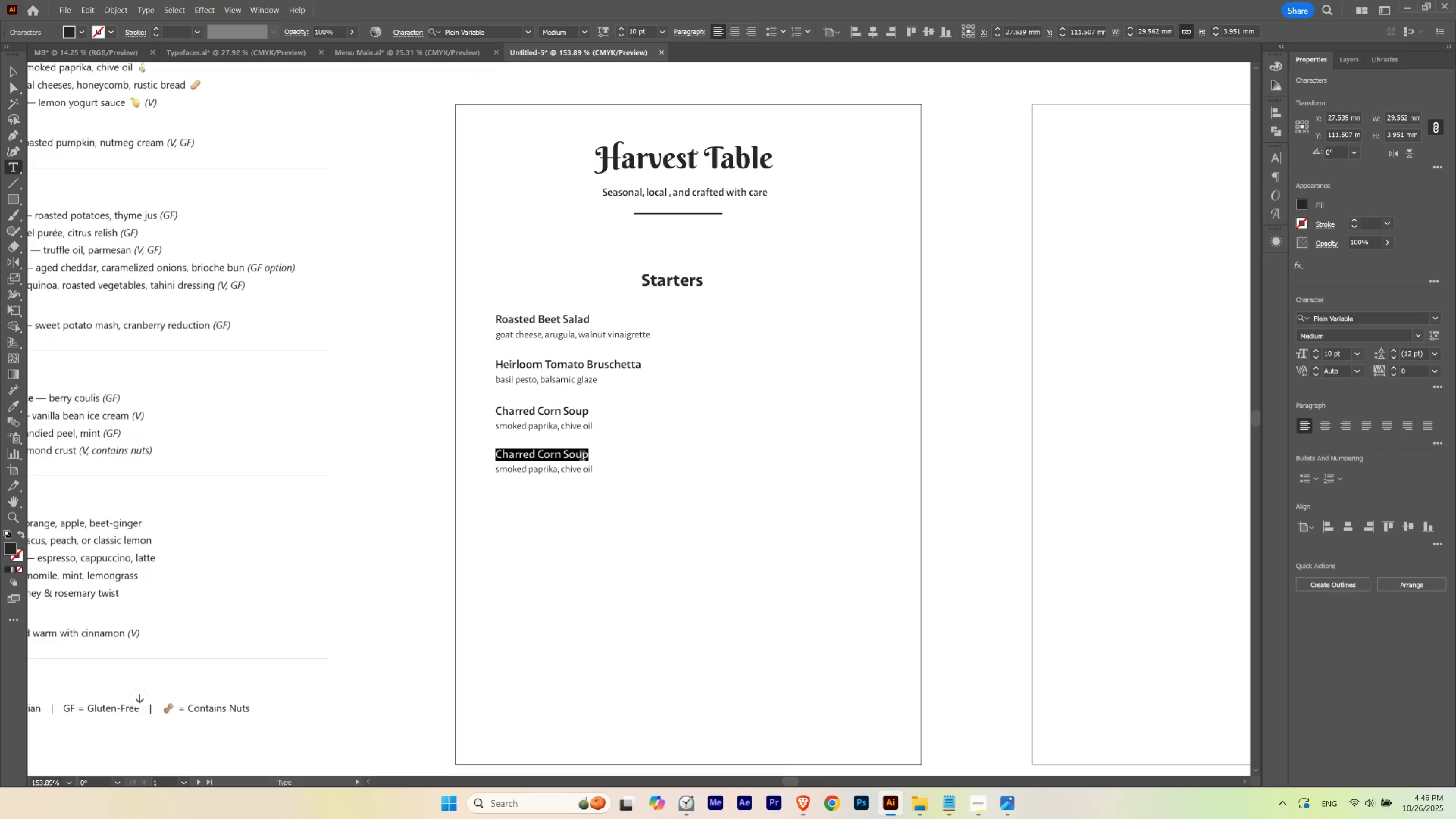 
key(Control+D)
 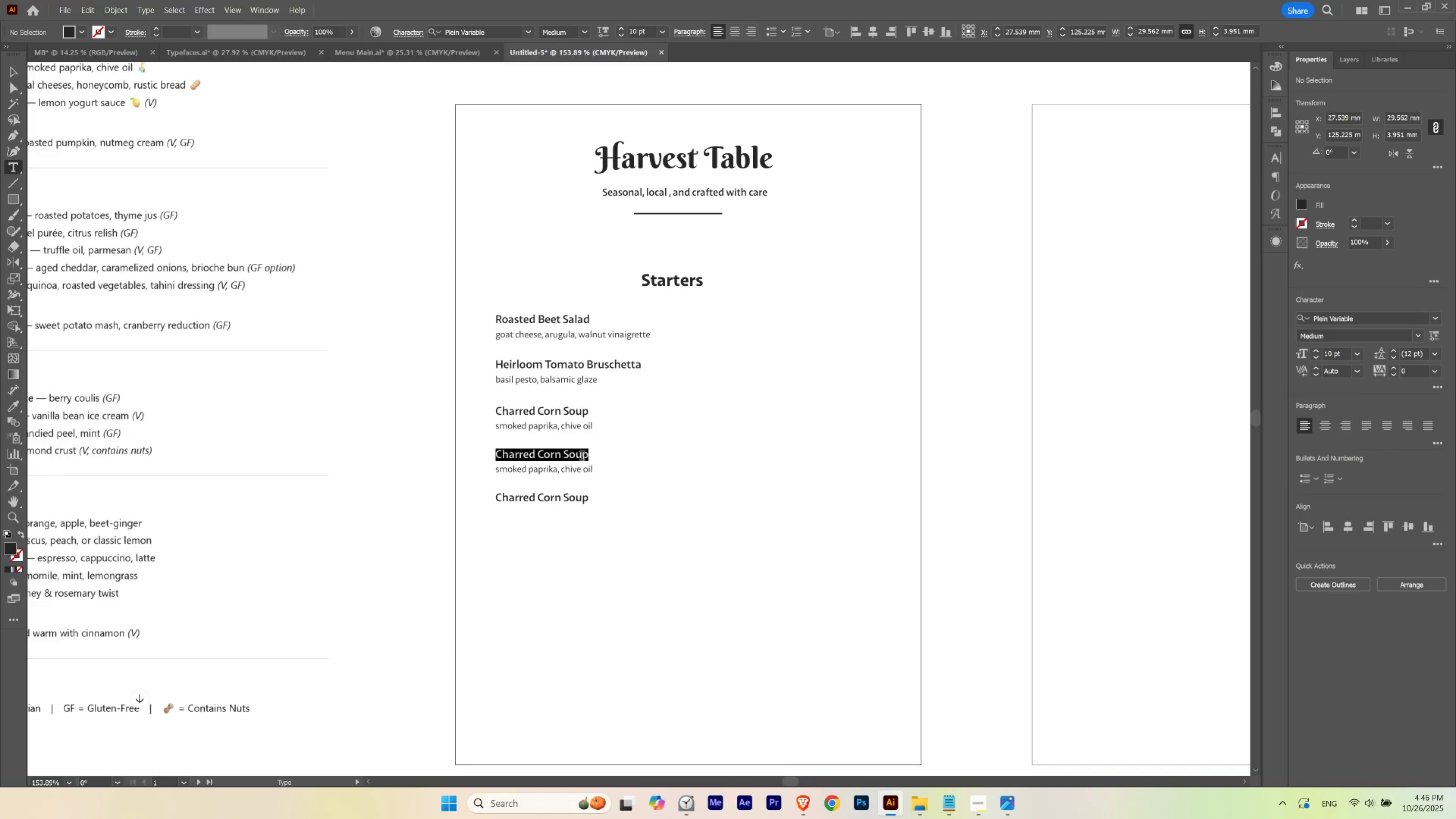 
key(Control+Z)
 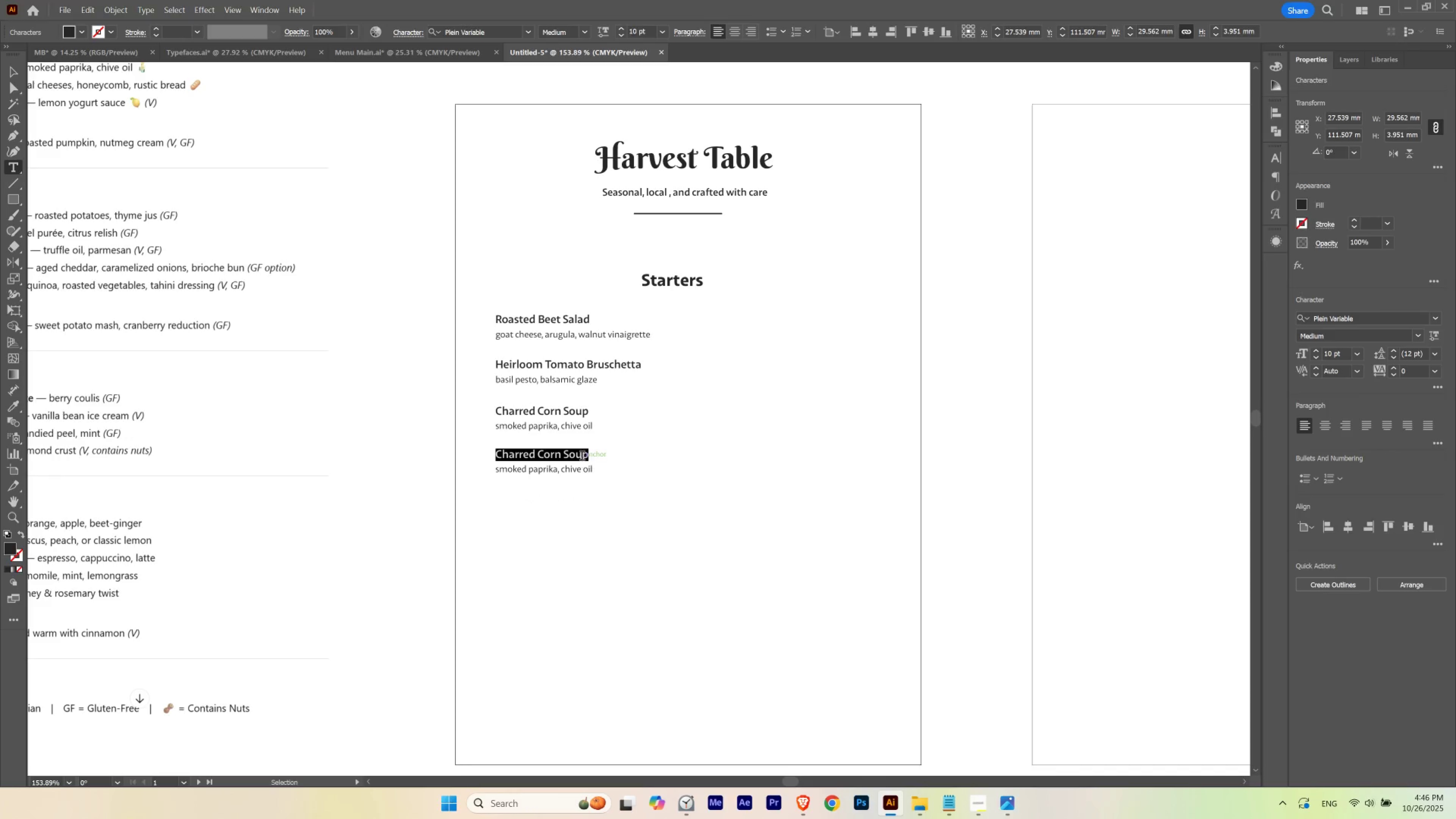 
key(Control+V)
 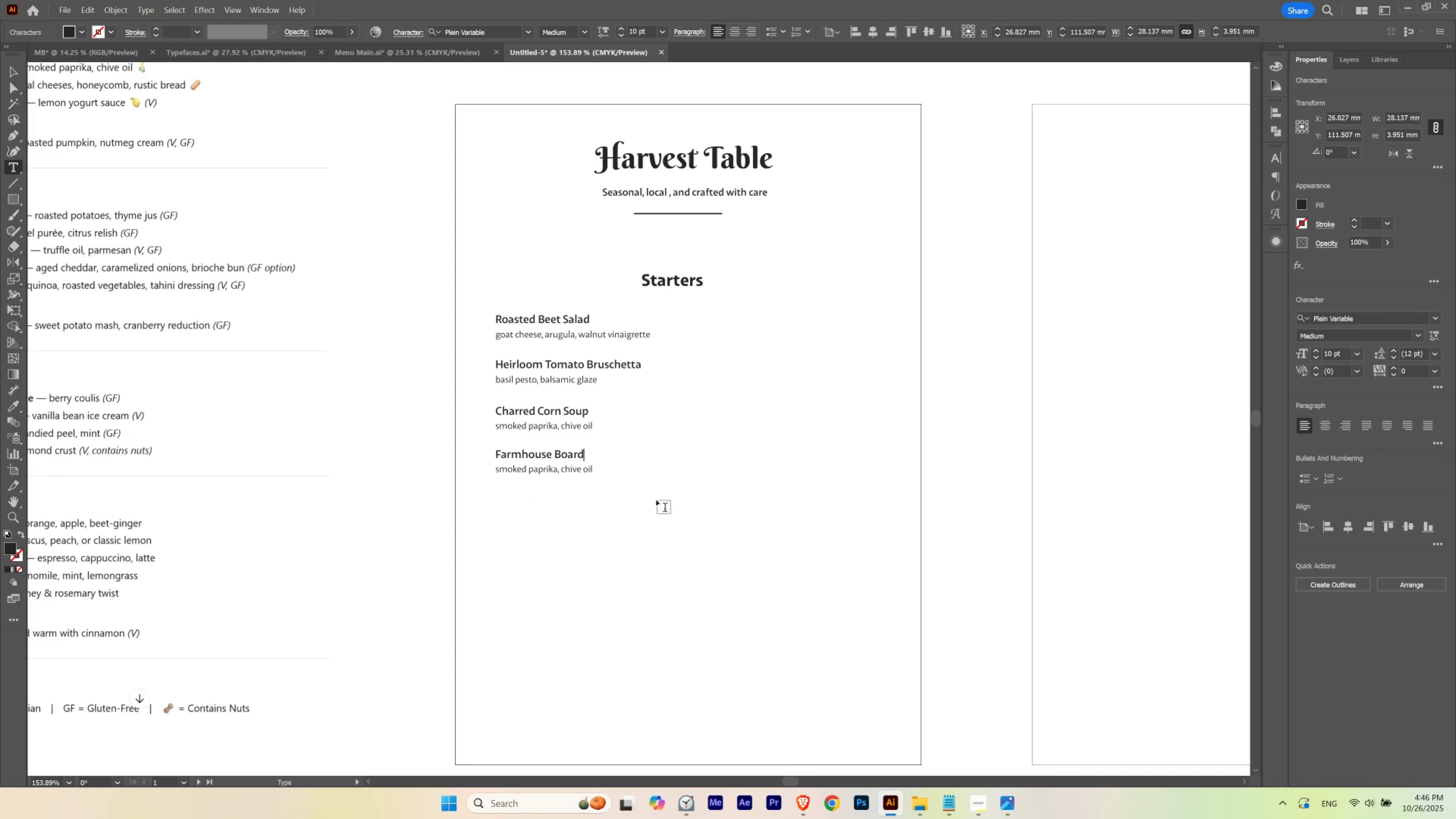 
key(Escape)
 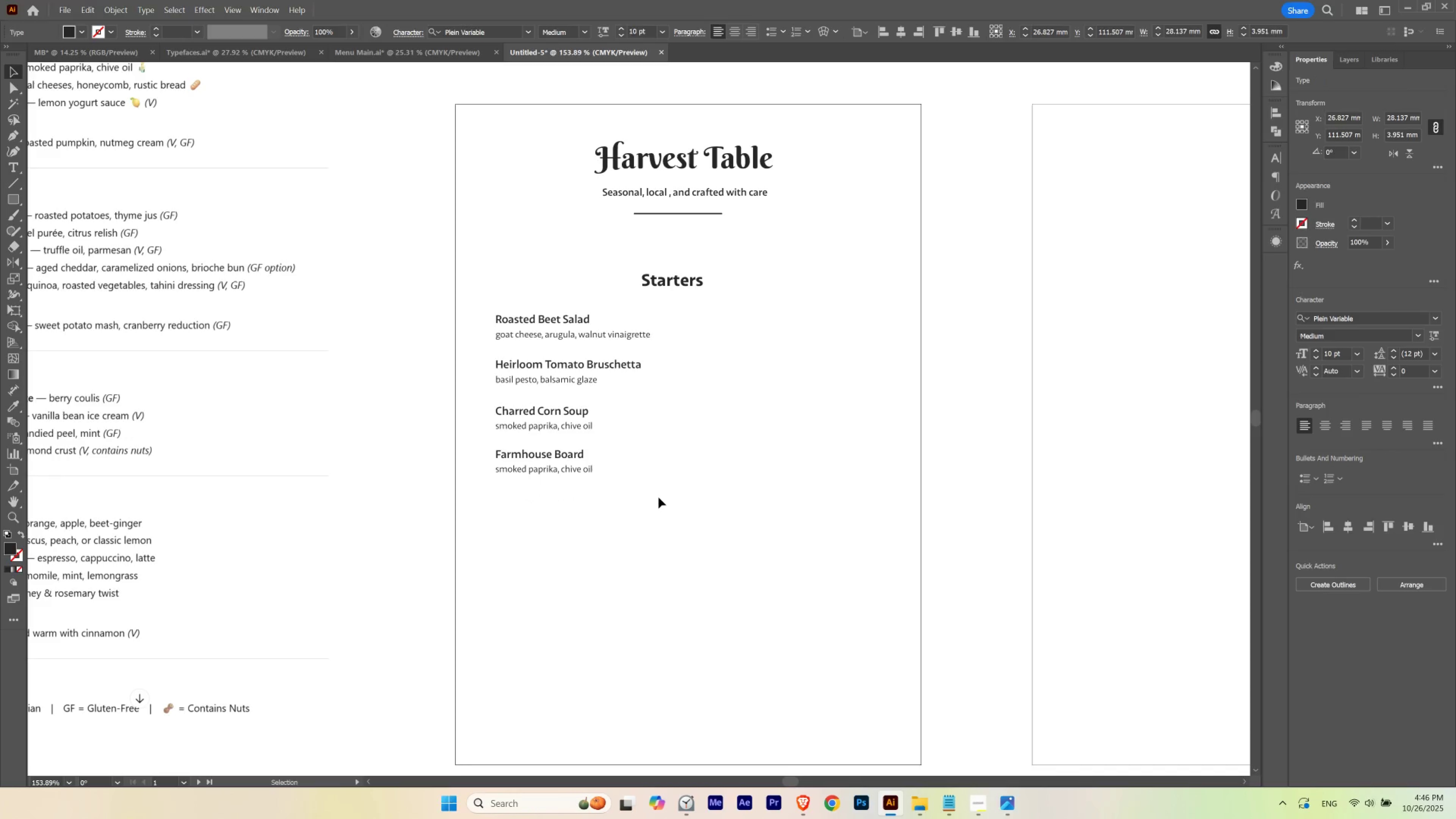 
key(Alt+AltLeft)
 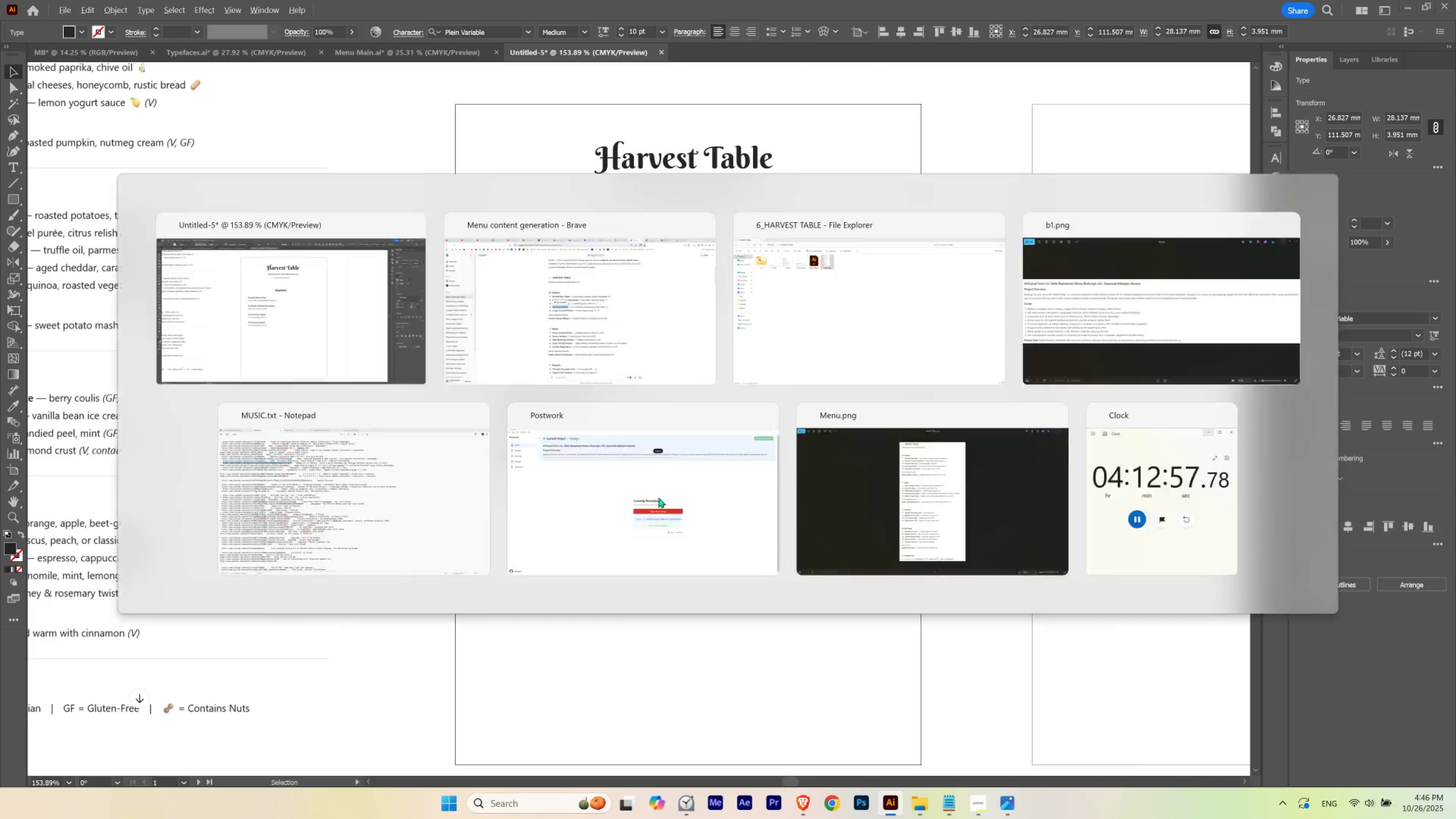 
hold_key(key=Tab, duration=0.32)
 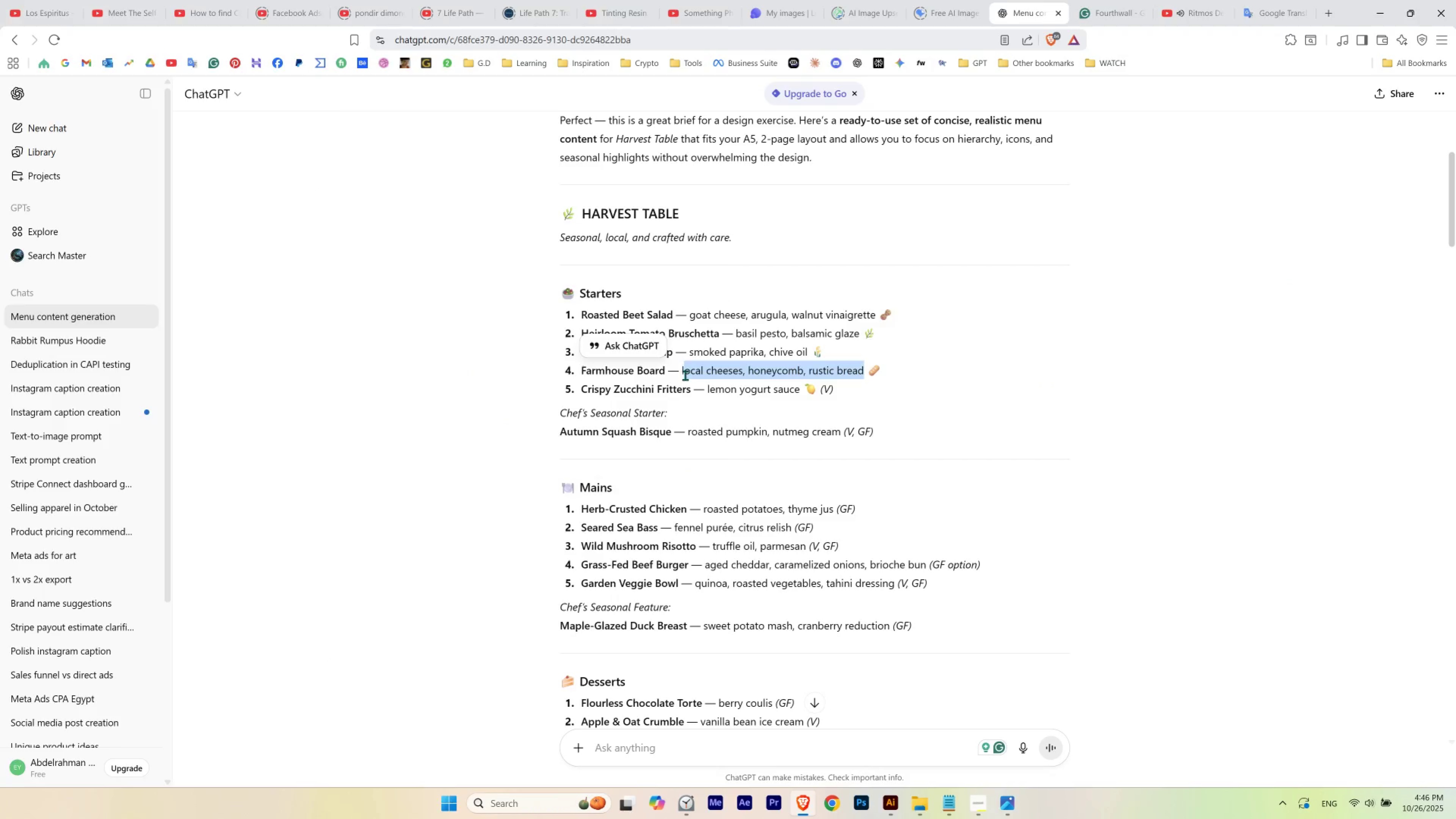 
key(Control+C)
 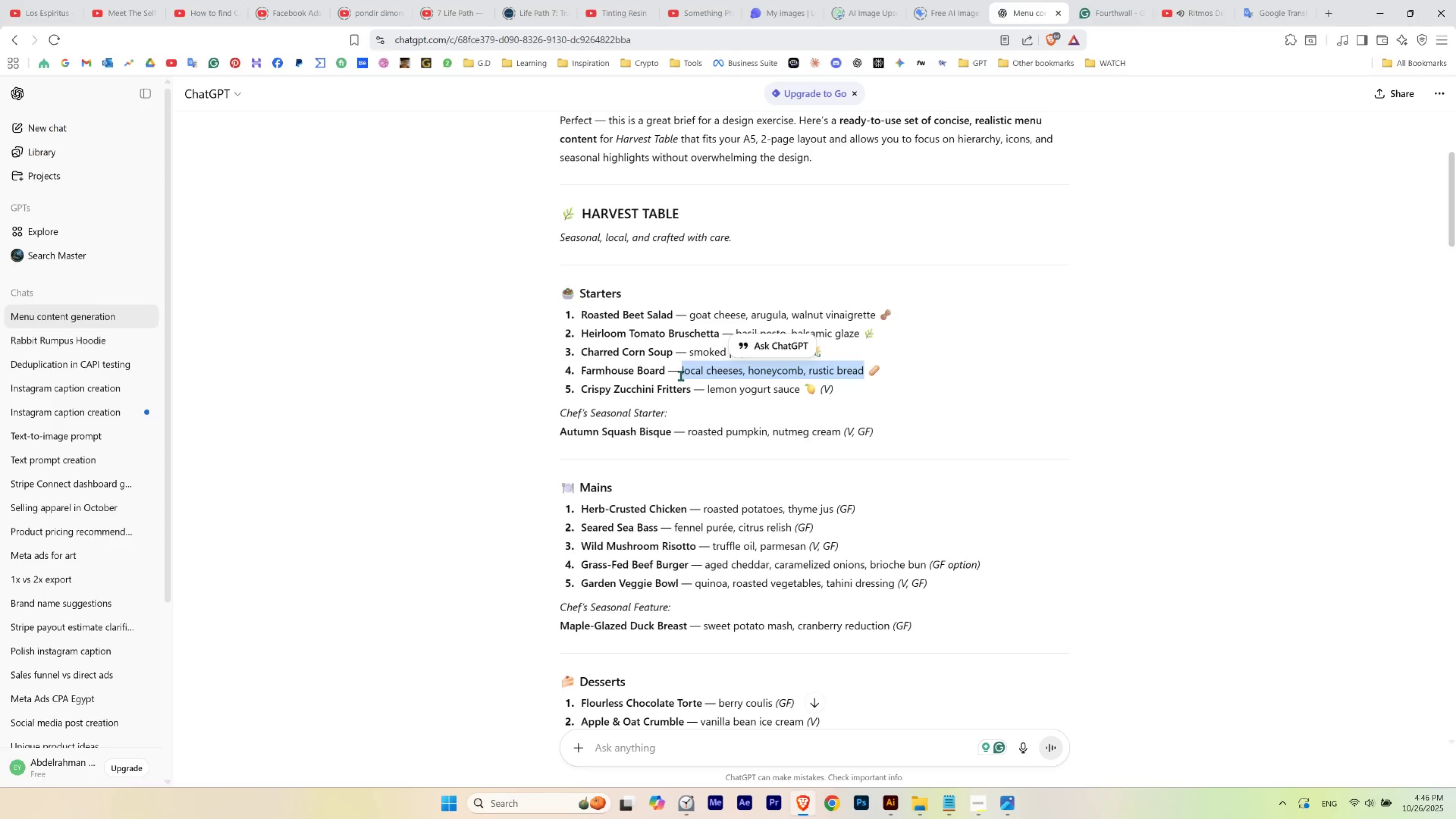 
key(Alt+AltLeft)
 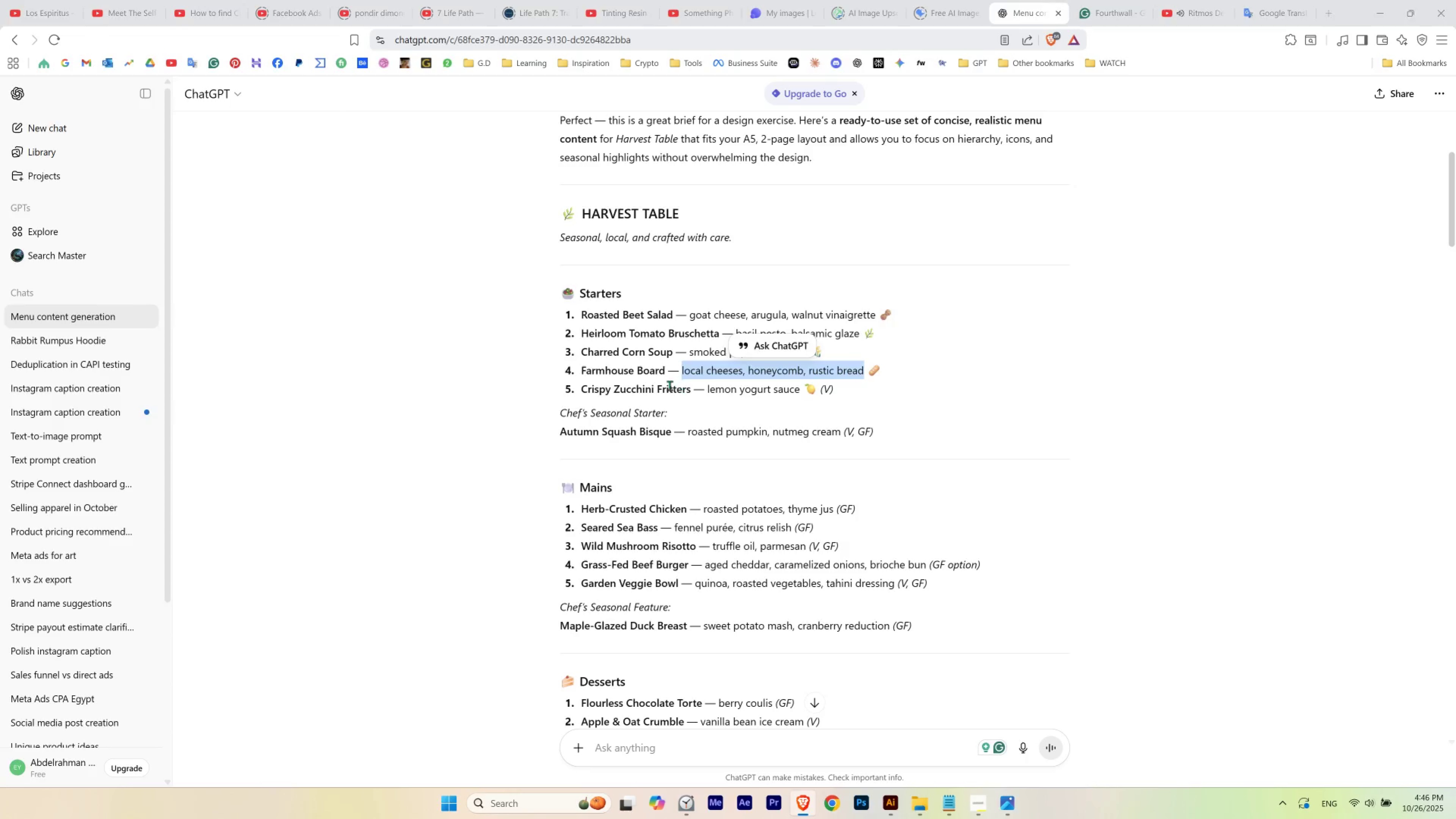 
key(Alt+Tab)
 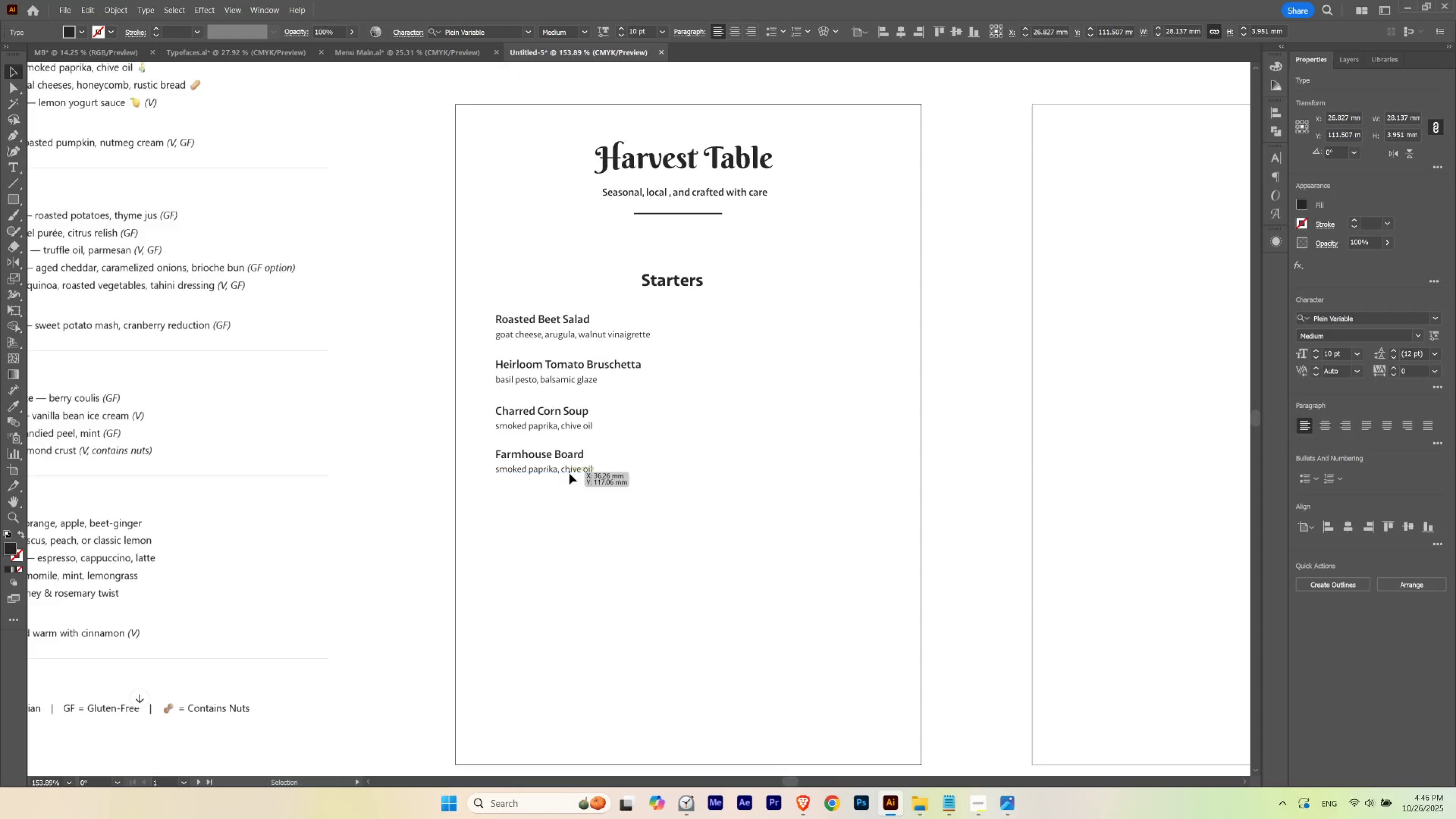 
double_click([569, 473])
 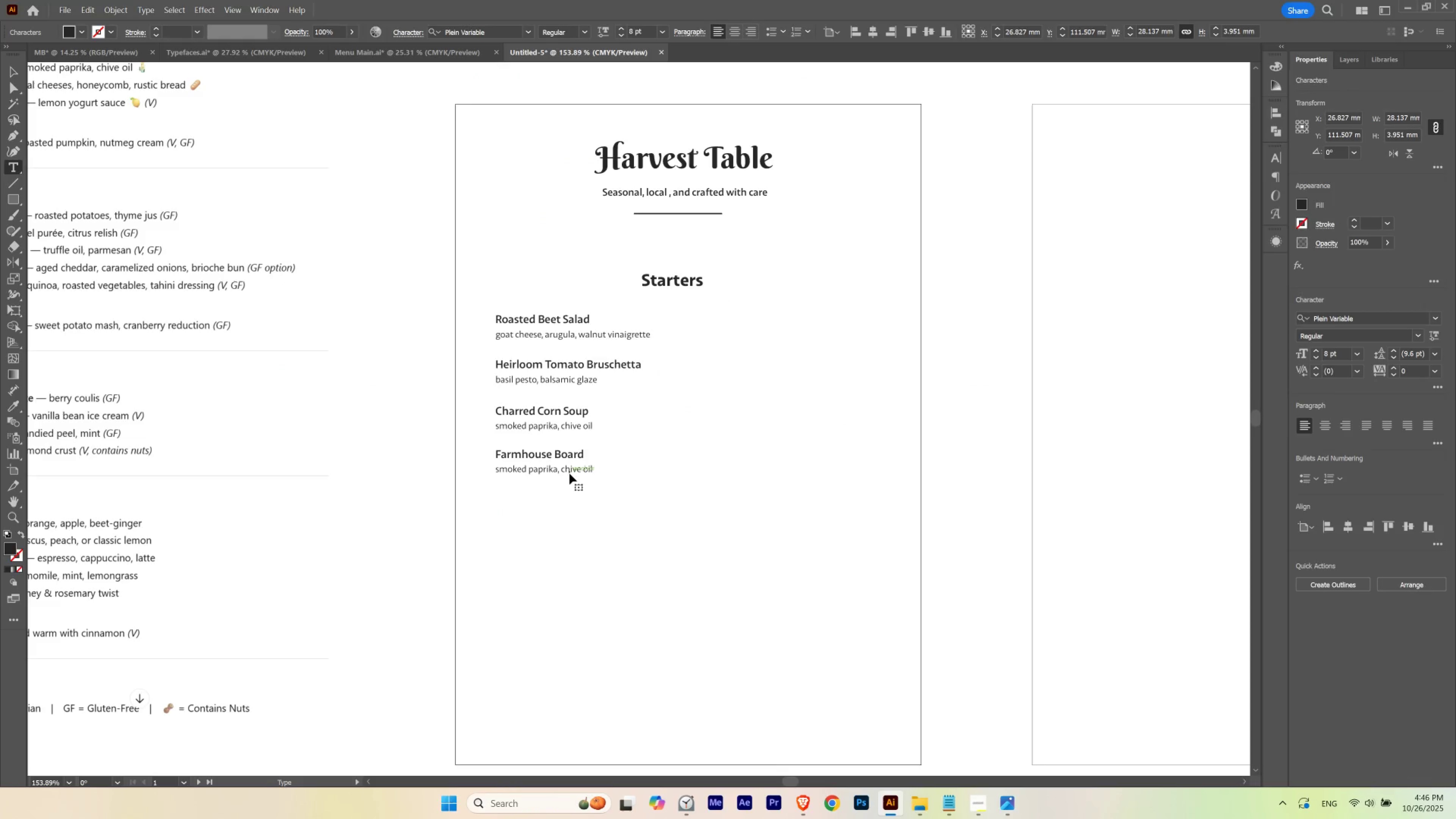 
triple_click([569, 473])
 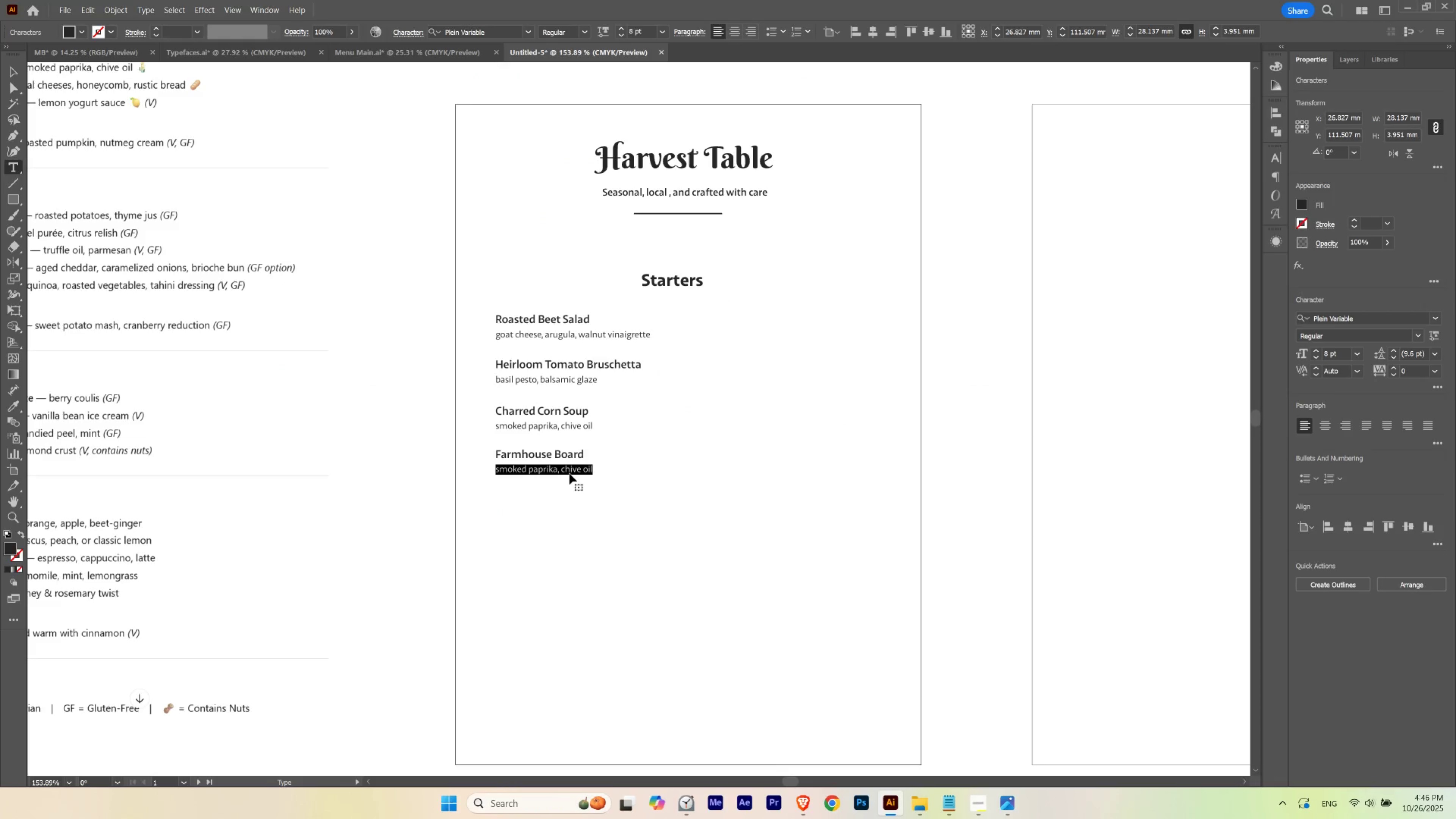 
triple_click([569, 473])
 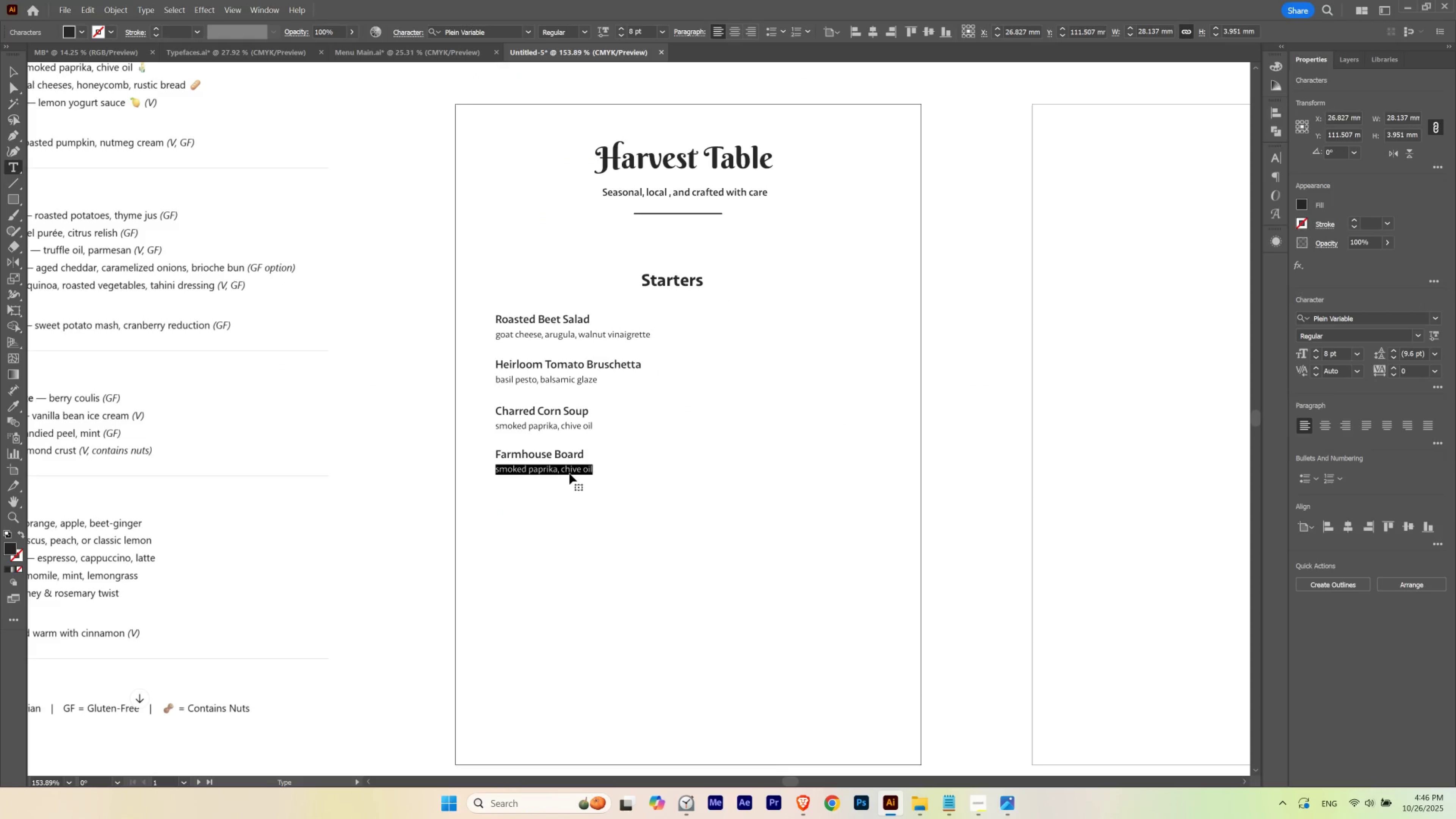 
key(Control+V)
 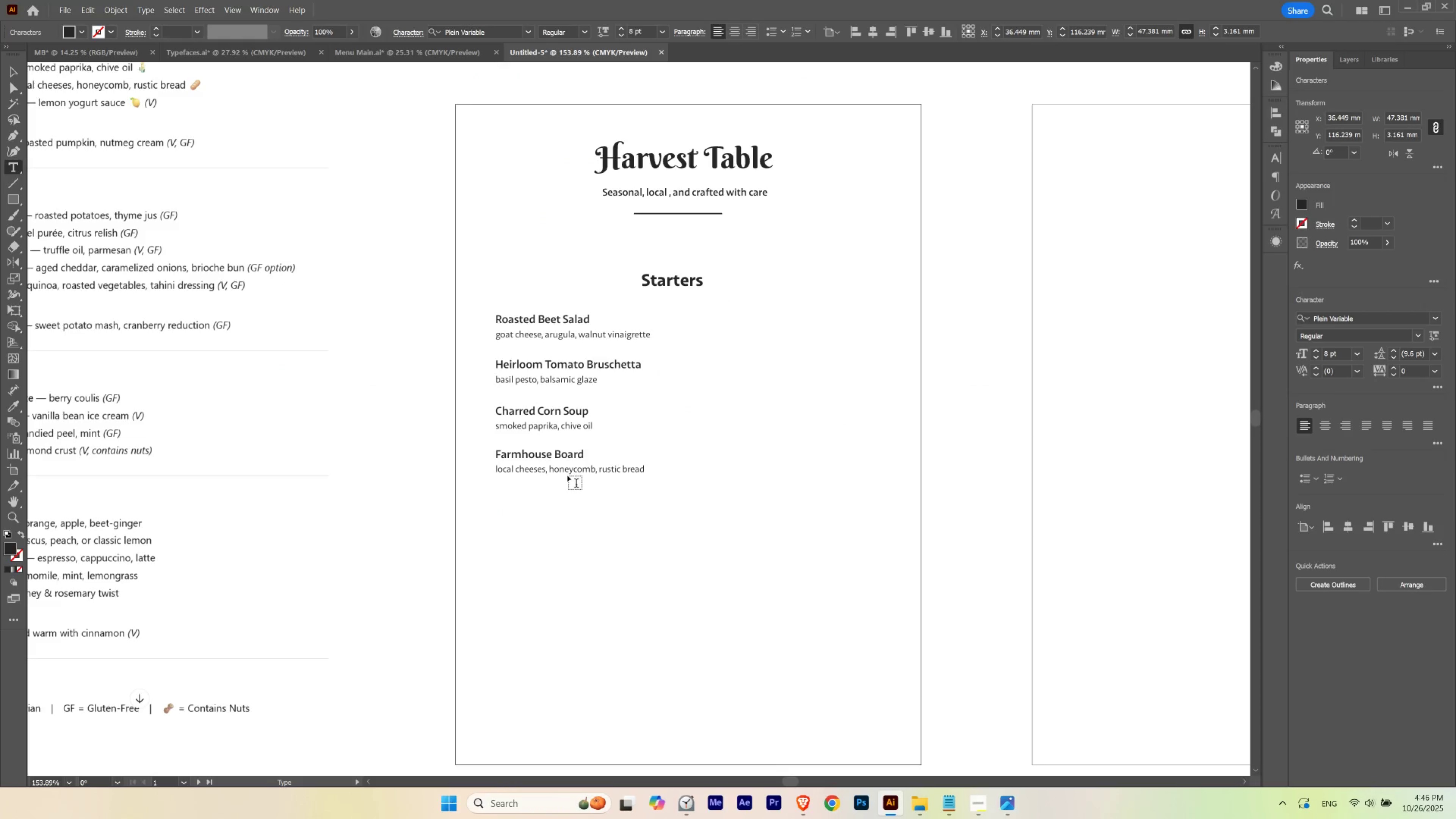 
key(Escape)
 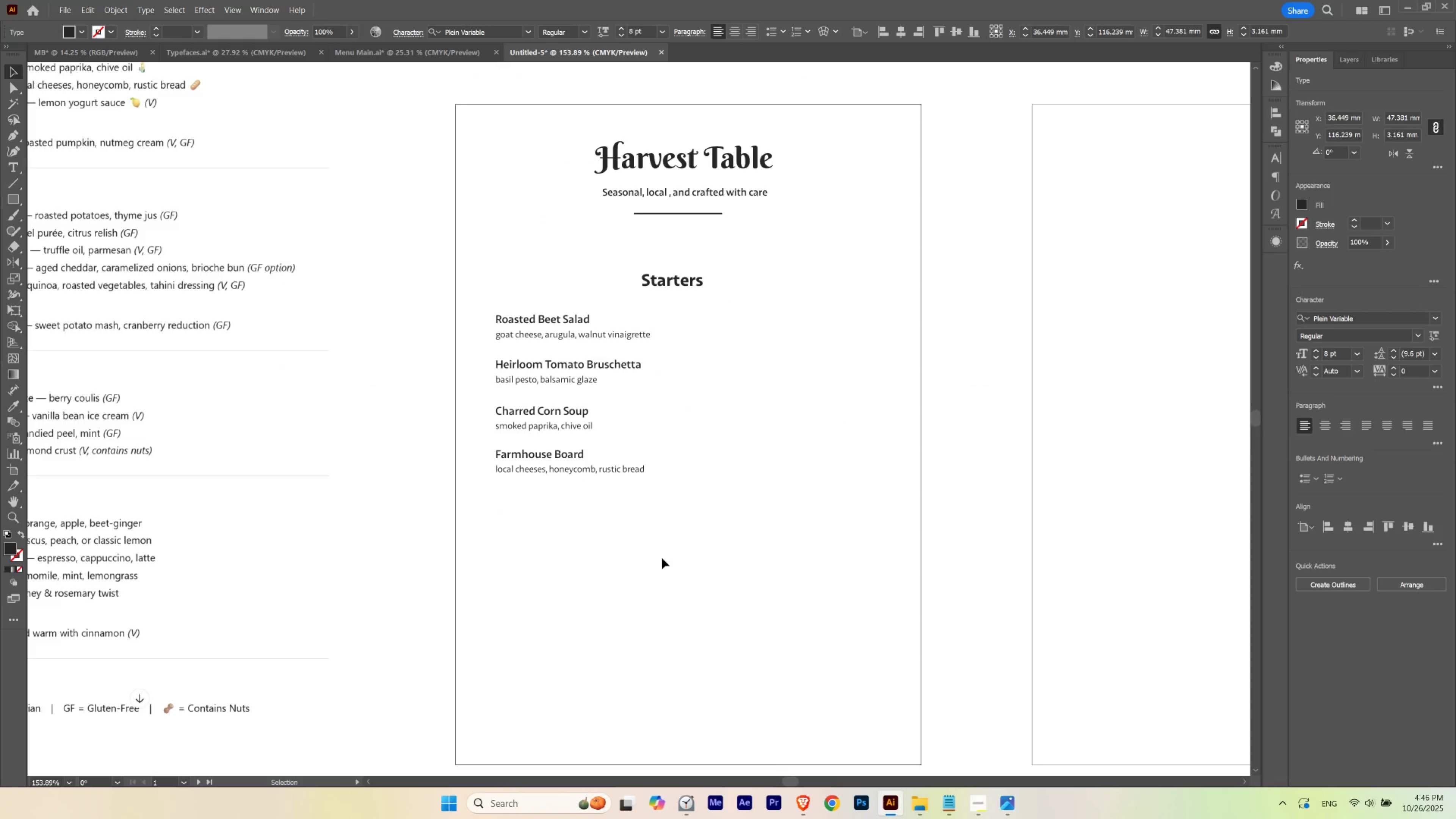 
left_click([662, 558])
 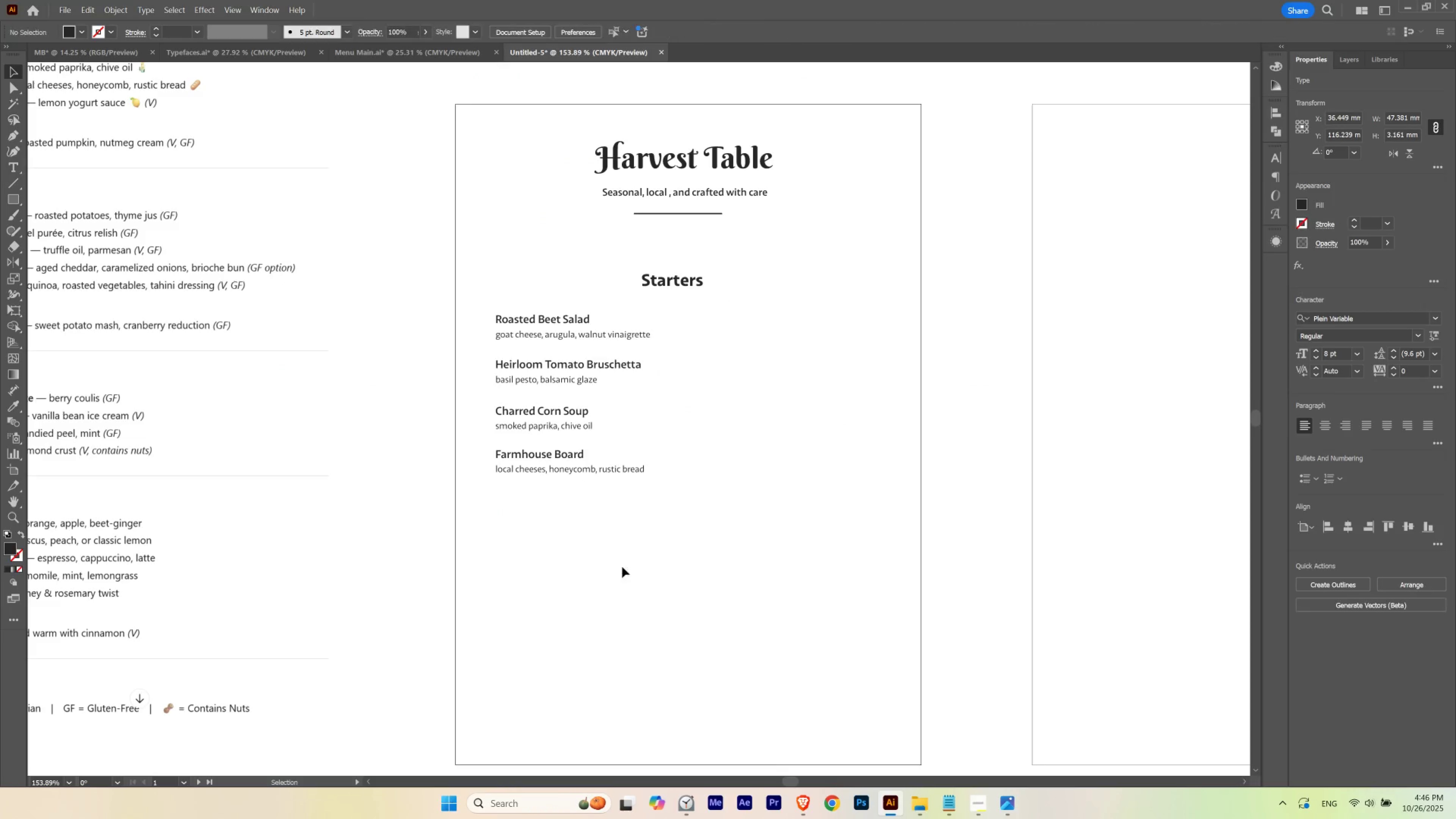 
hold_key(key=Space, duration=0.91)
 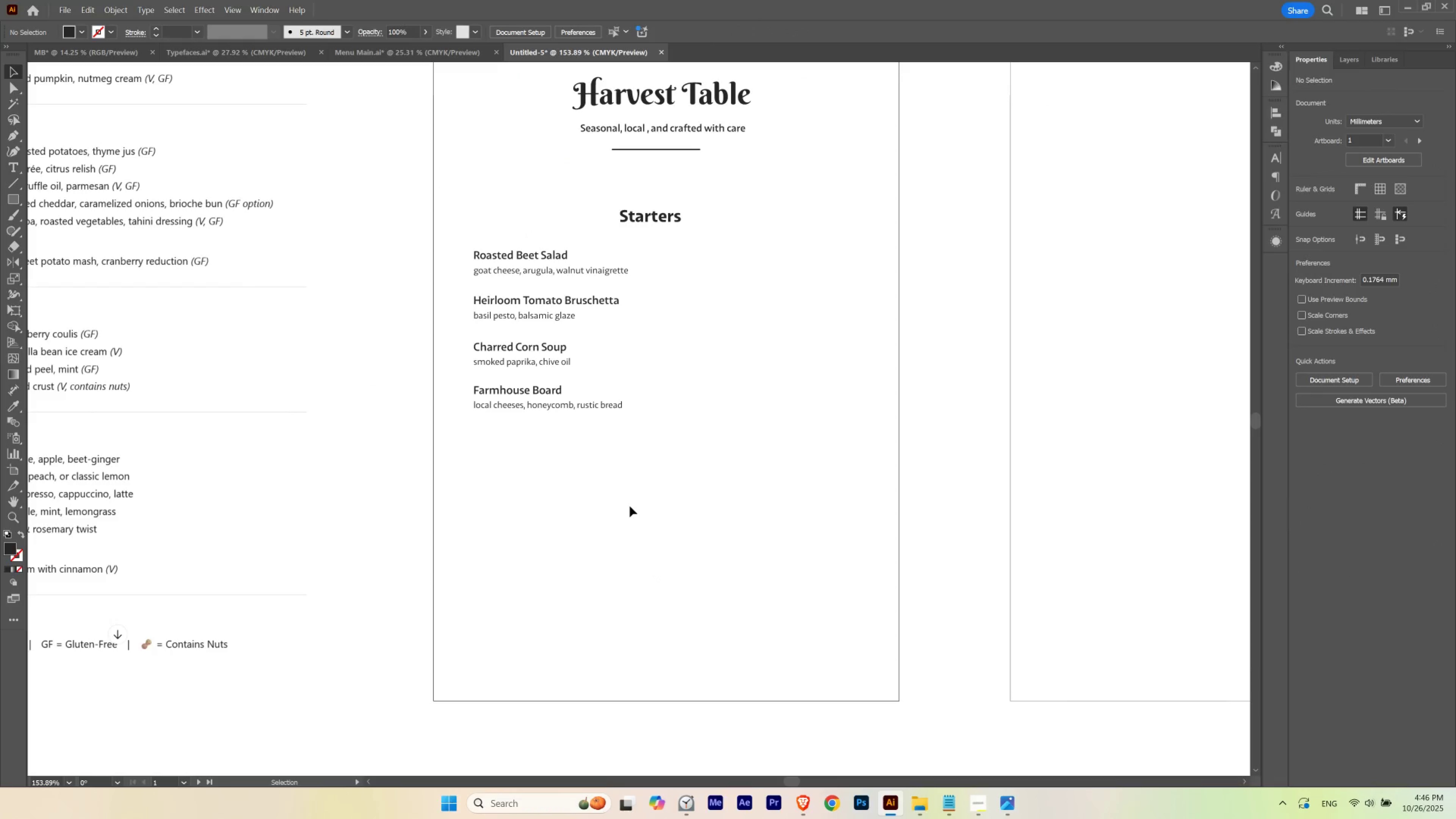 
left_click([630, 506])
 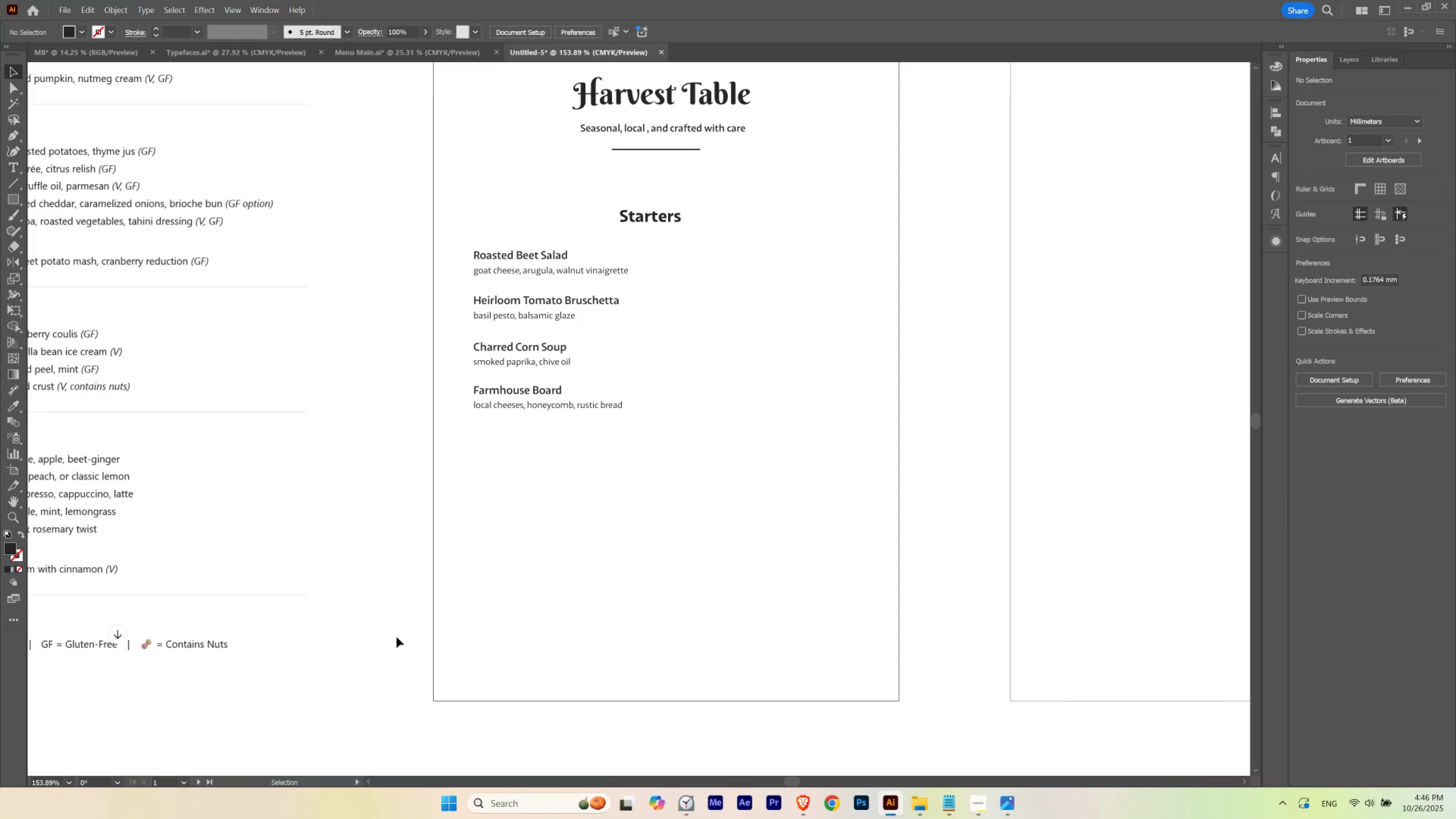 
hold_key(key=Space, duration=0.95)
 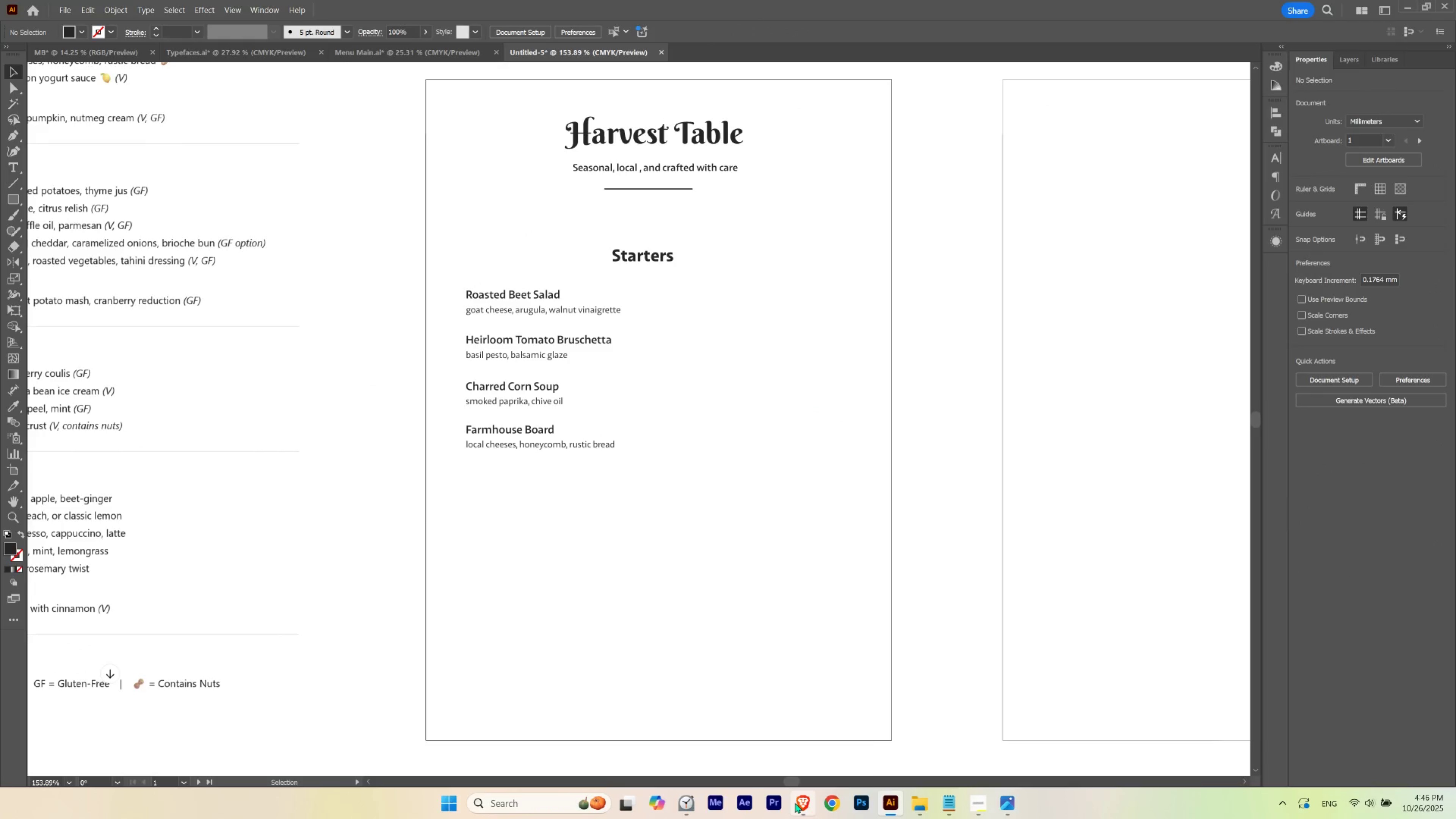 
left_click([798, 802])
 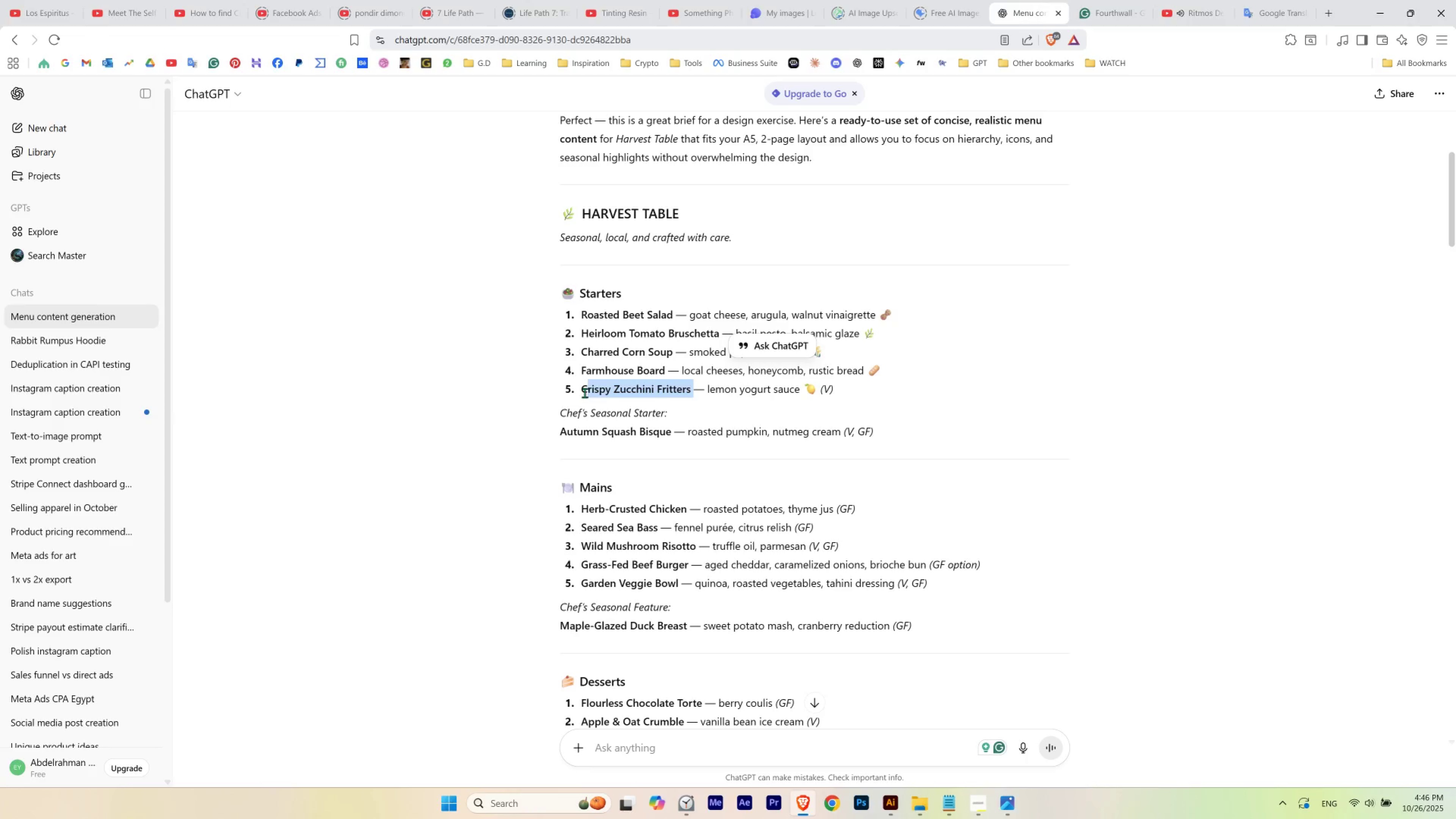 
key(Control+C)
 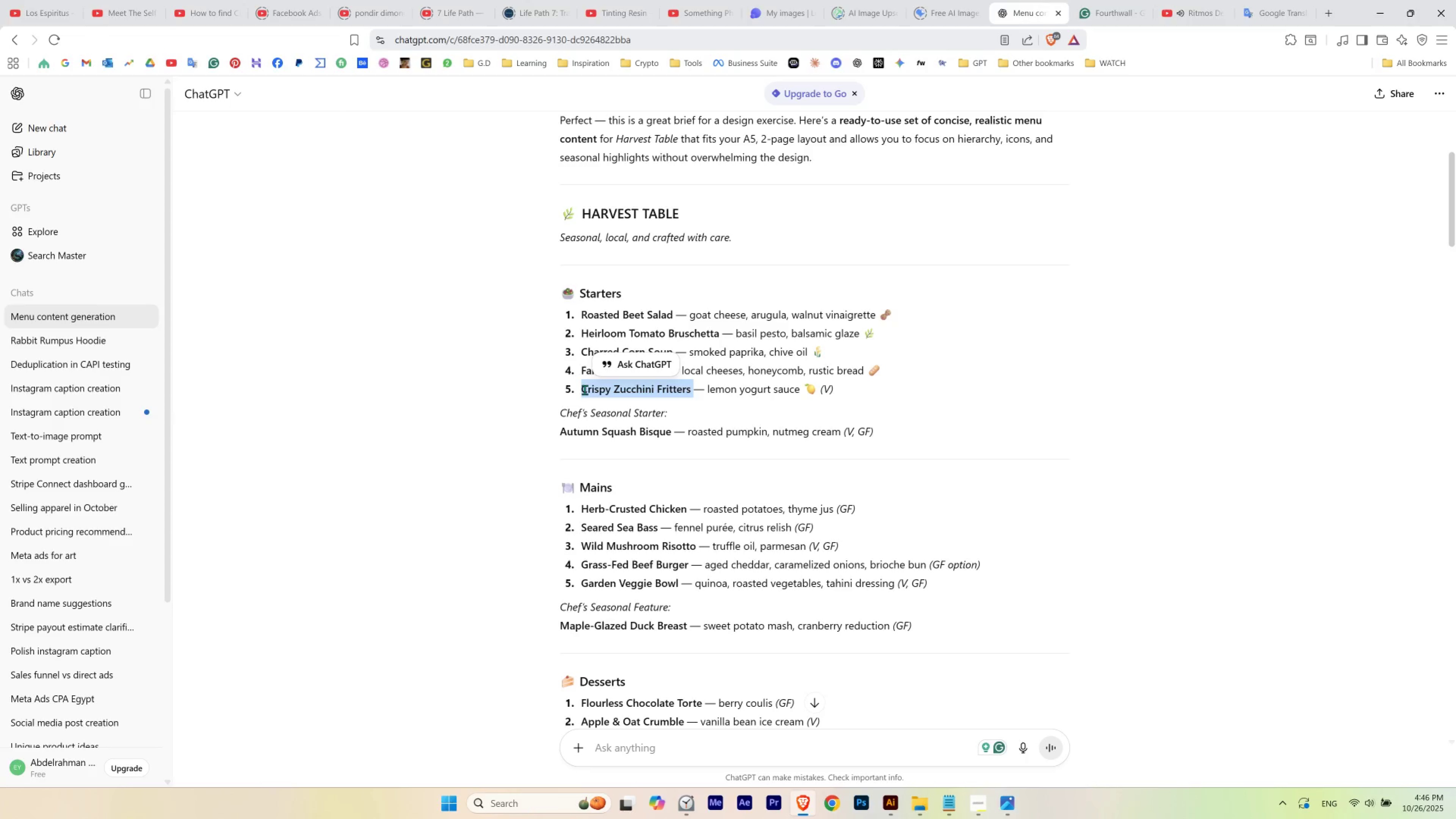 
key(Alt+AltLeft)
 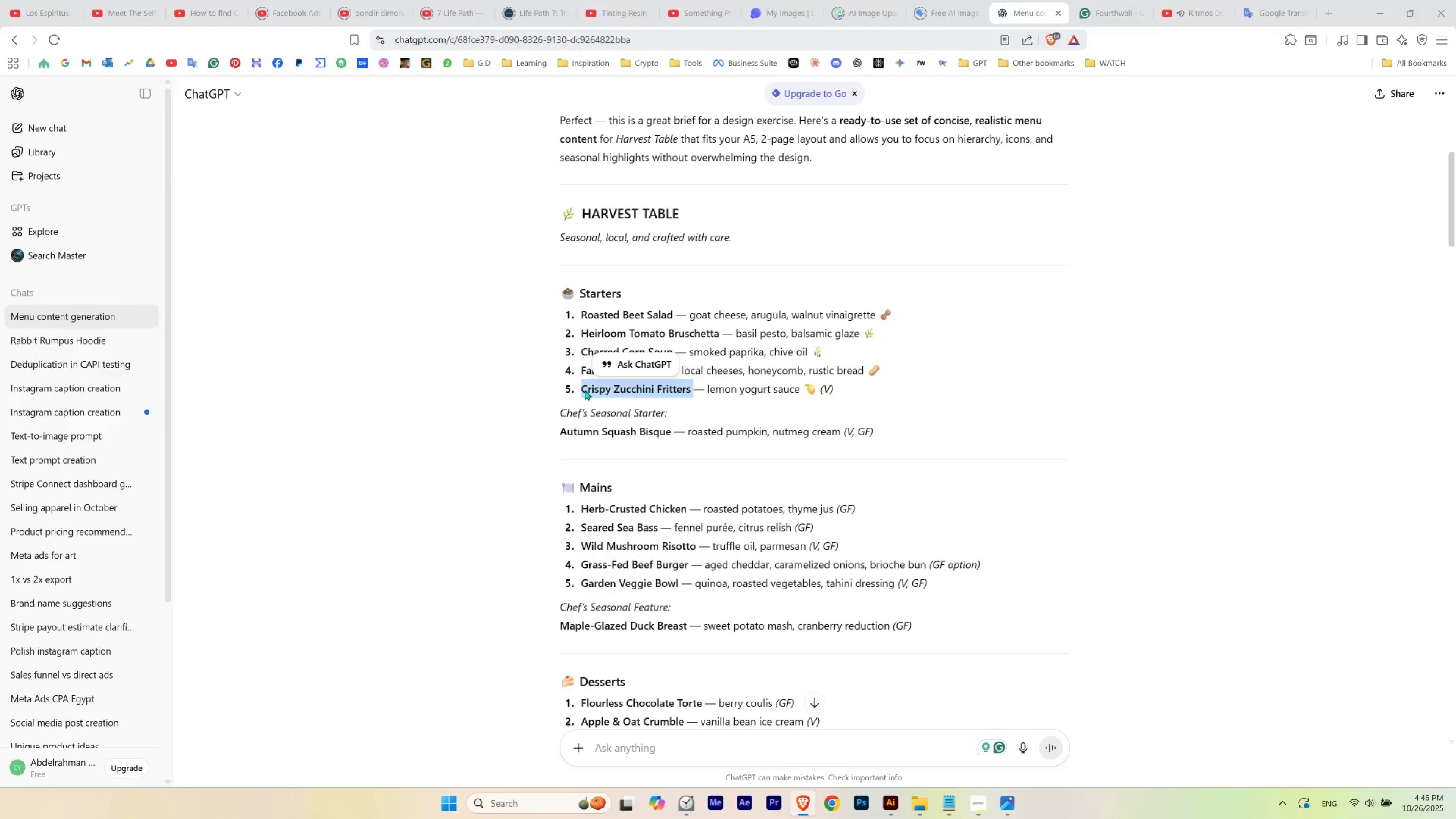 
hold_key(key=Tab, duration=0.31)
 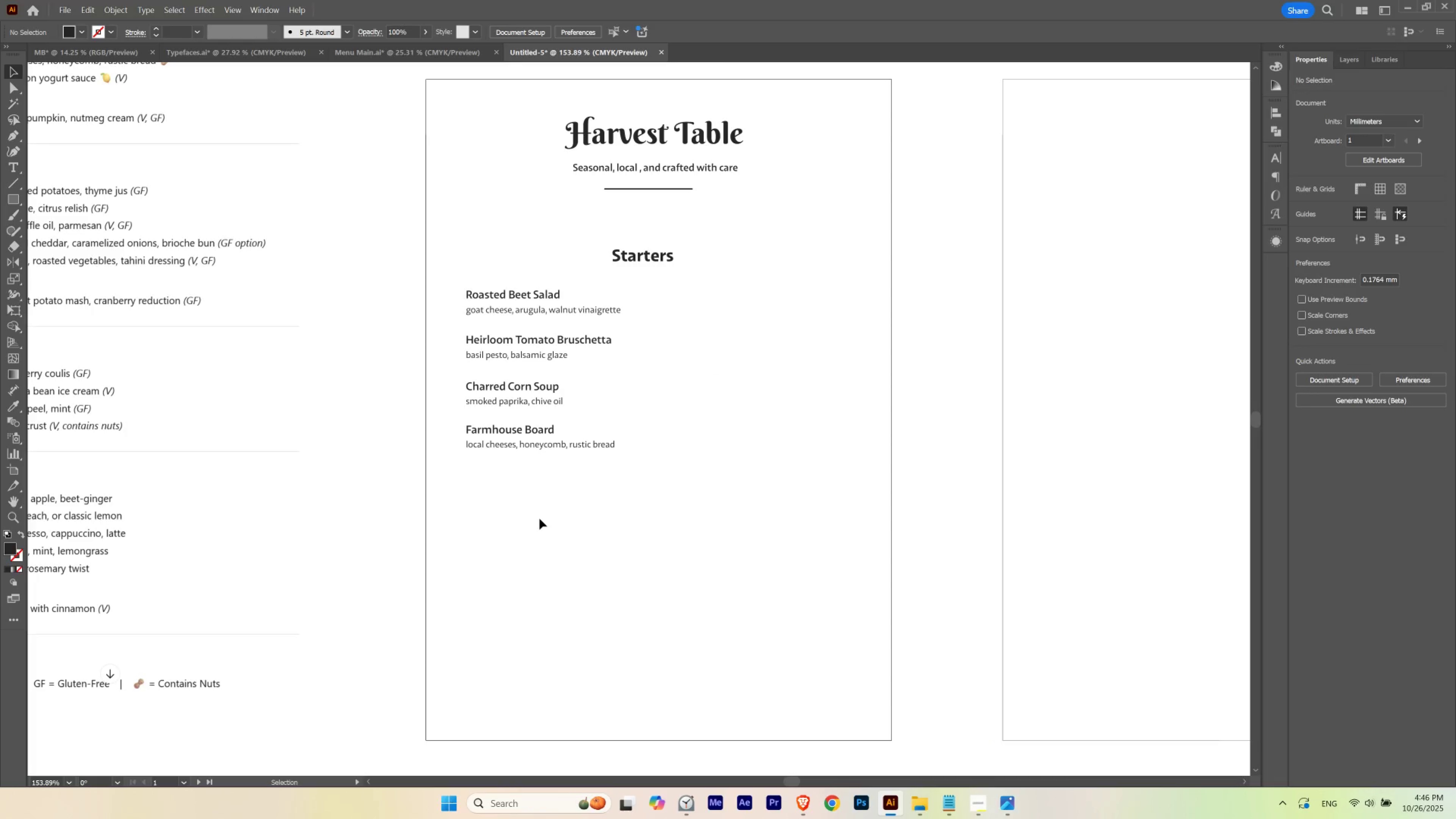 
left_click([539, 518])
 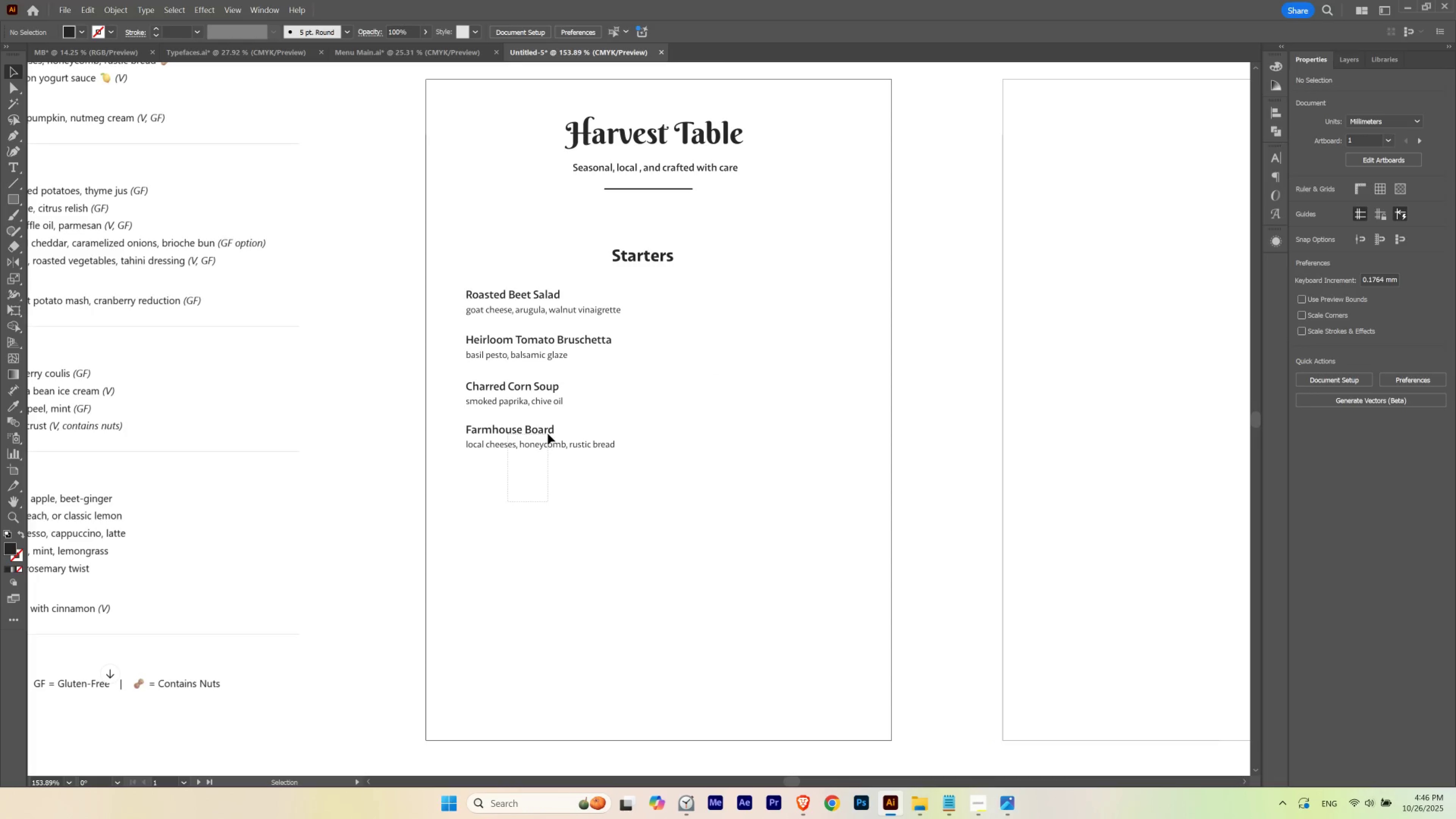 
hold_key(key=AltLeft, duration=2.75)
 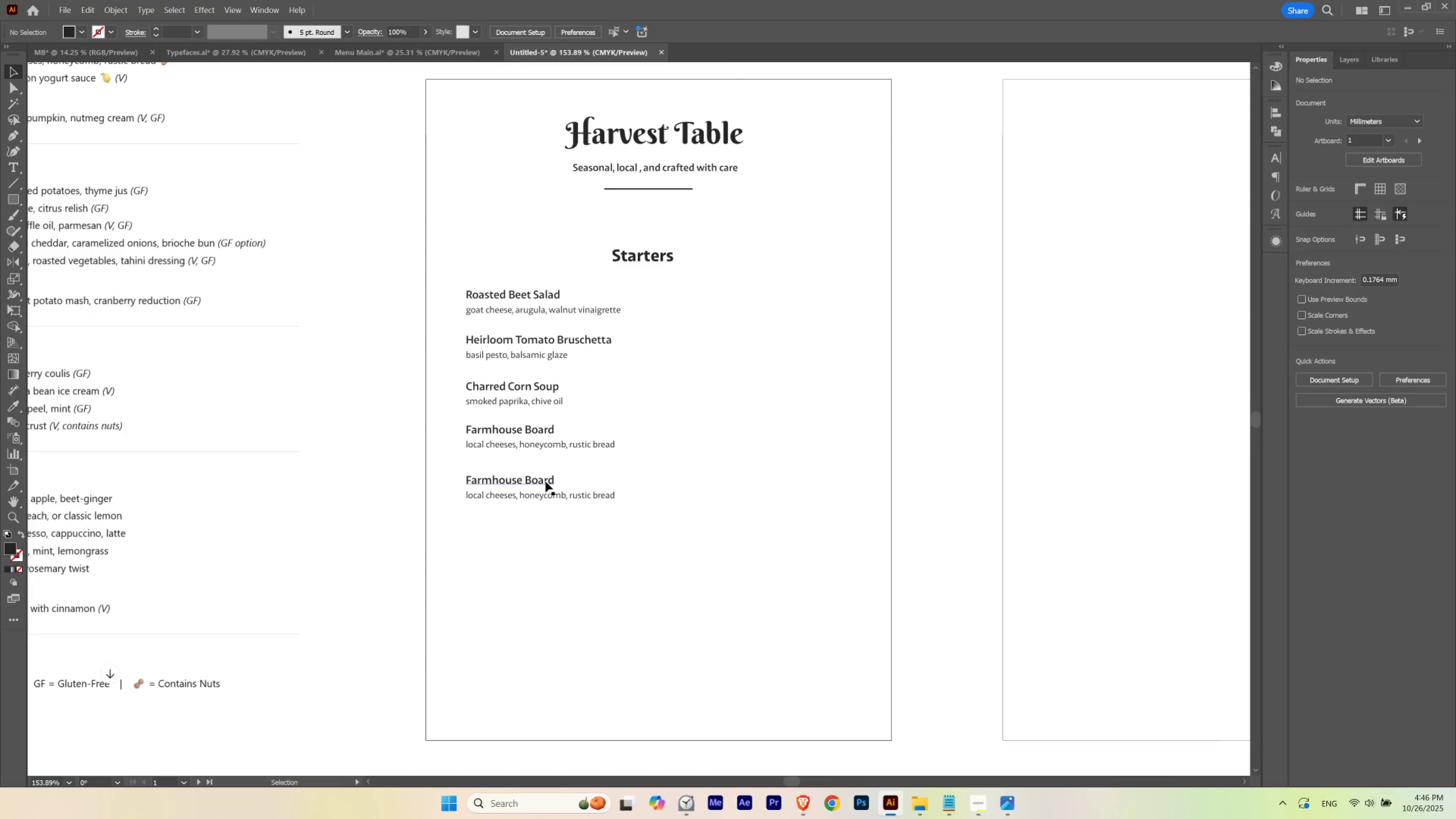 
hold_key(key=ShiftLeft, duration=1.53)
 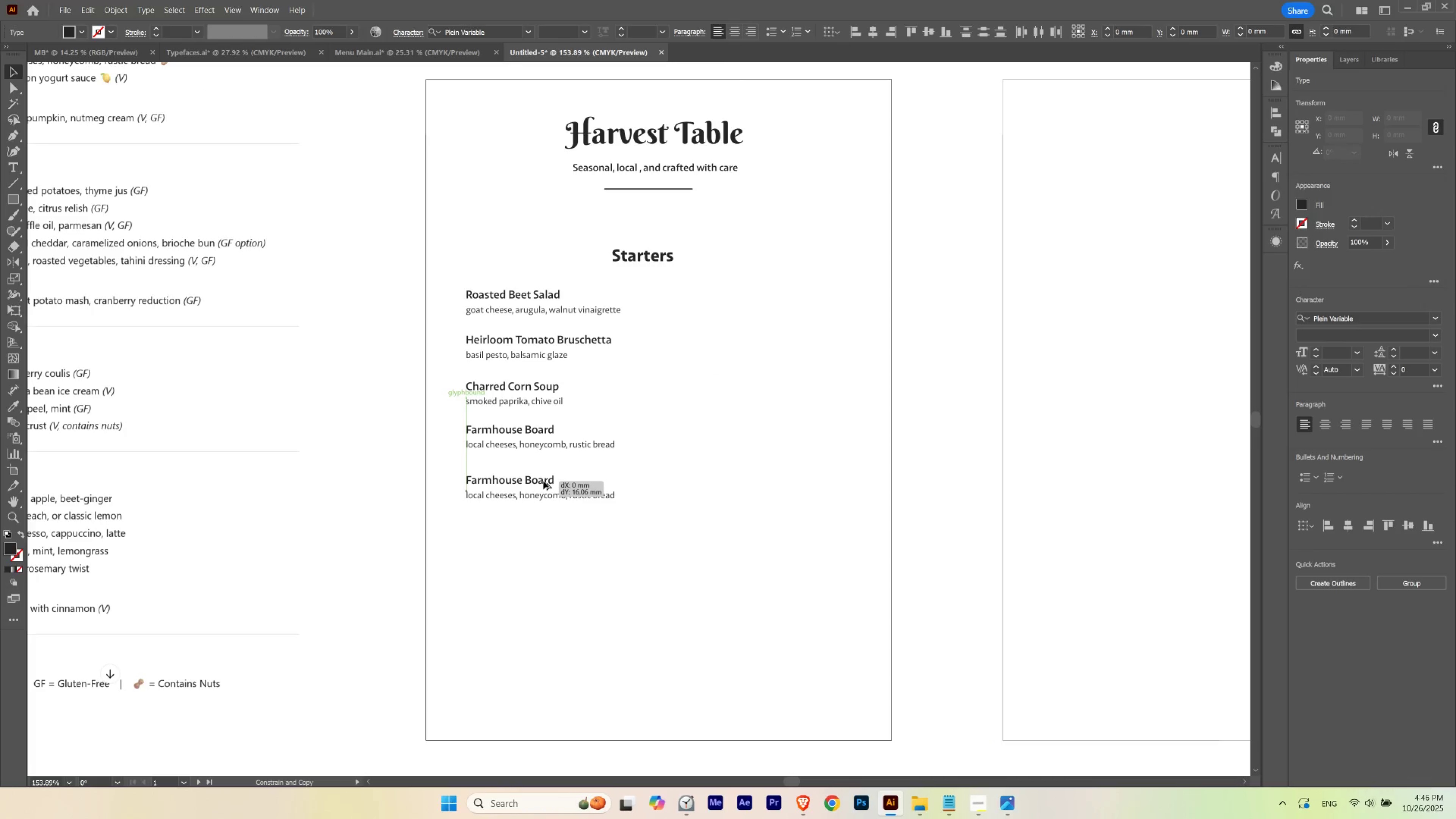 
hold_key(key=ShiftLeft, duration=0.73)
 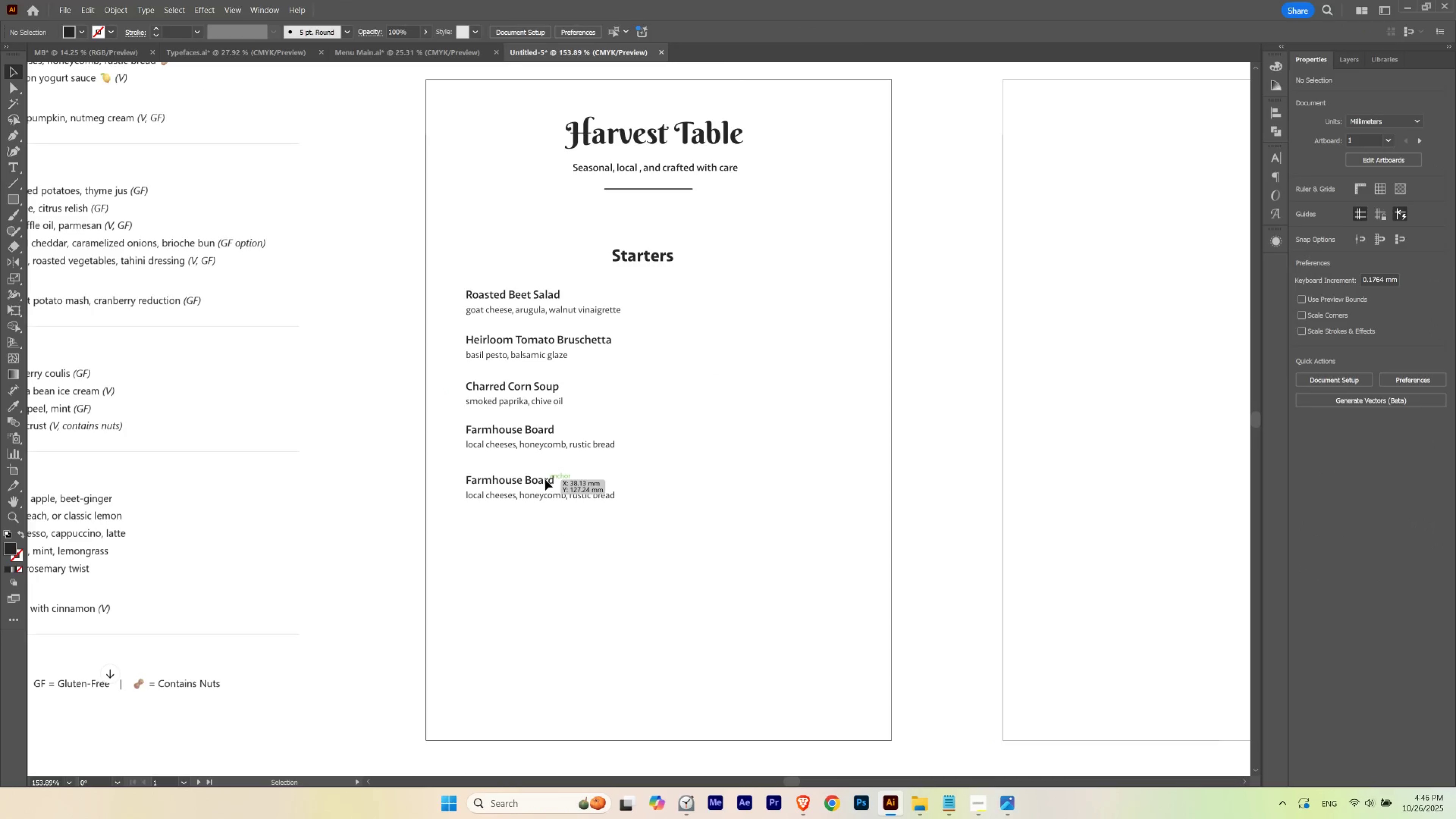 
double_click([545, 479])
 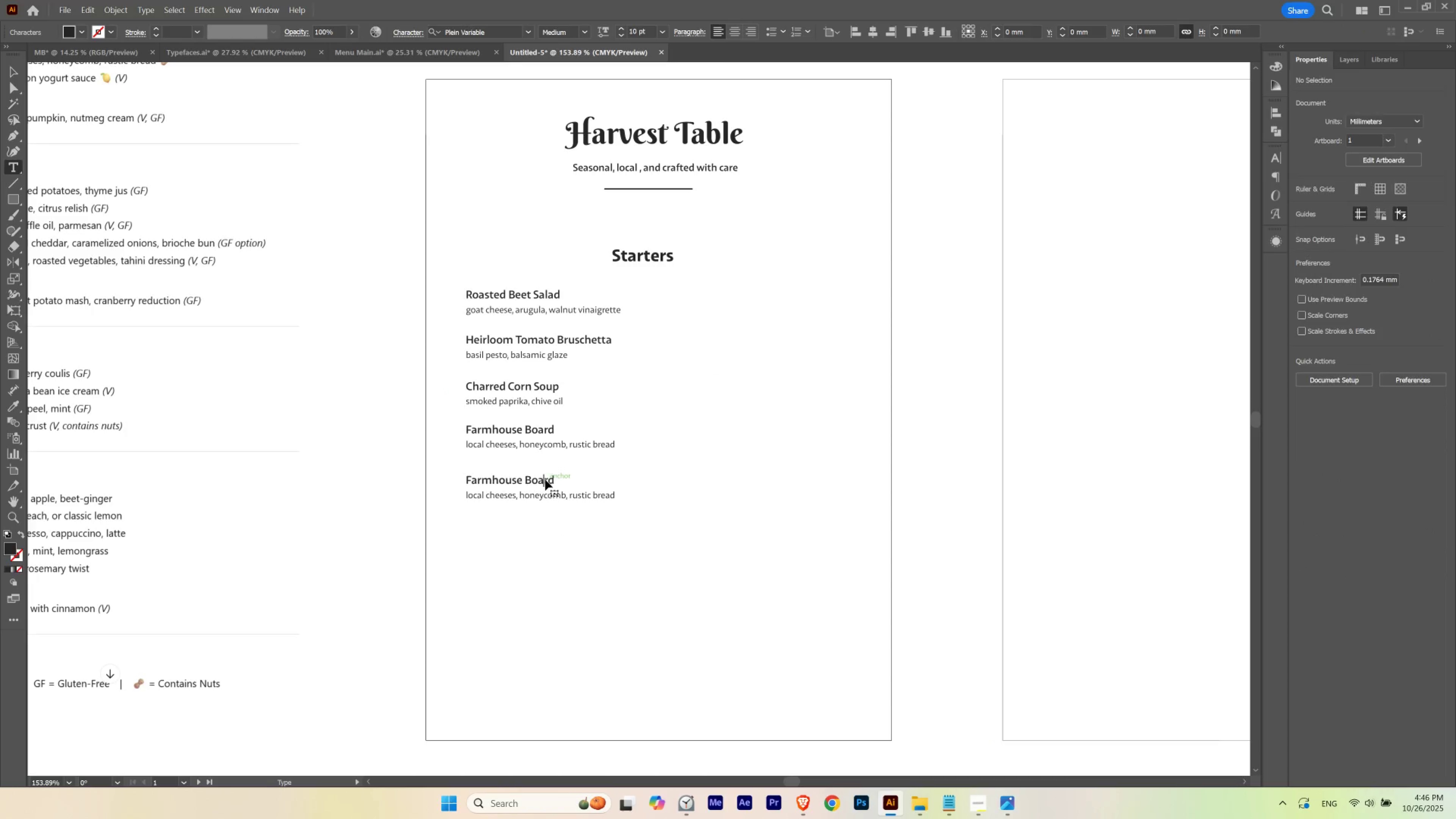 
triple_click([545, 479])
 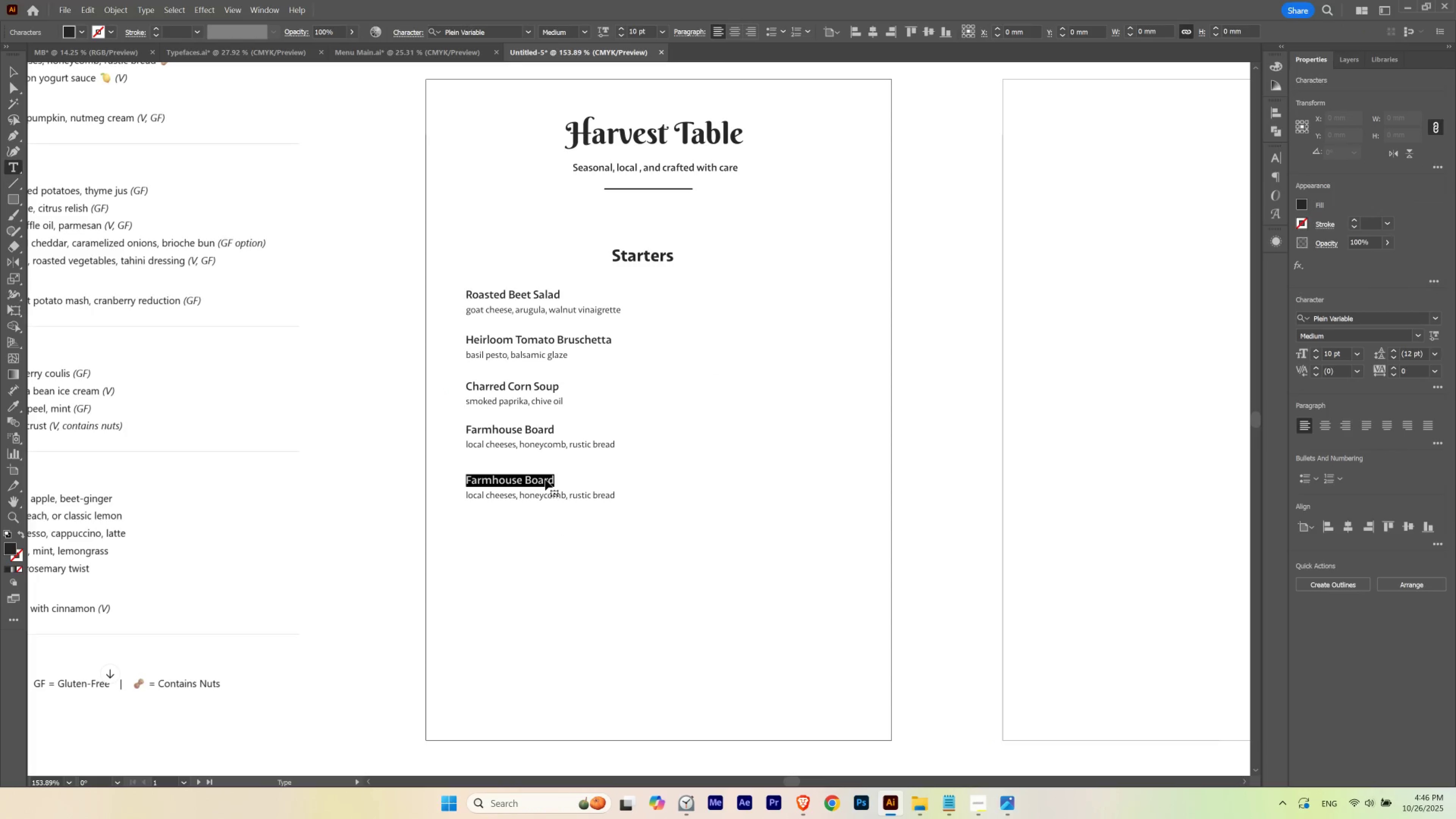 
triple_click([545, 479])
 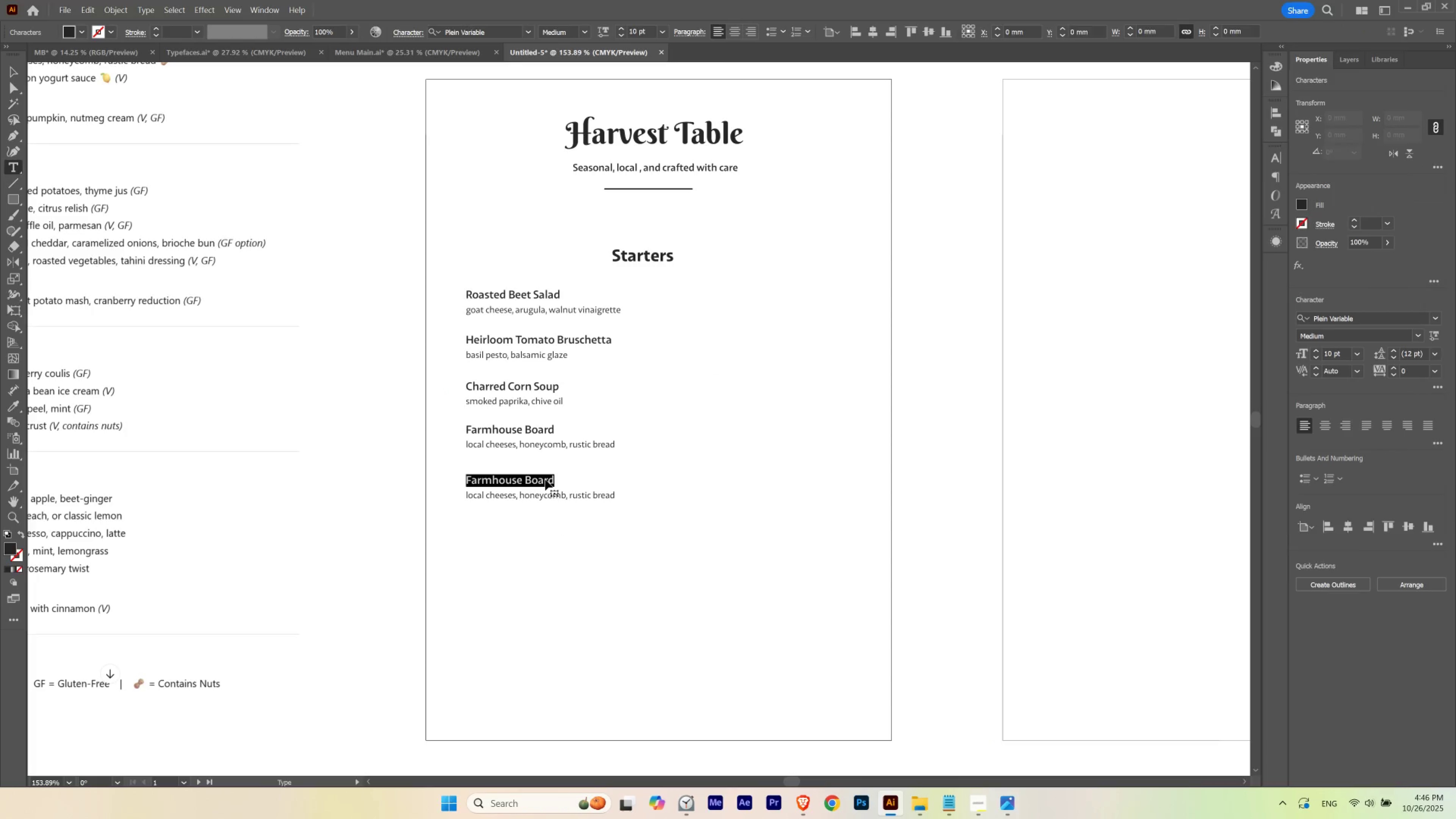 
key(Control+V)
 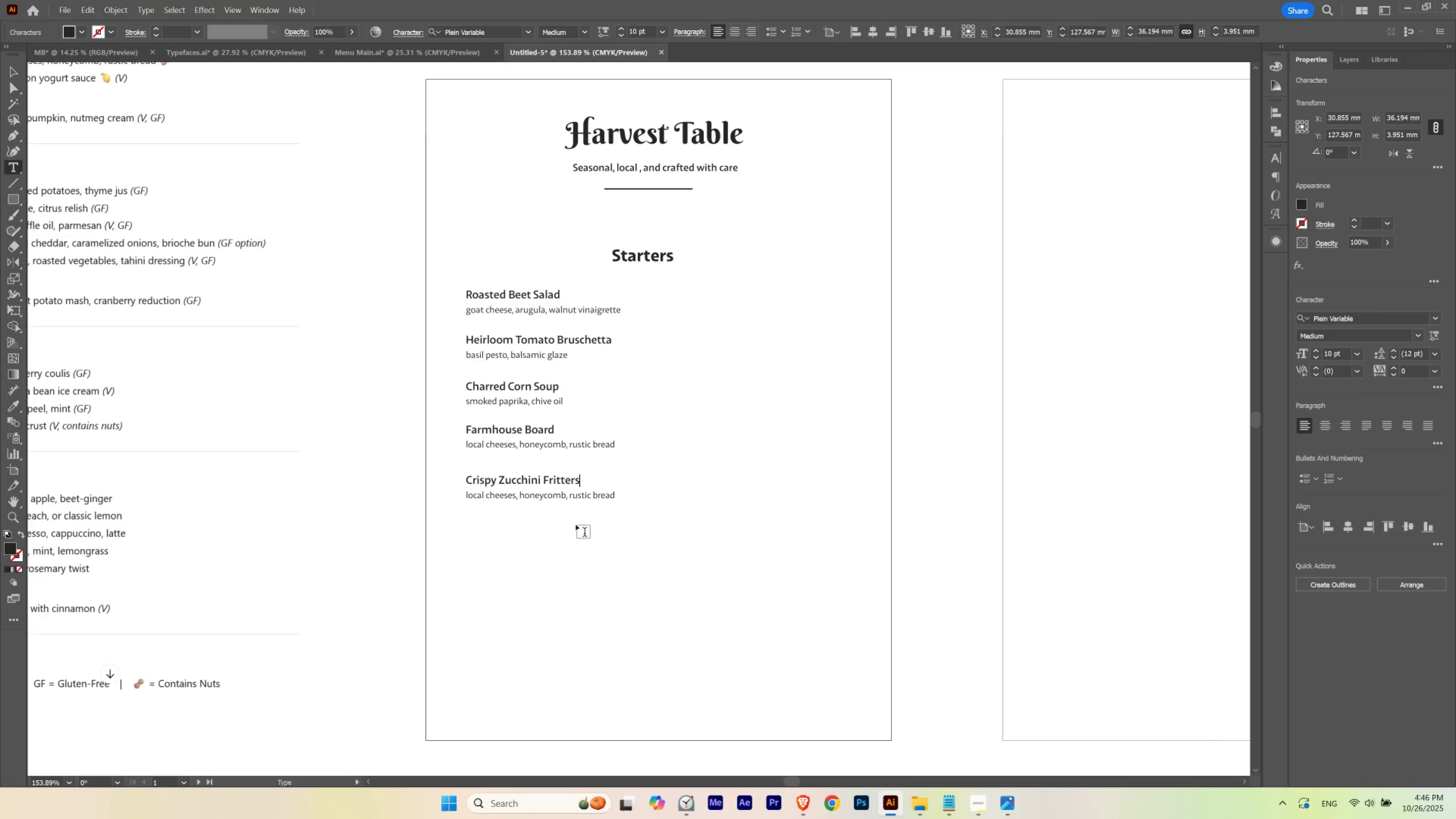 
key(Escape)
 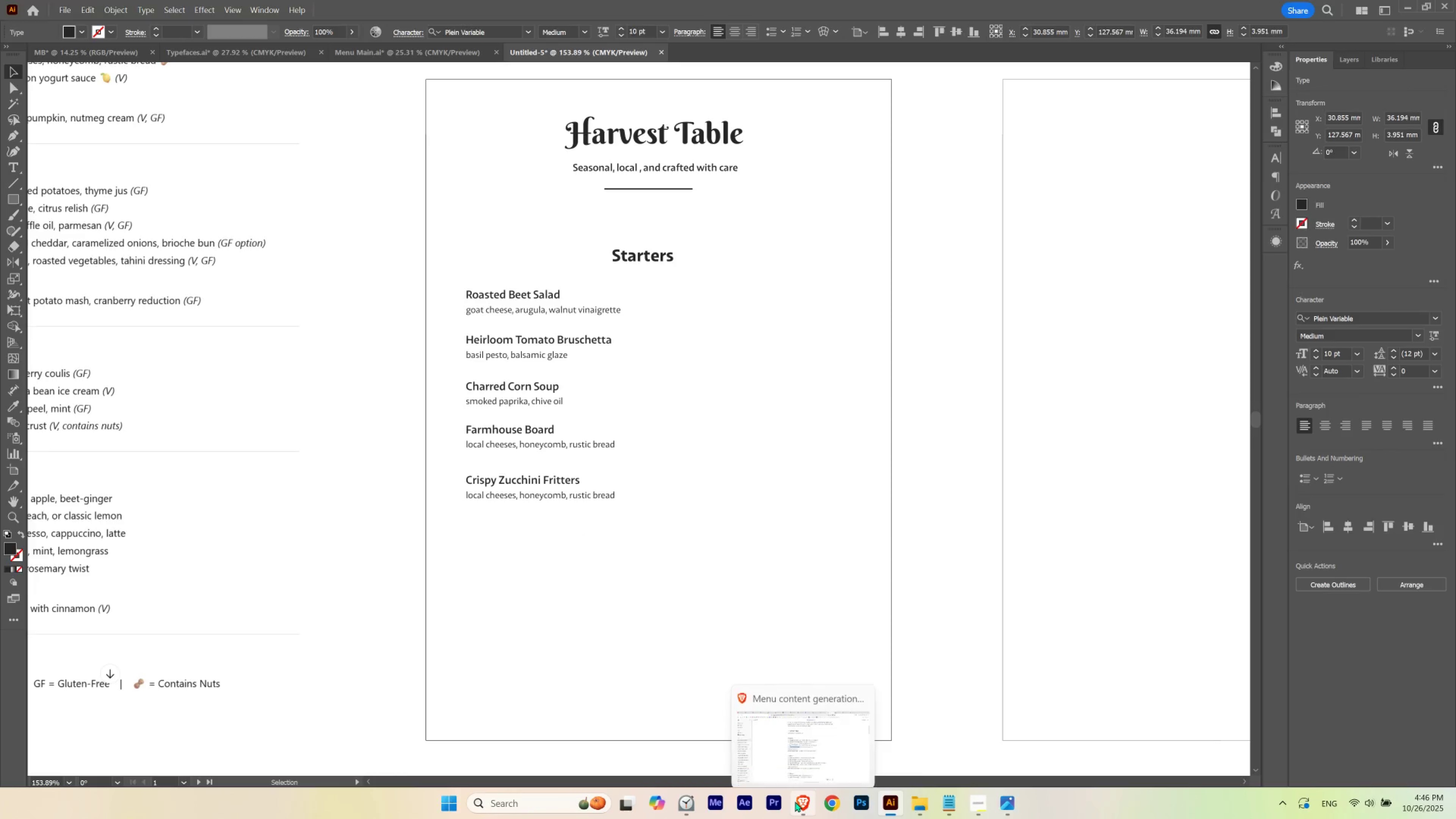 
left_click([795, 801])
 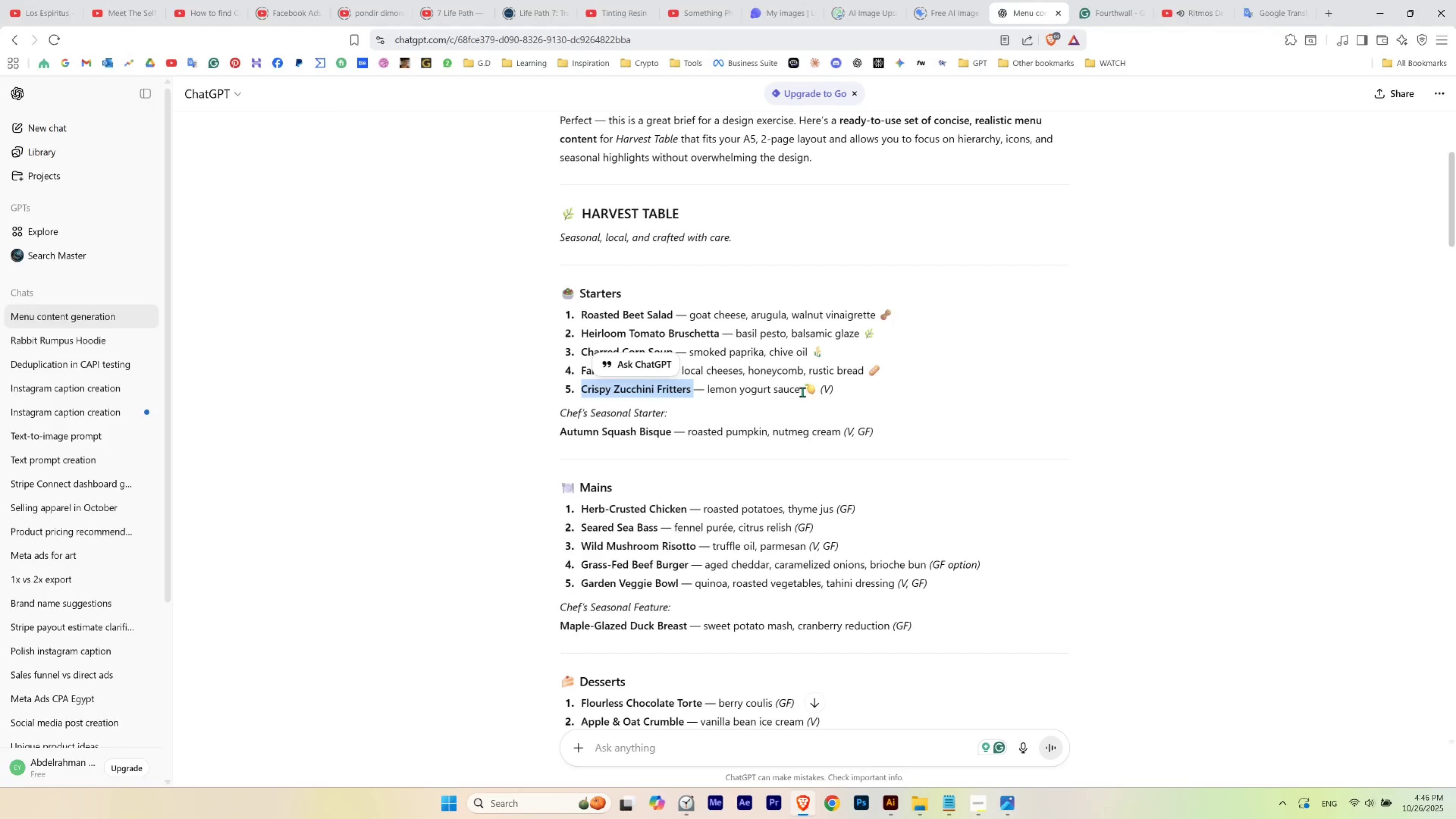 
left_click_drag(start_coordinate=[801, 391], to_coordinate=[707, 396])
 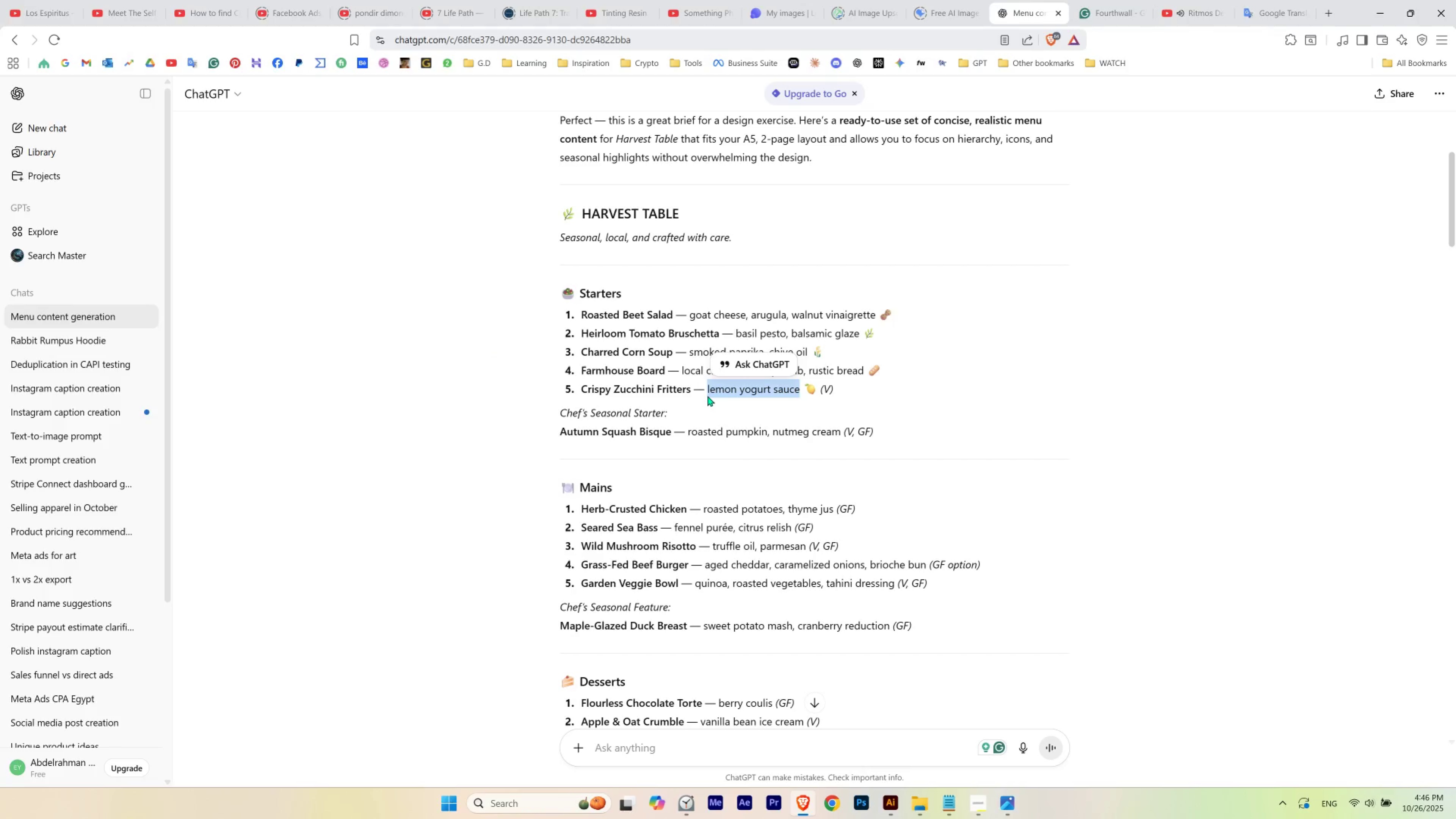 
key(Control+C)
 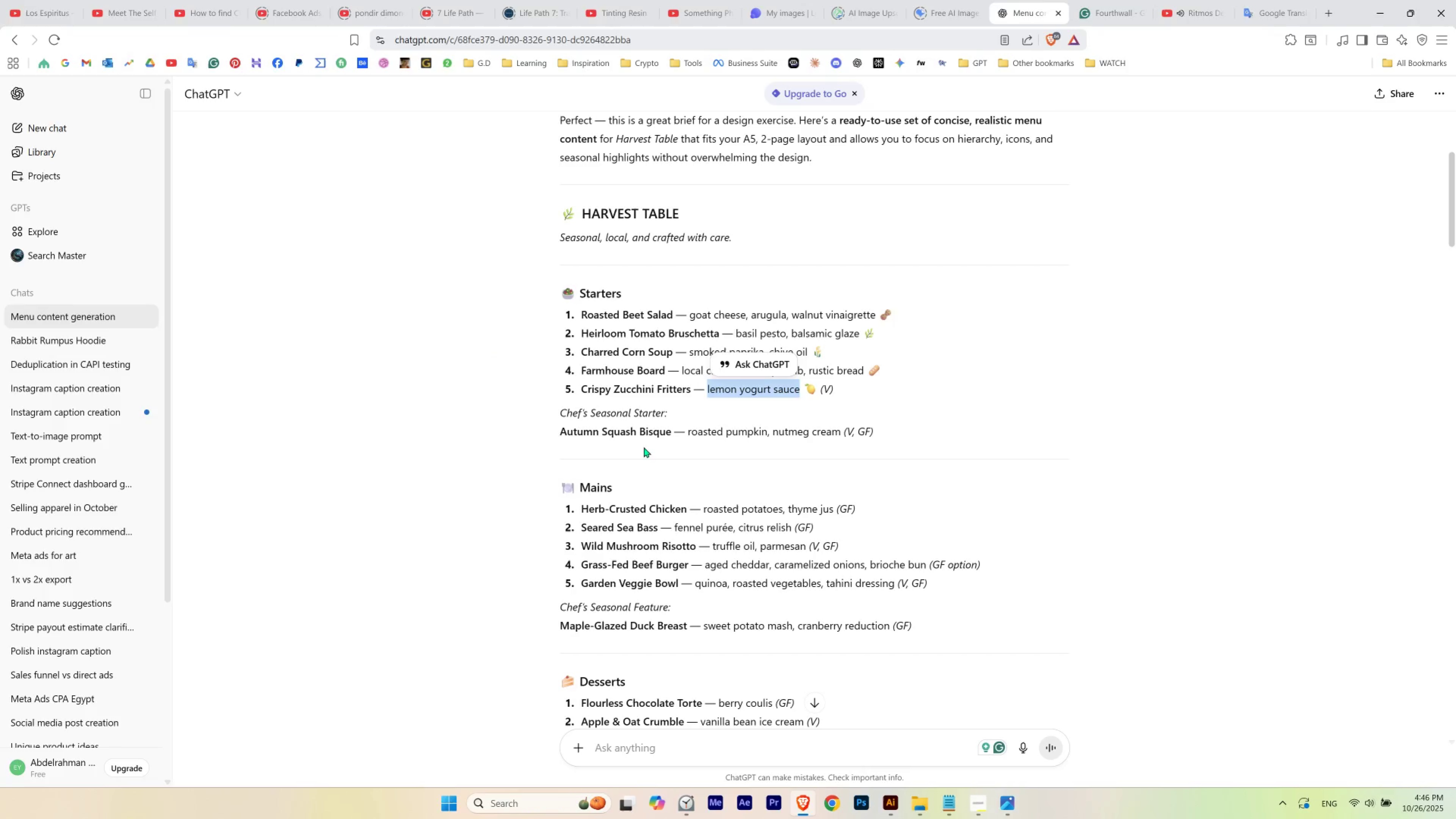 
key(Alt+AltLeft)
 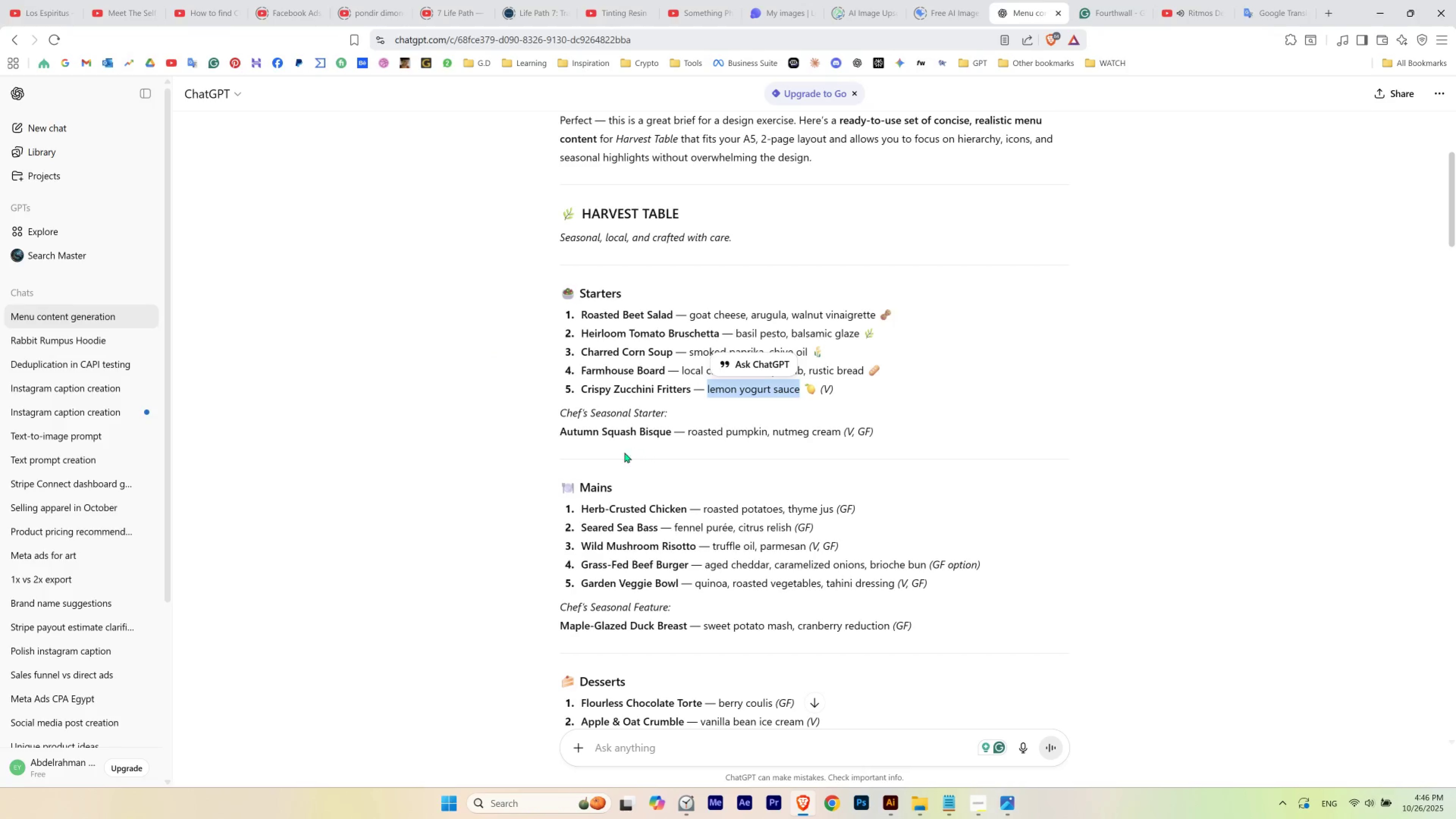 
key(Alt+Tab)
 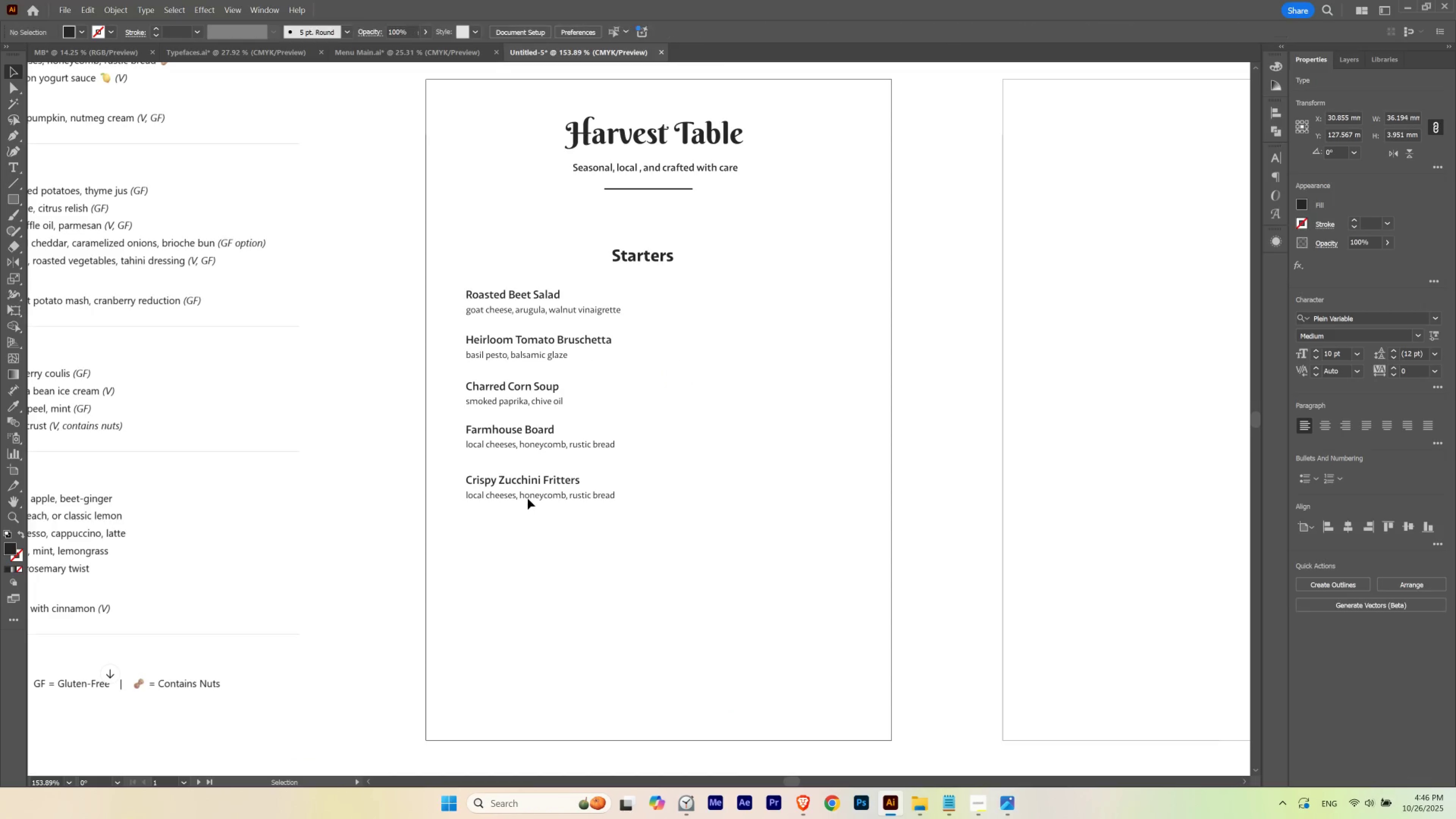 
double_click([528, 498])
 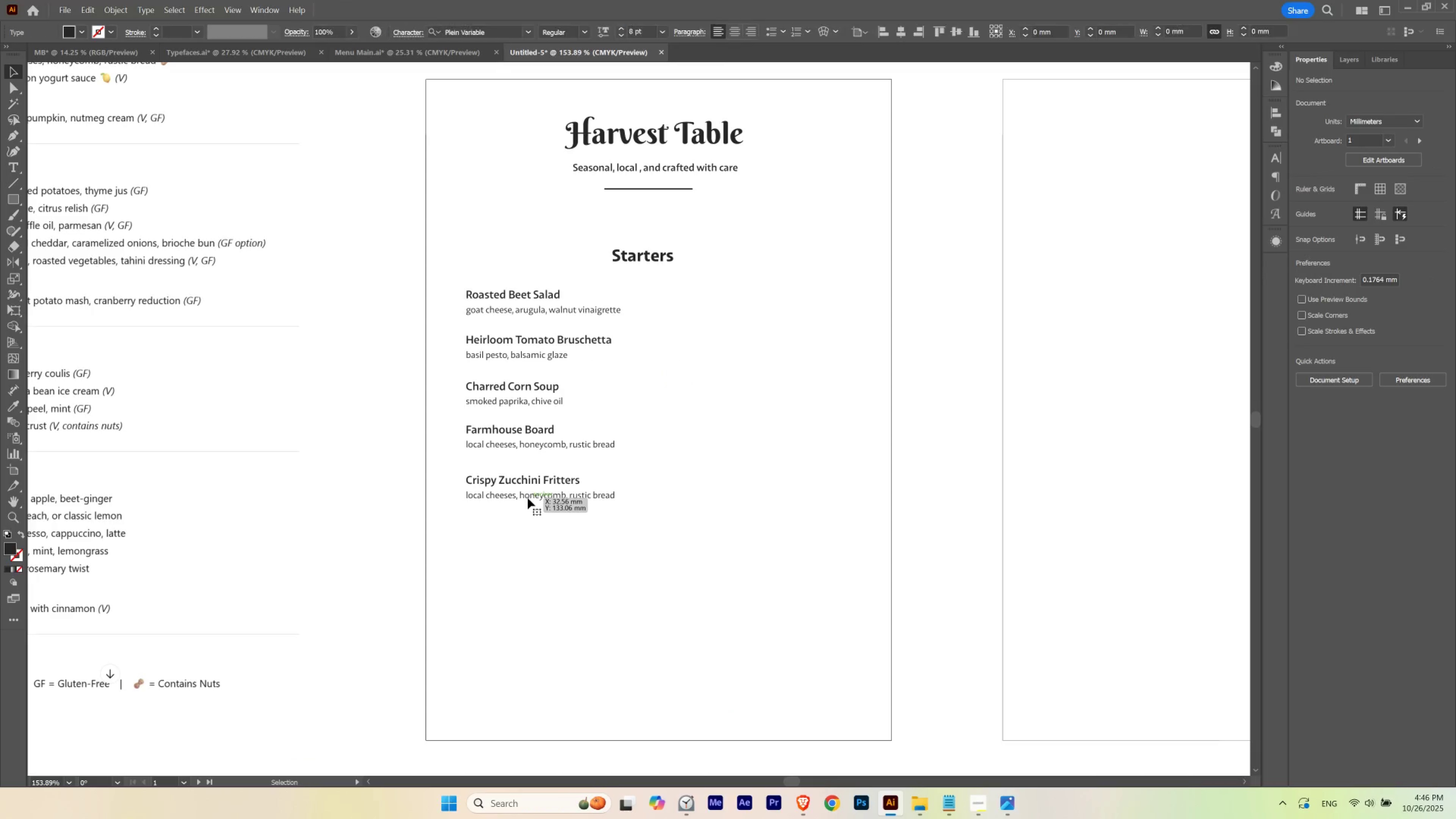 
triple_click([528, 498])
 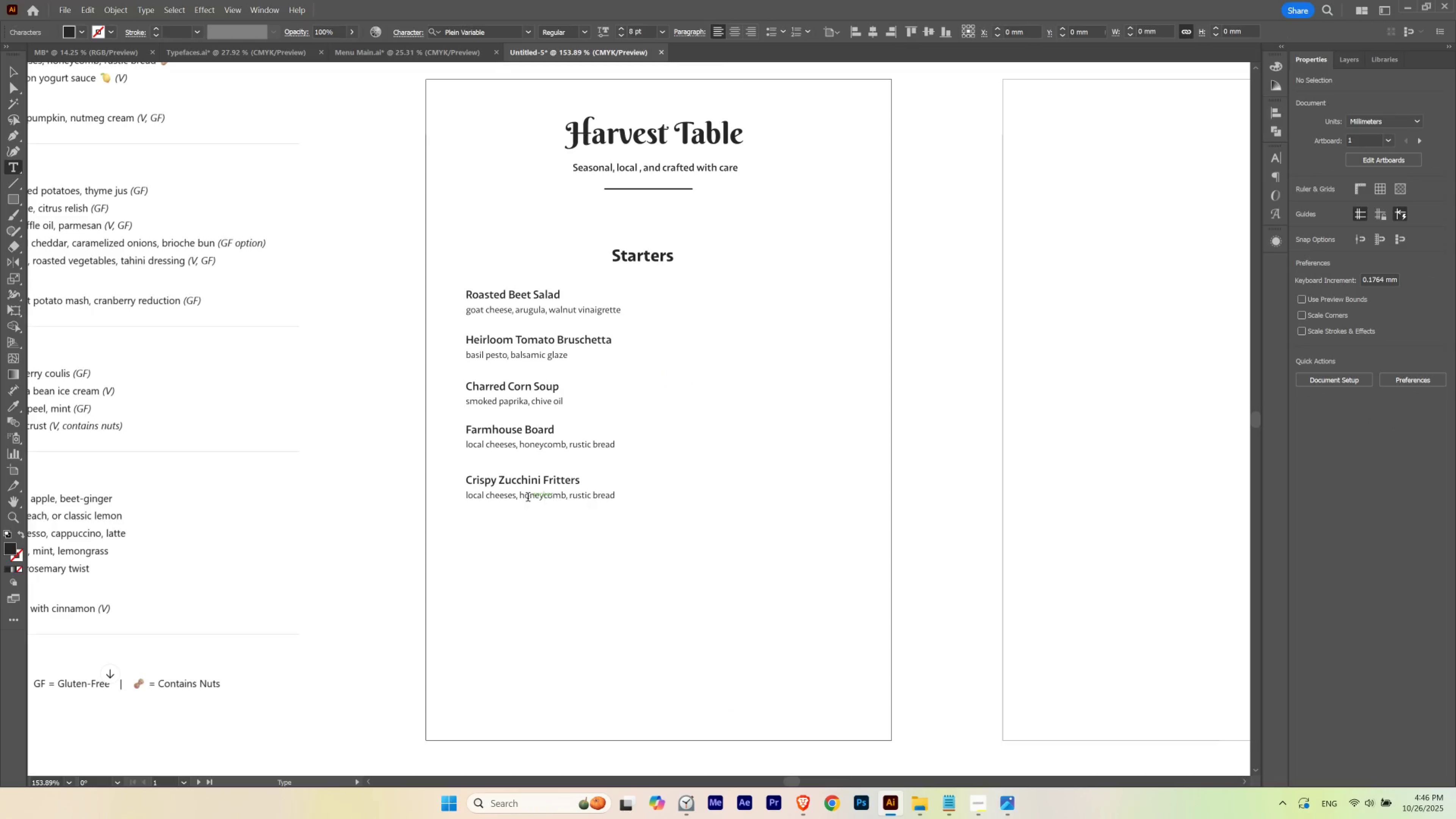 
triple_click([528, 498])
 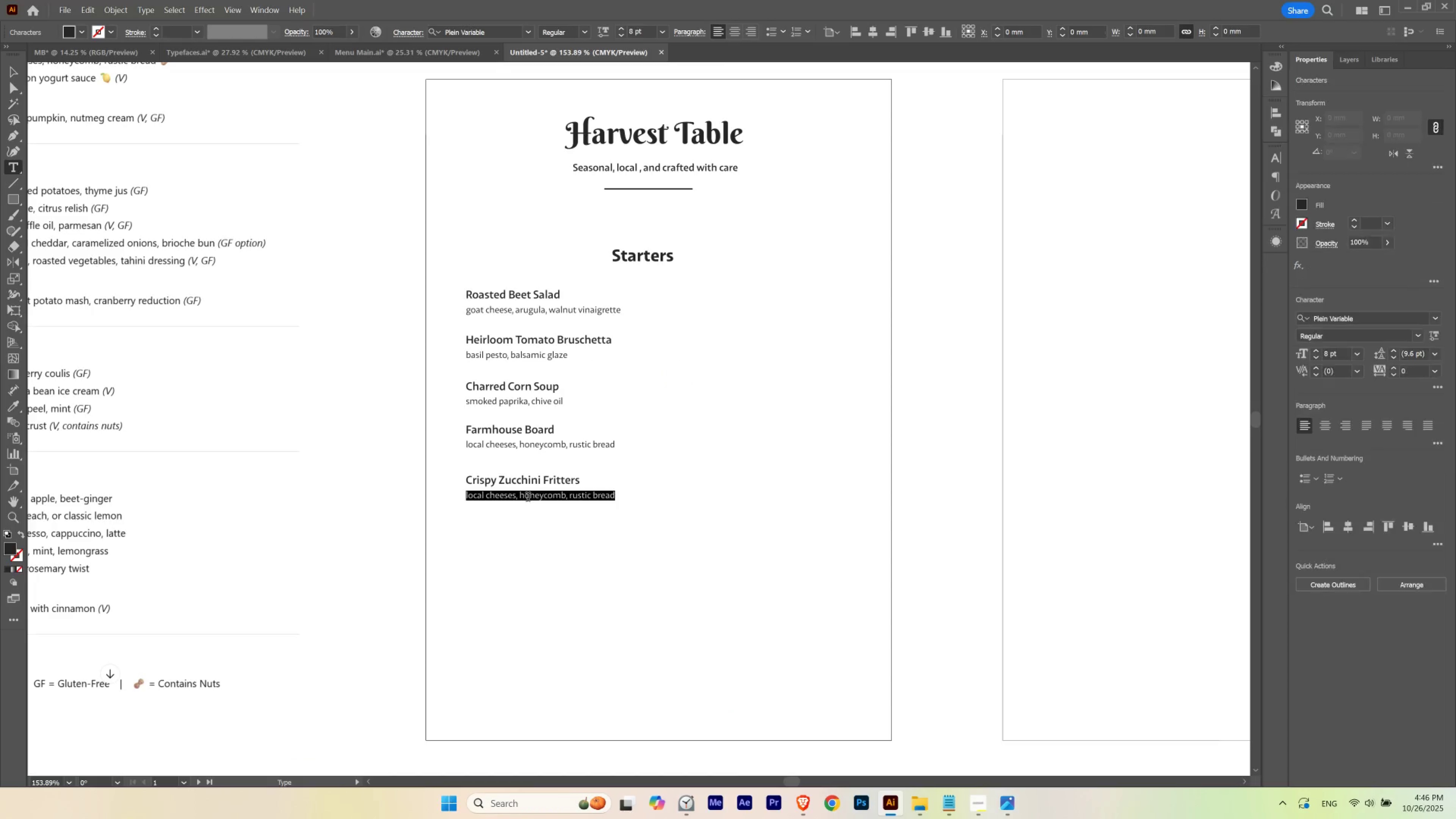 
triple_click([528, 498])
 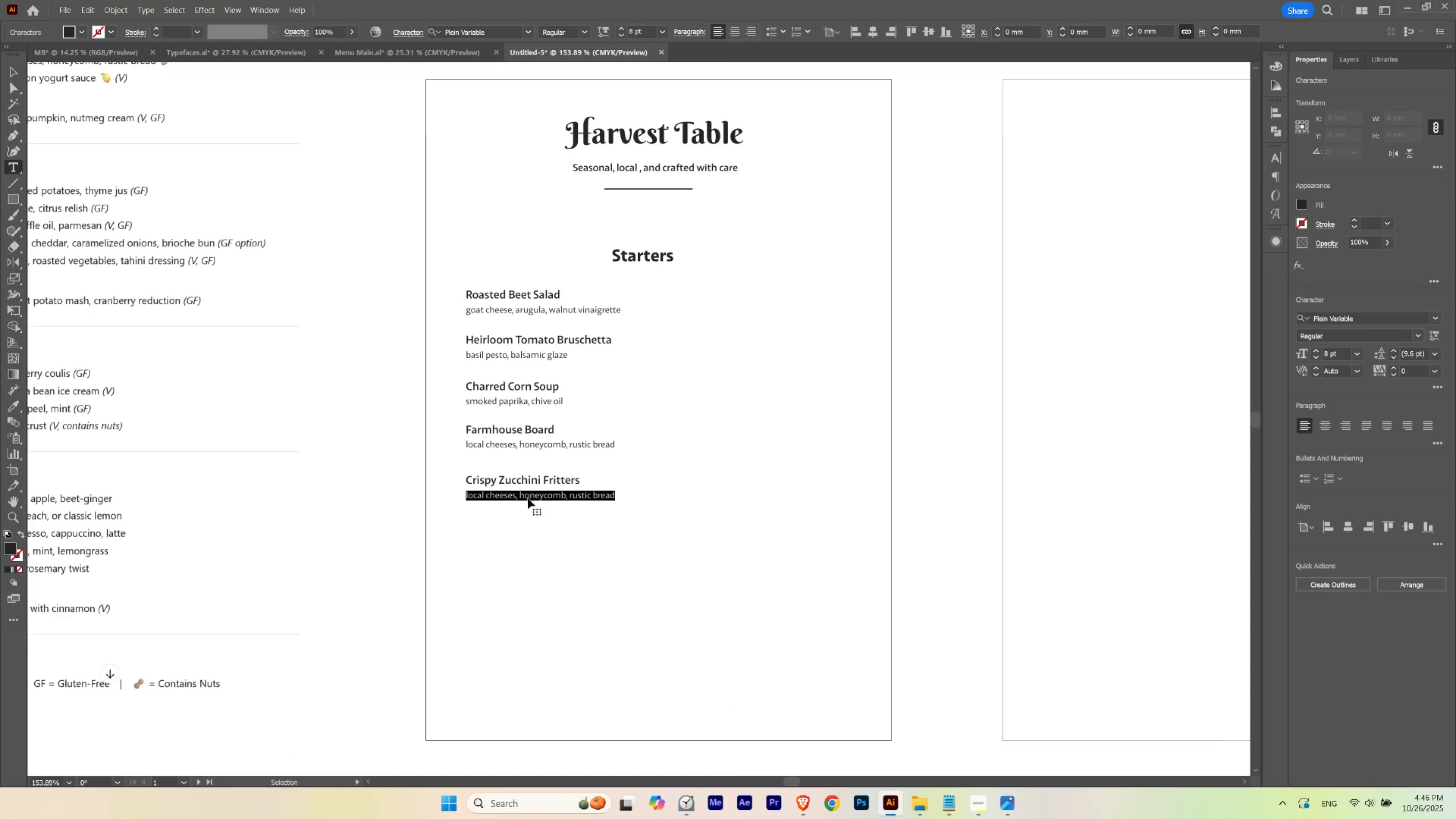 
key(Control+V)
 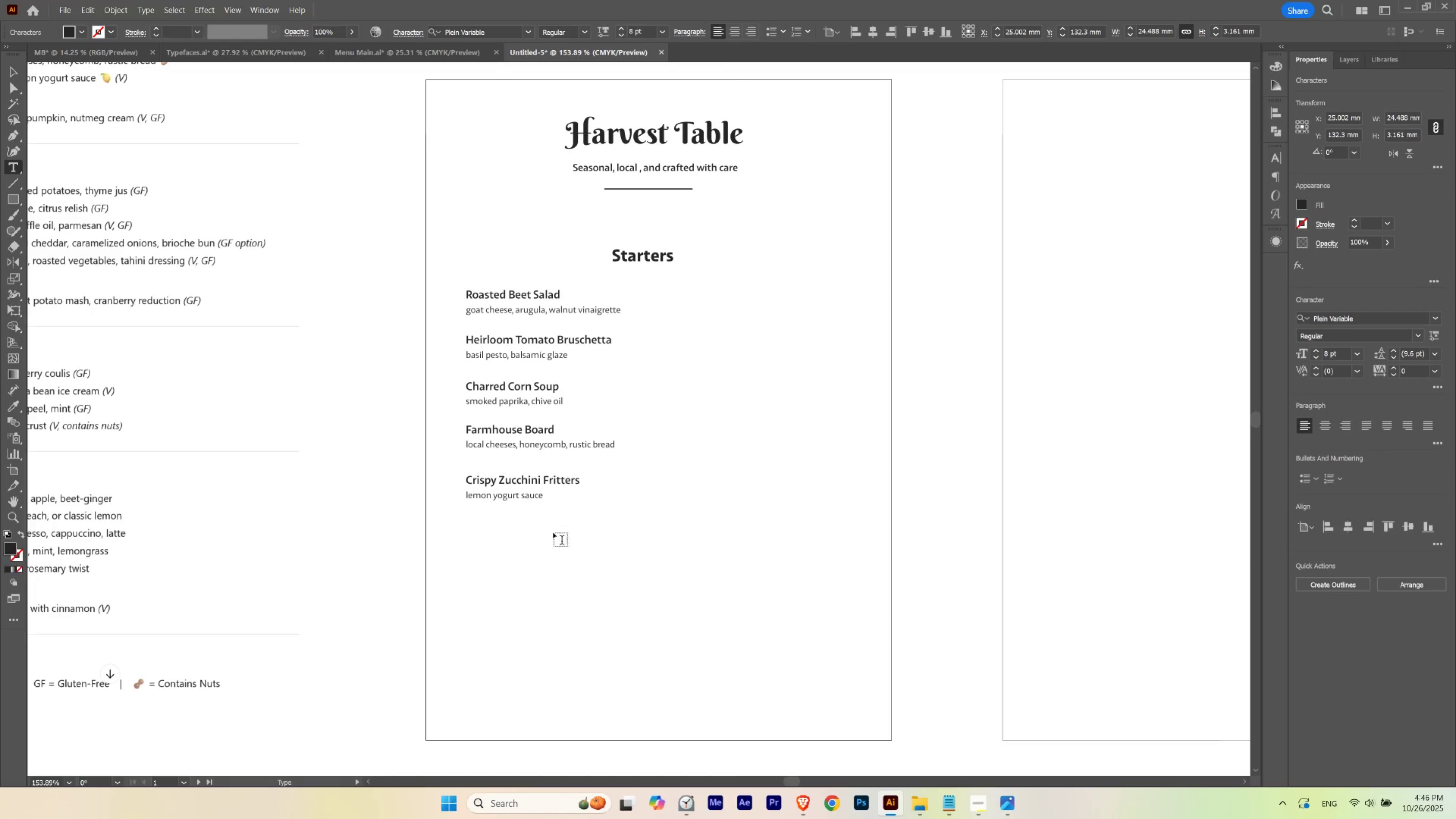 
key(Escape)
 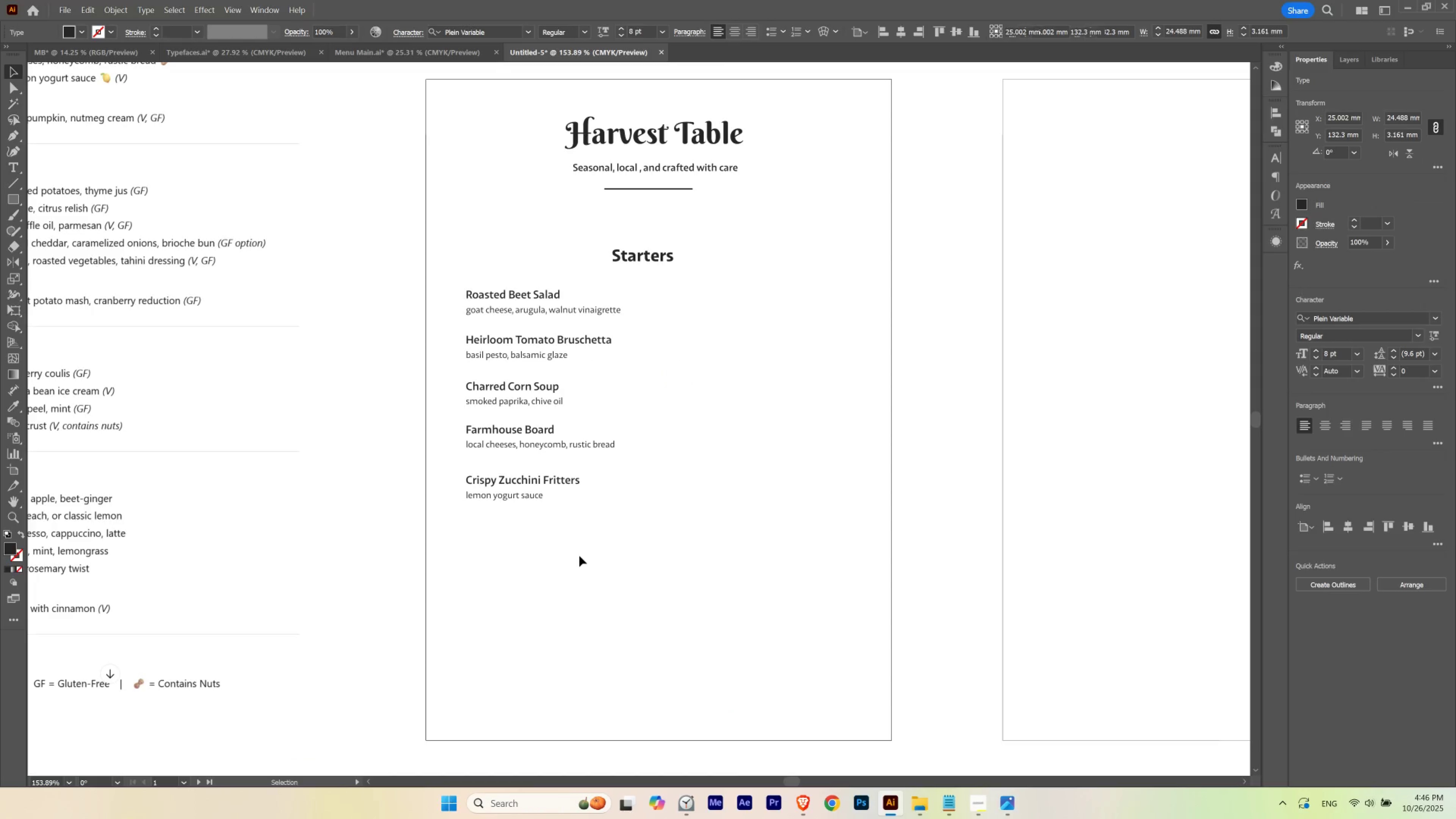 
left_click([579, 556])
 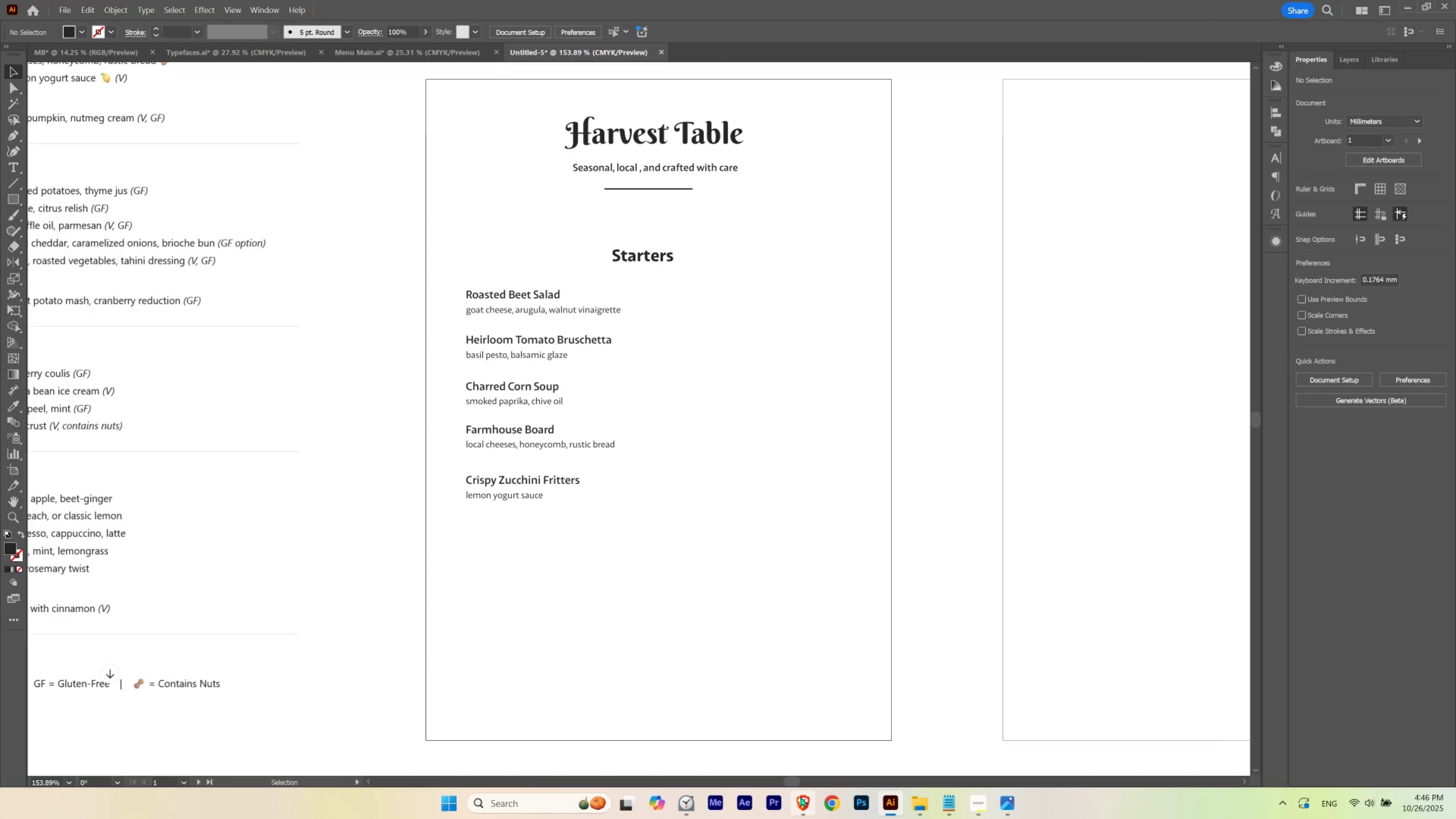 
left_click([800, 796])
 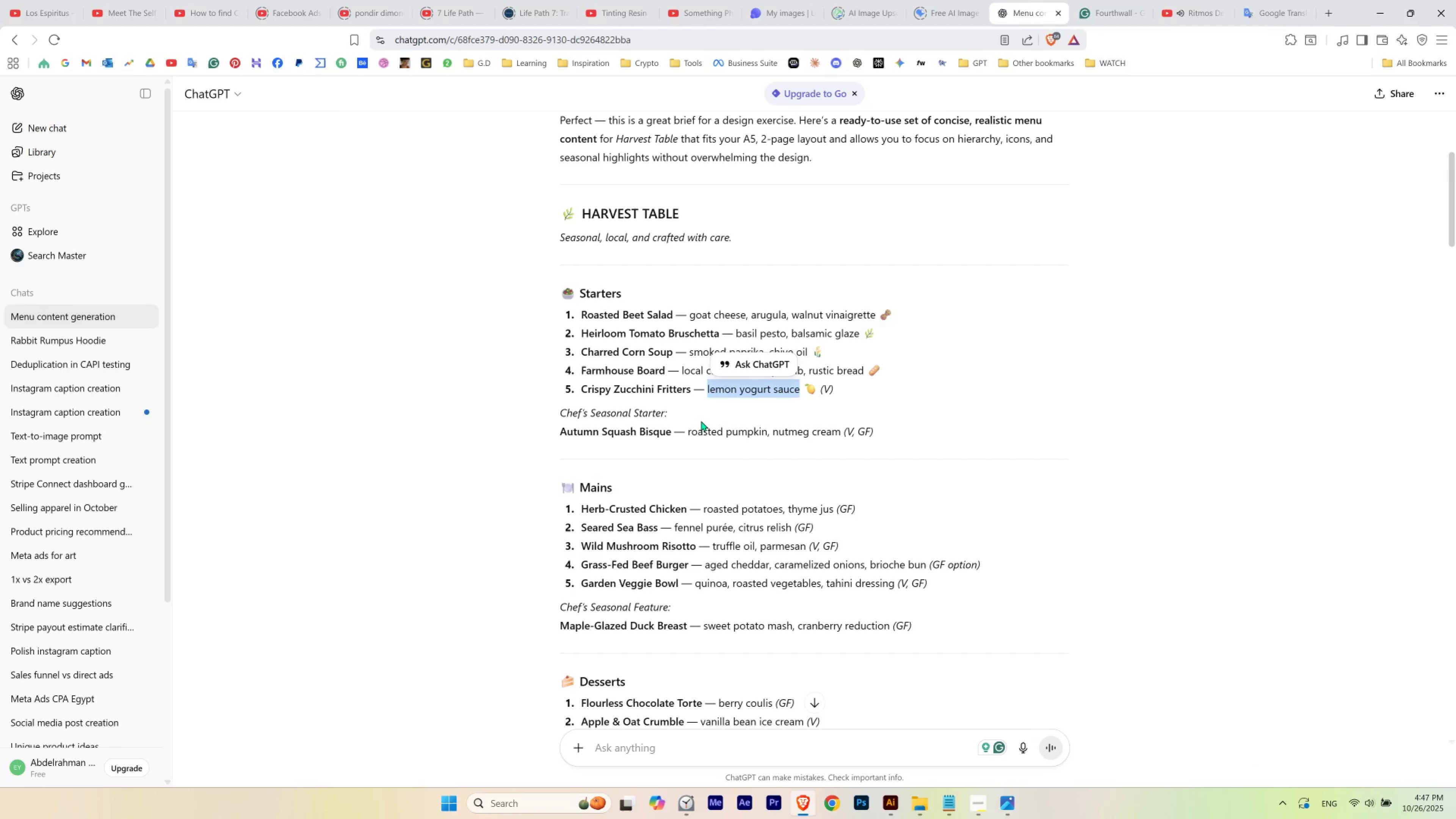 
left_click([701, 415])
 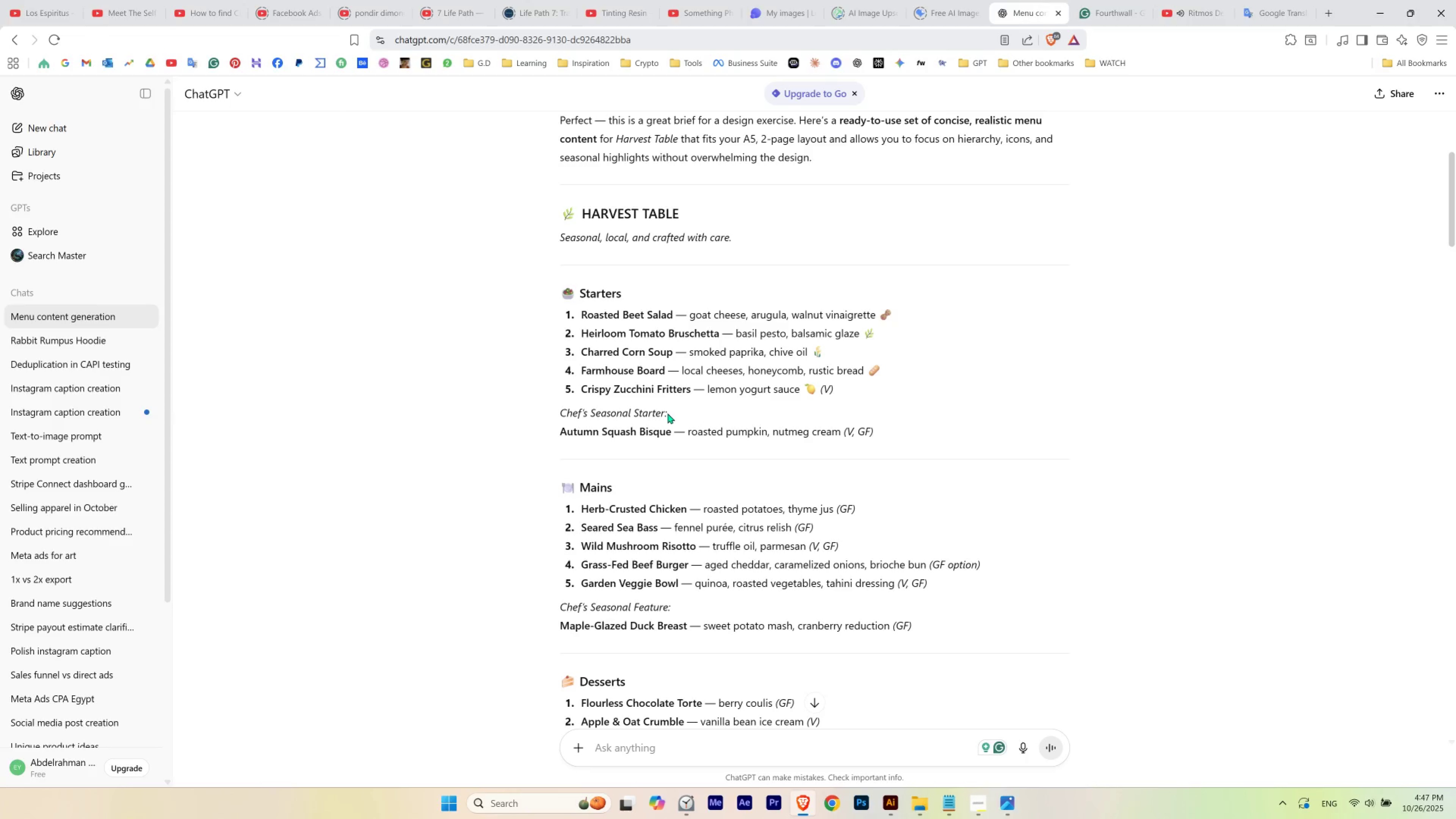 
left_click_drag(start_coordinate=[668, 413], to_coordinate=[562, 420])
 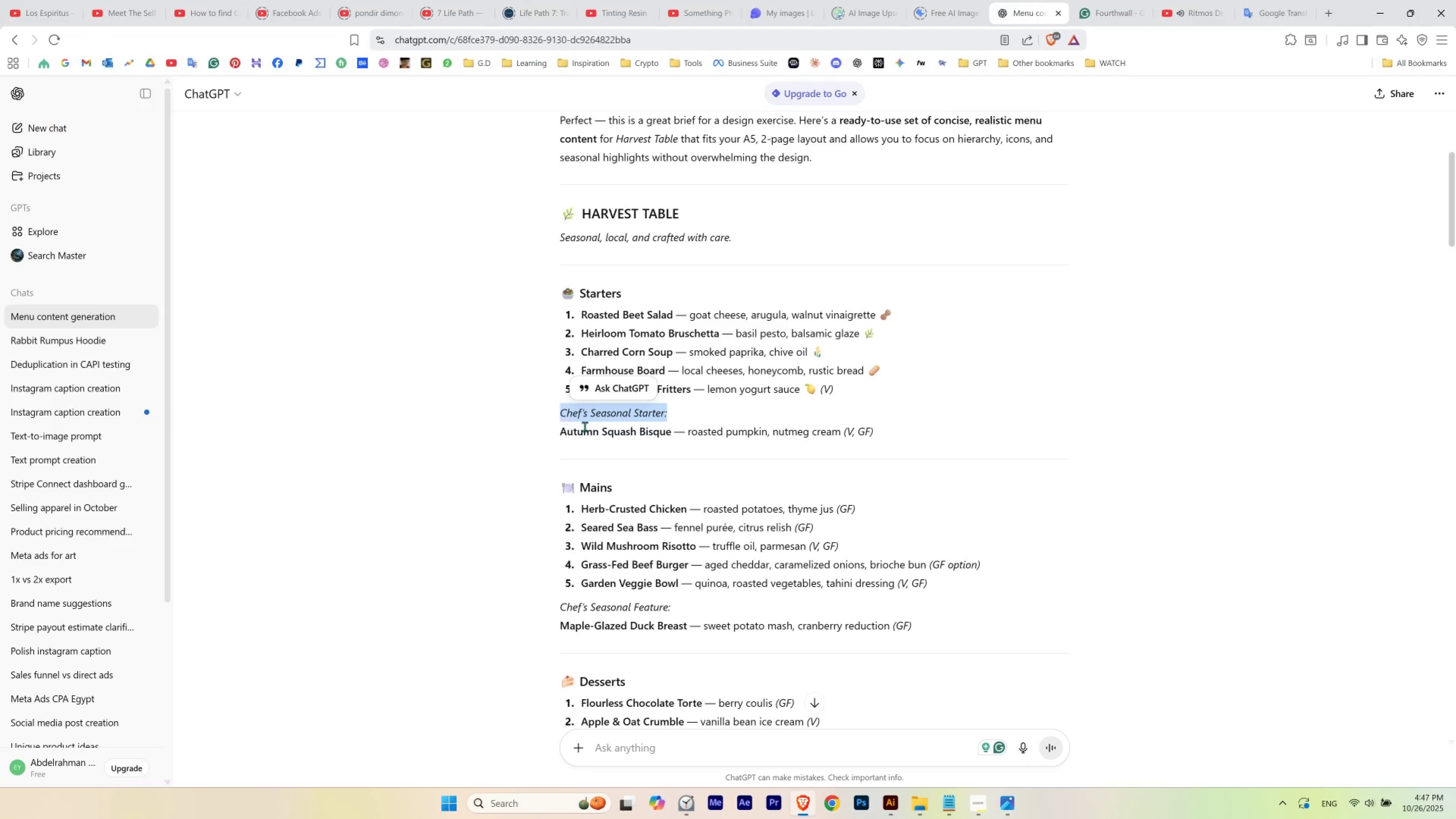 
key(Control+C)
 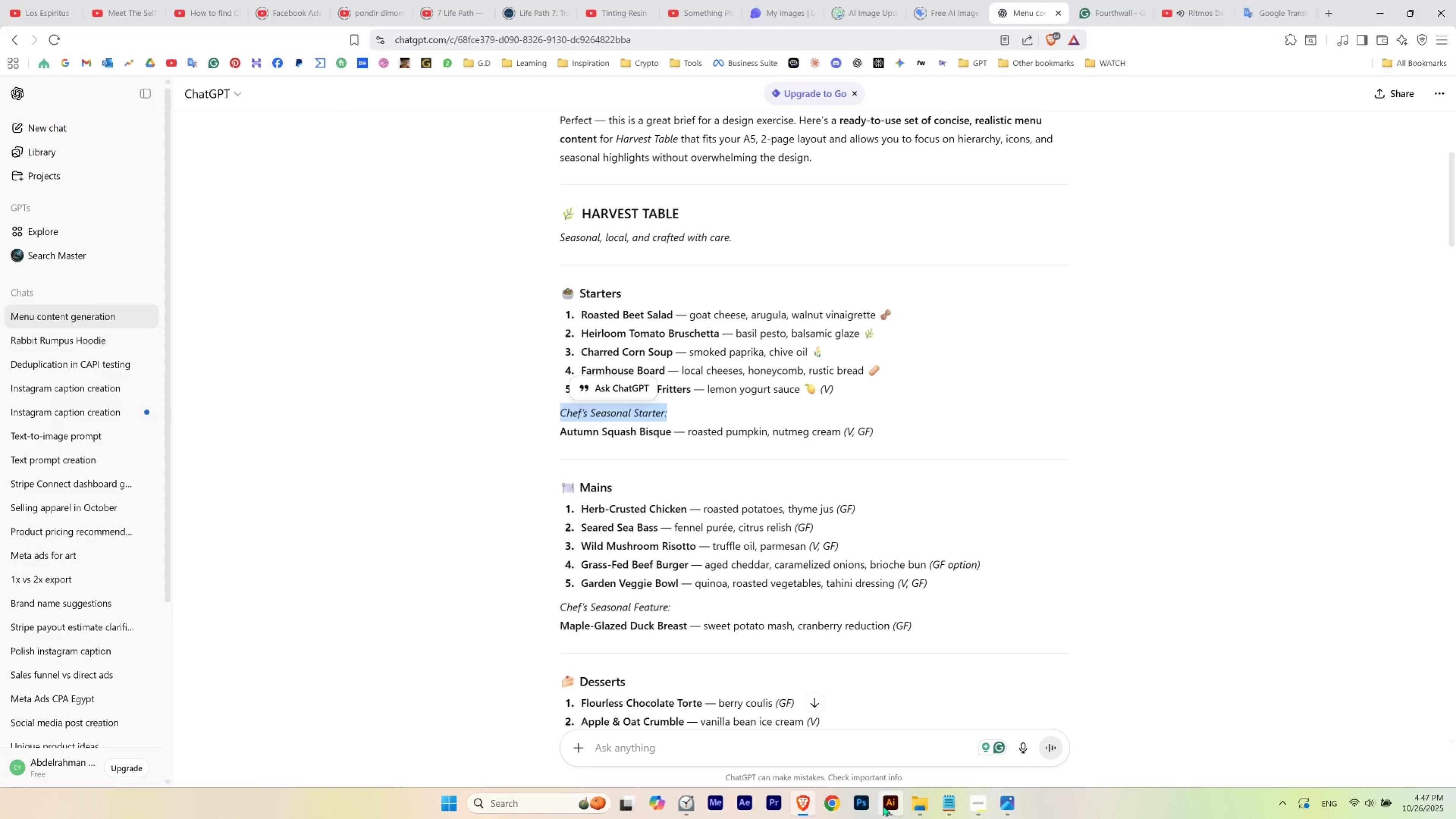 
left_click([884, 805])
 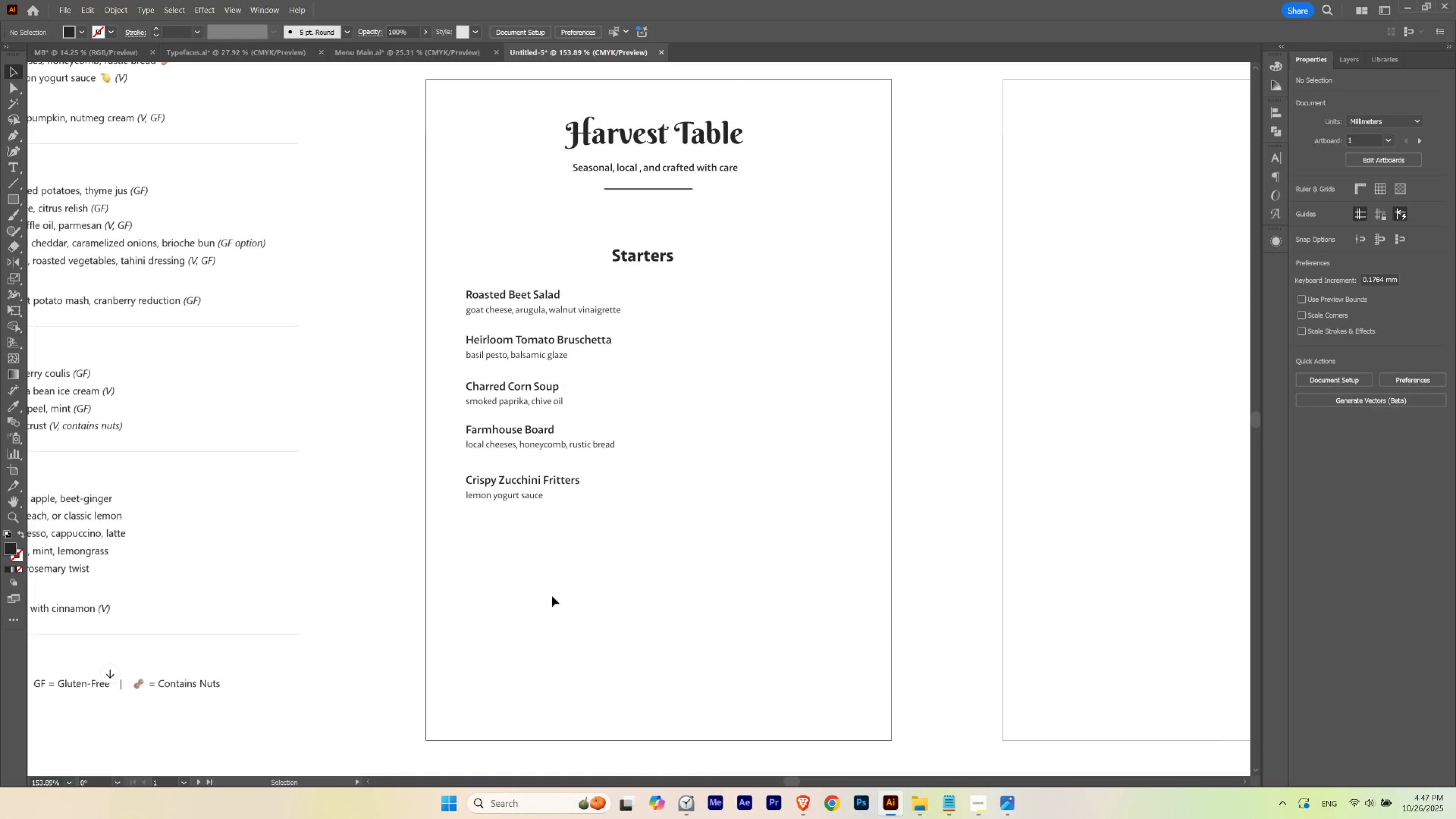 
left_click([552, 596])
 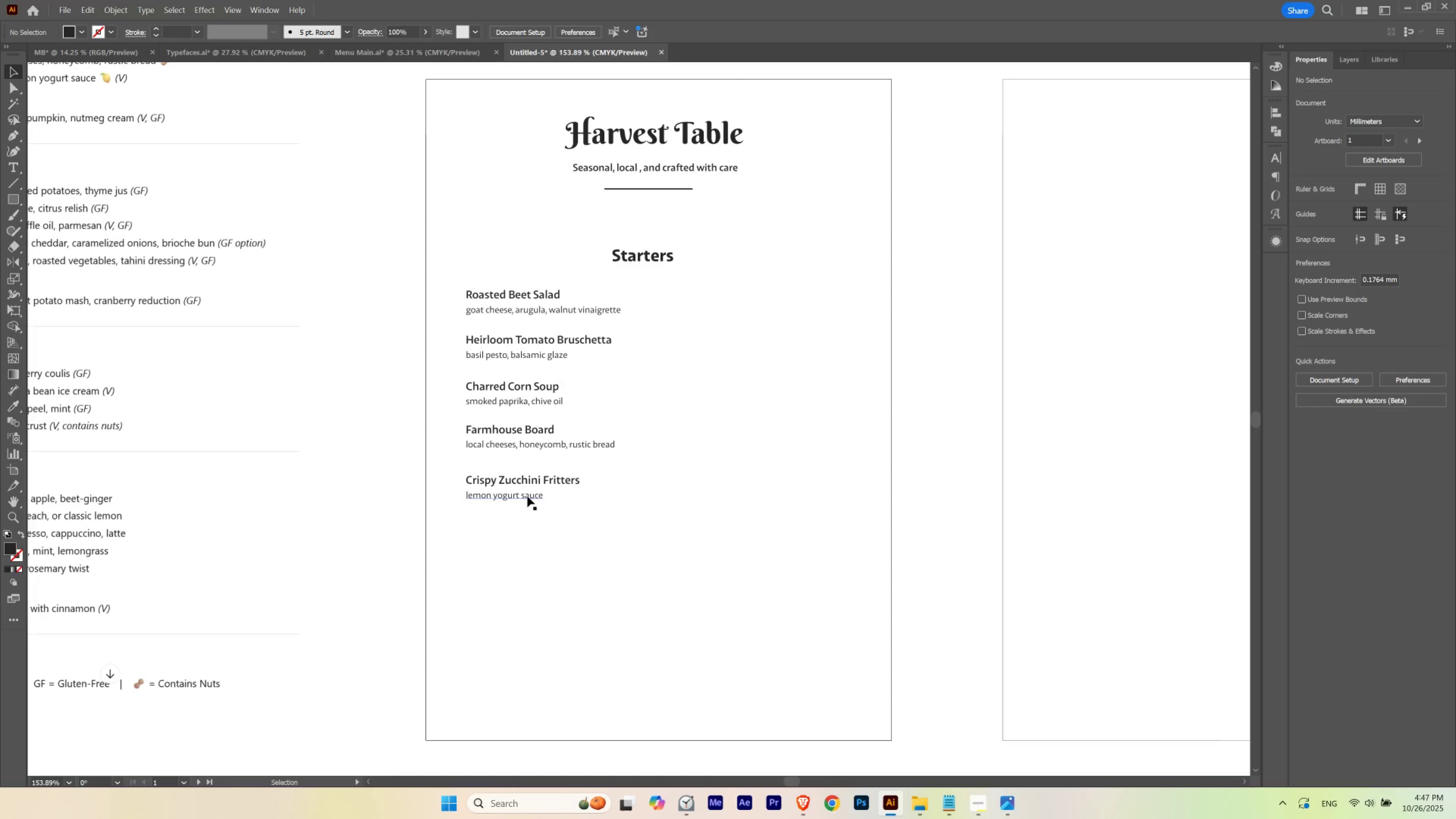 
hold_key(key=AltLeft, duration=0.35)
 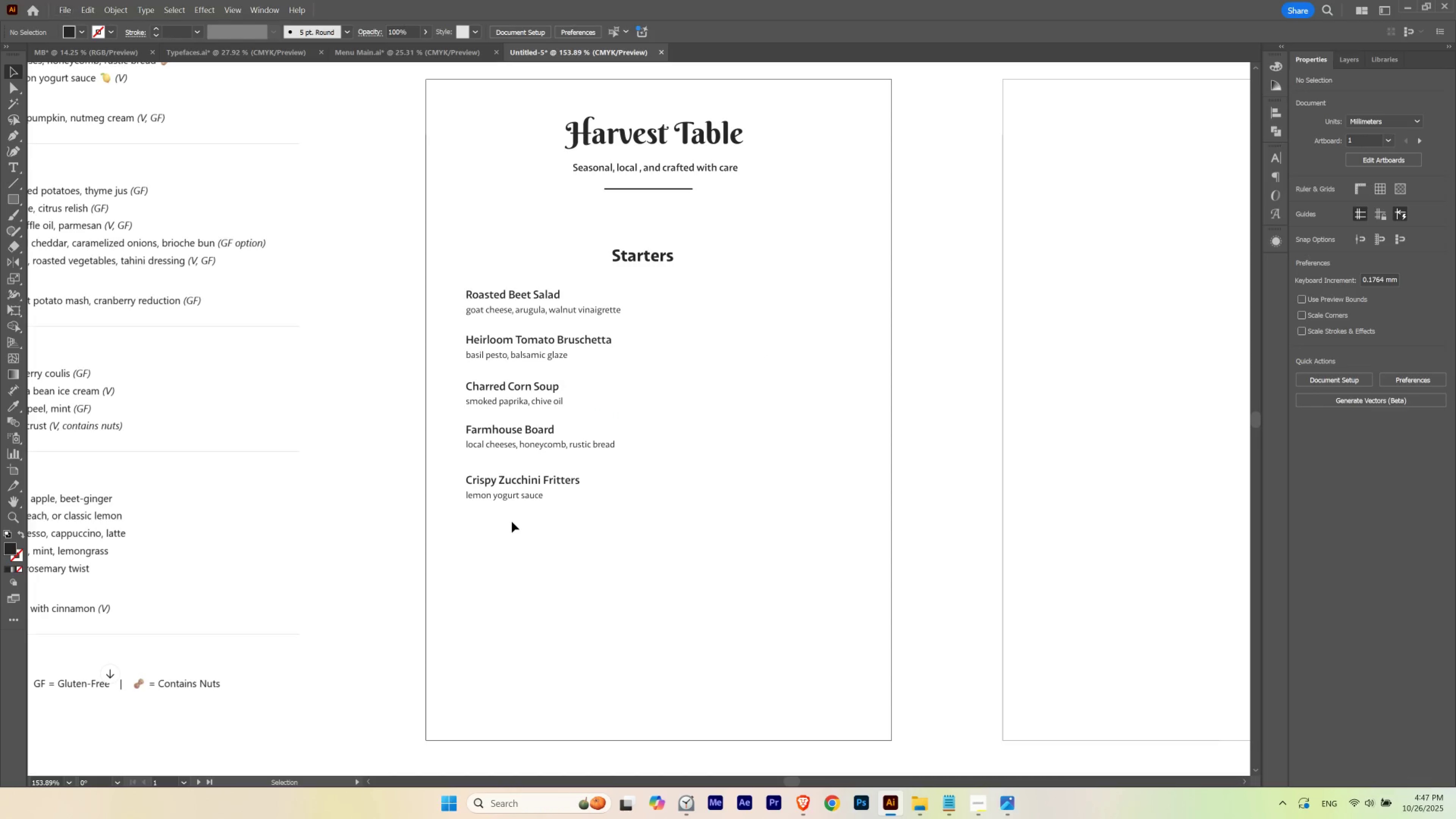 
left_click([512, 521])
 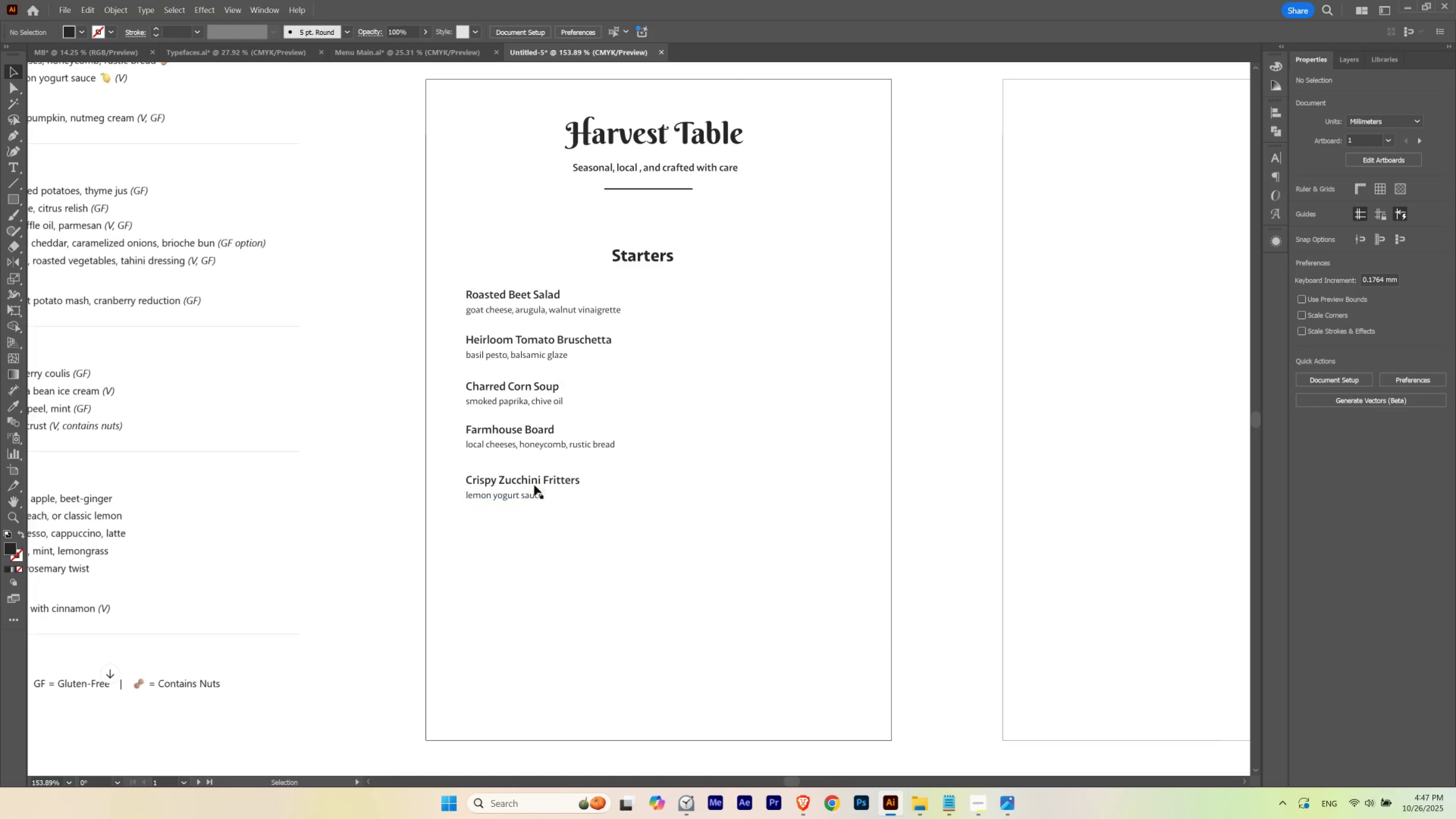 
left_click_drag(start_coordinate=[535, 482], to_coordinate=[530, 543])
 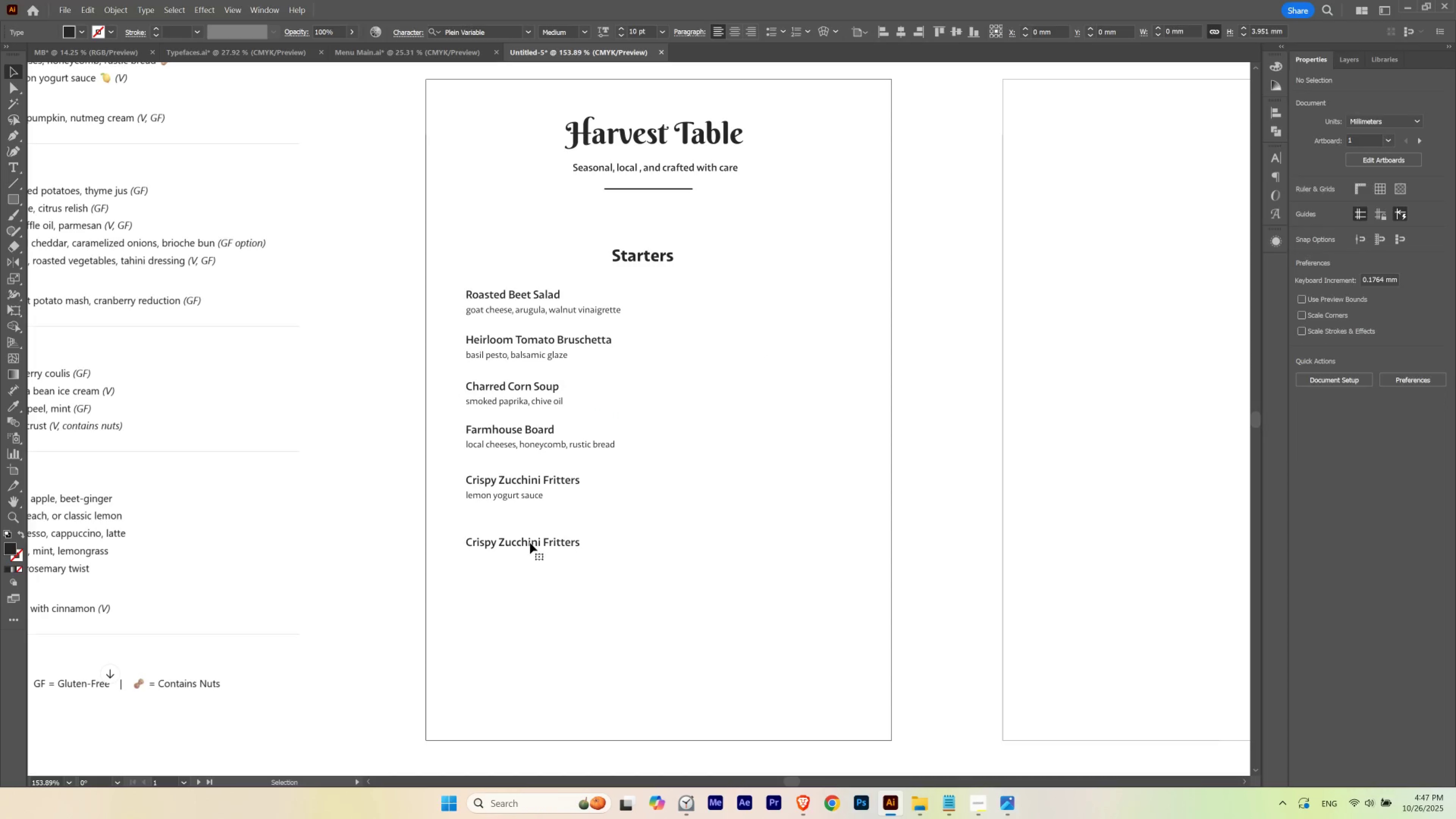 
hold_key(key=AltLeft, duration=0.9)
 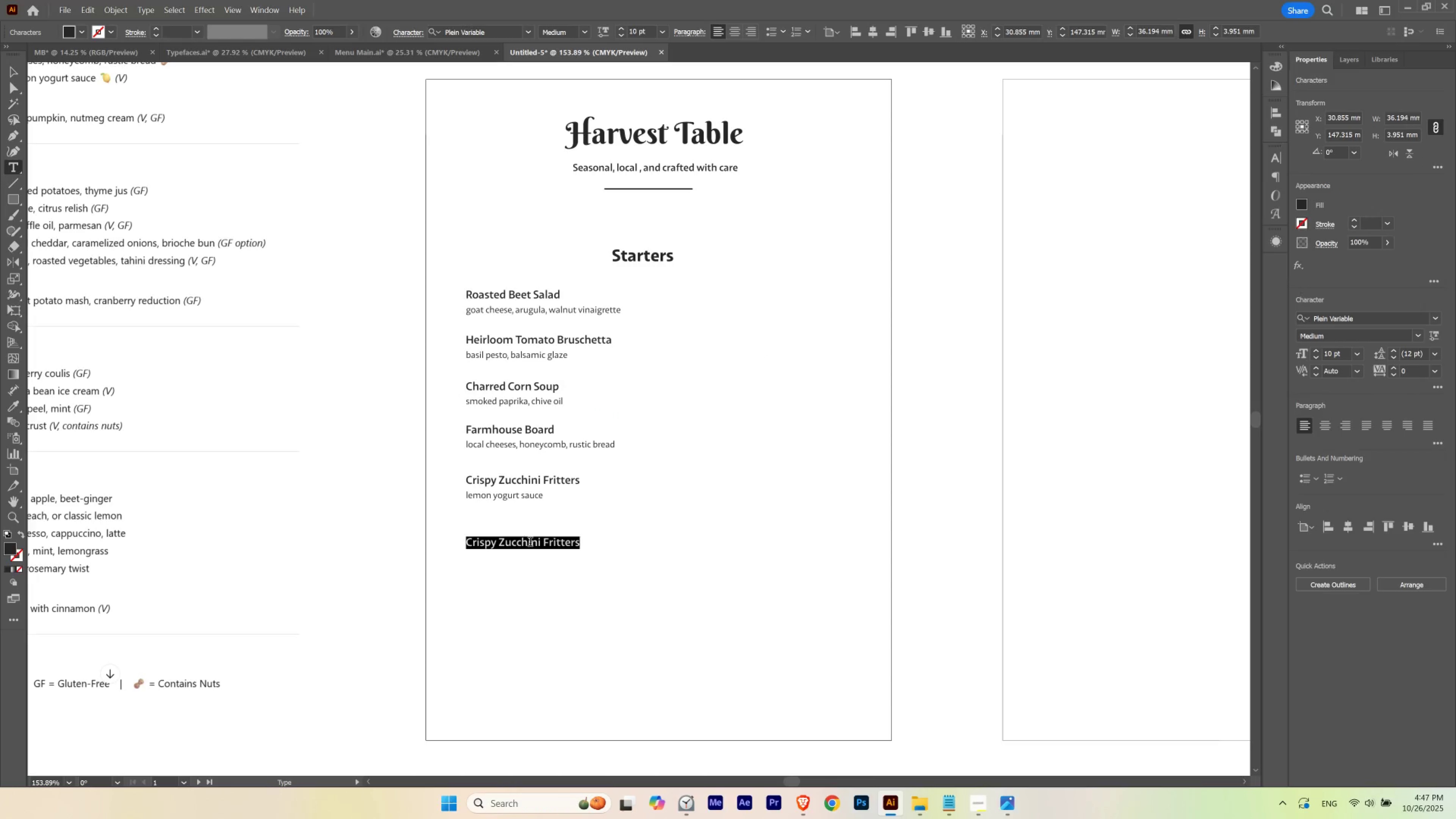 
hold_key(key=ShiftLeft, duration=0.78)
 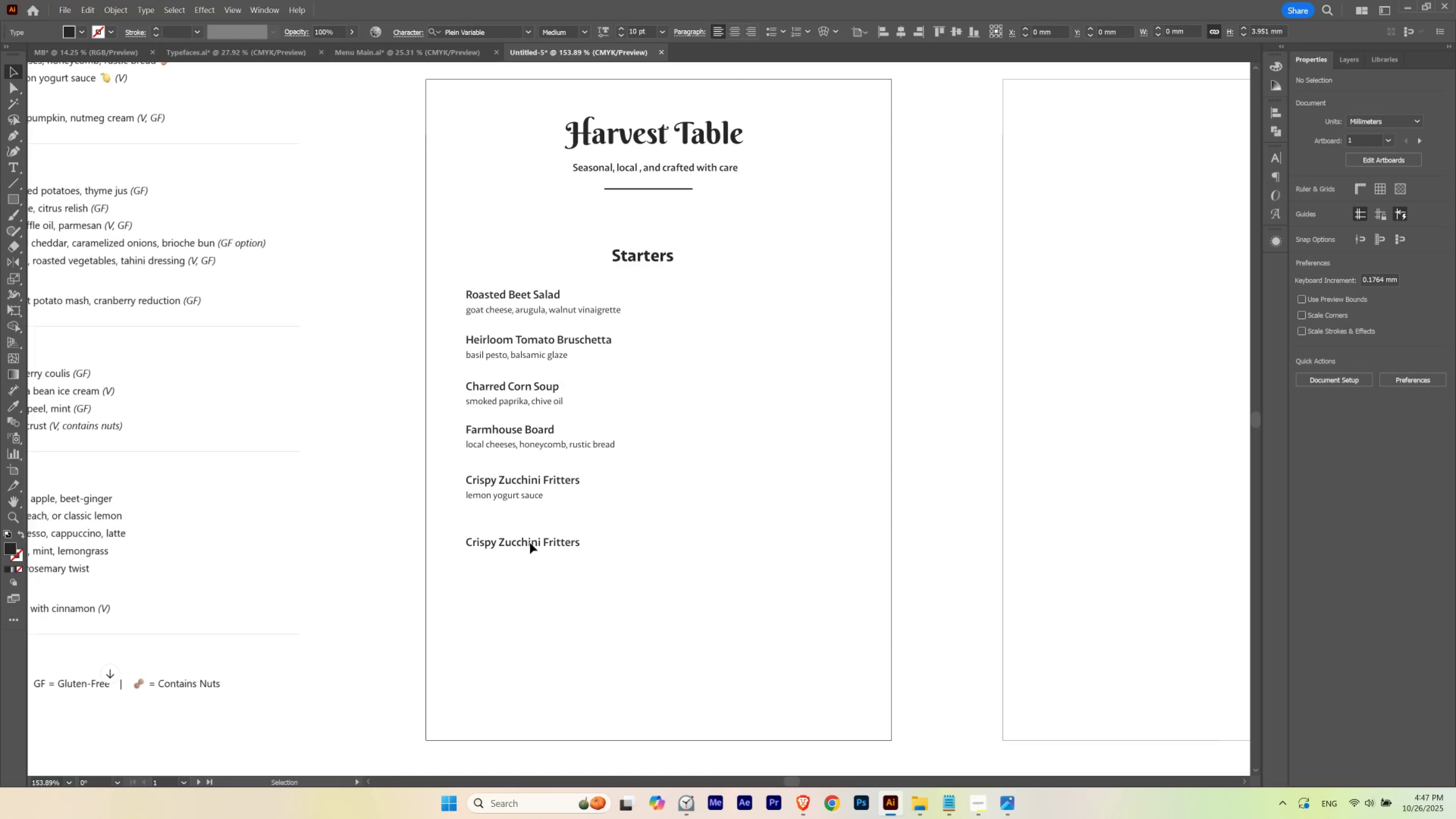 
double_click([530, 543])
 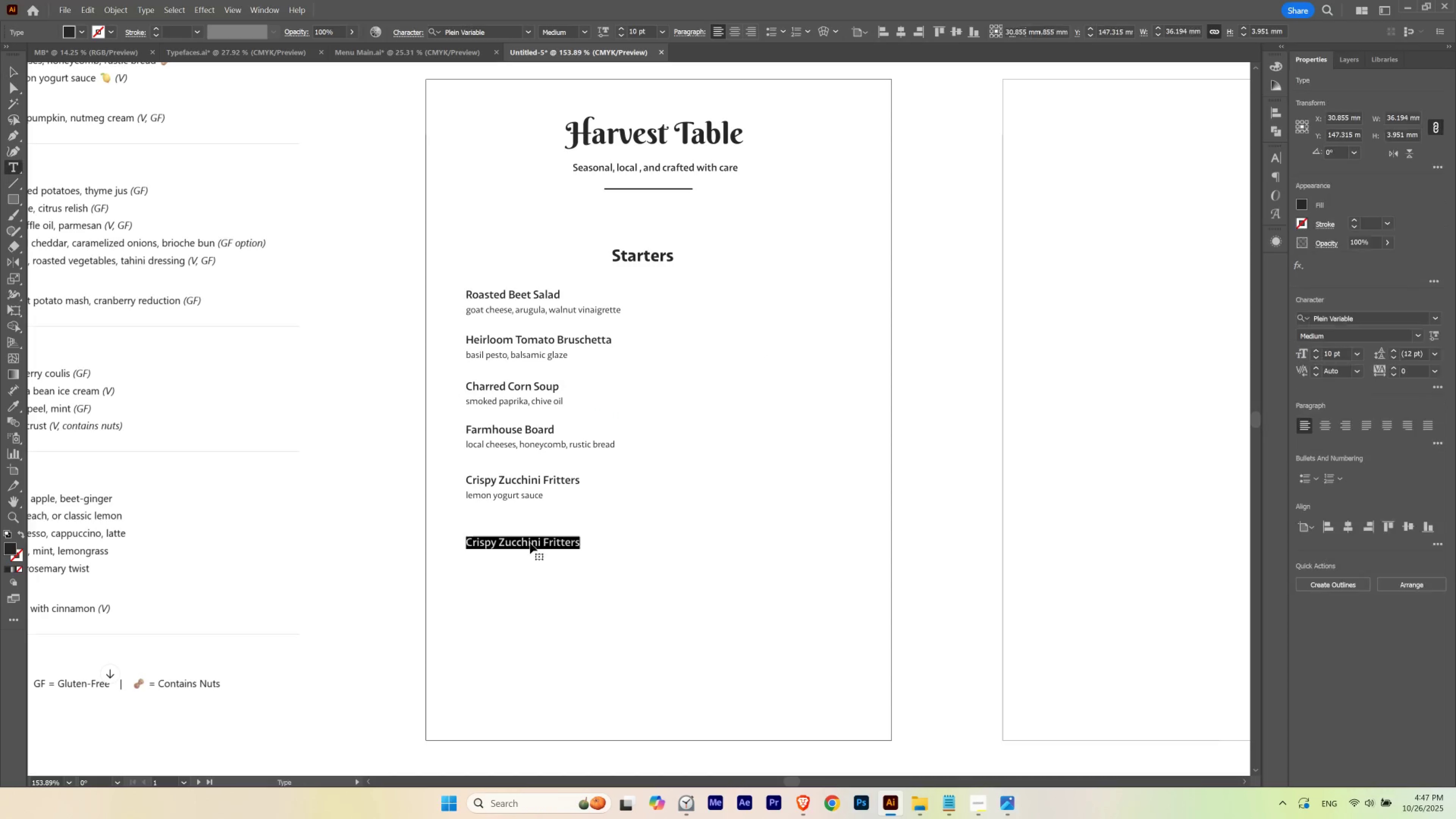 
triple_click([530, 543])
 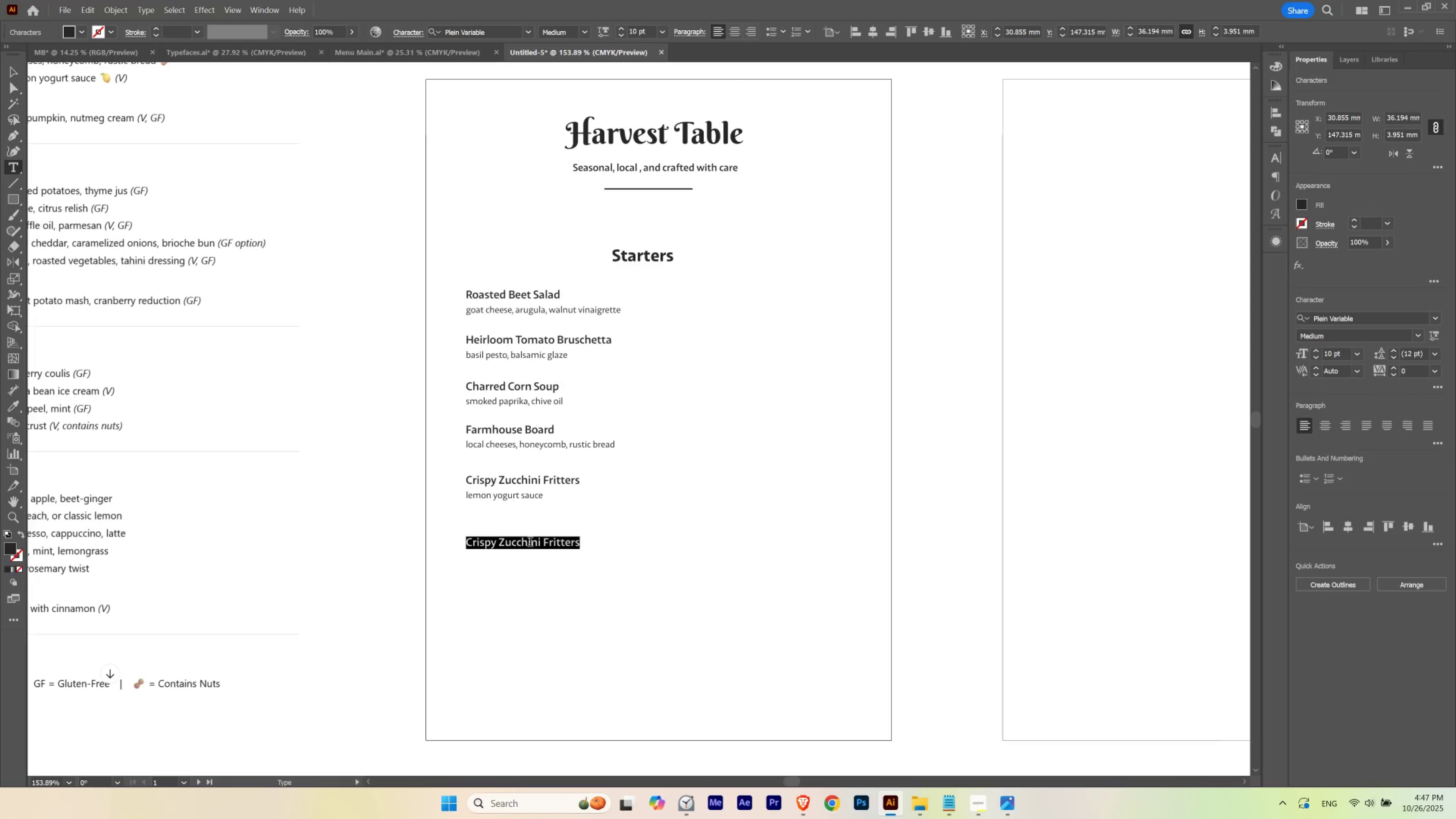 
triple_click([530, 543])
 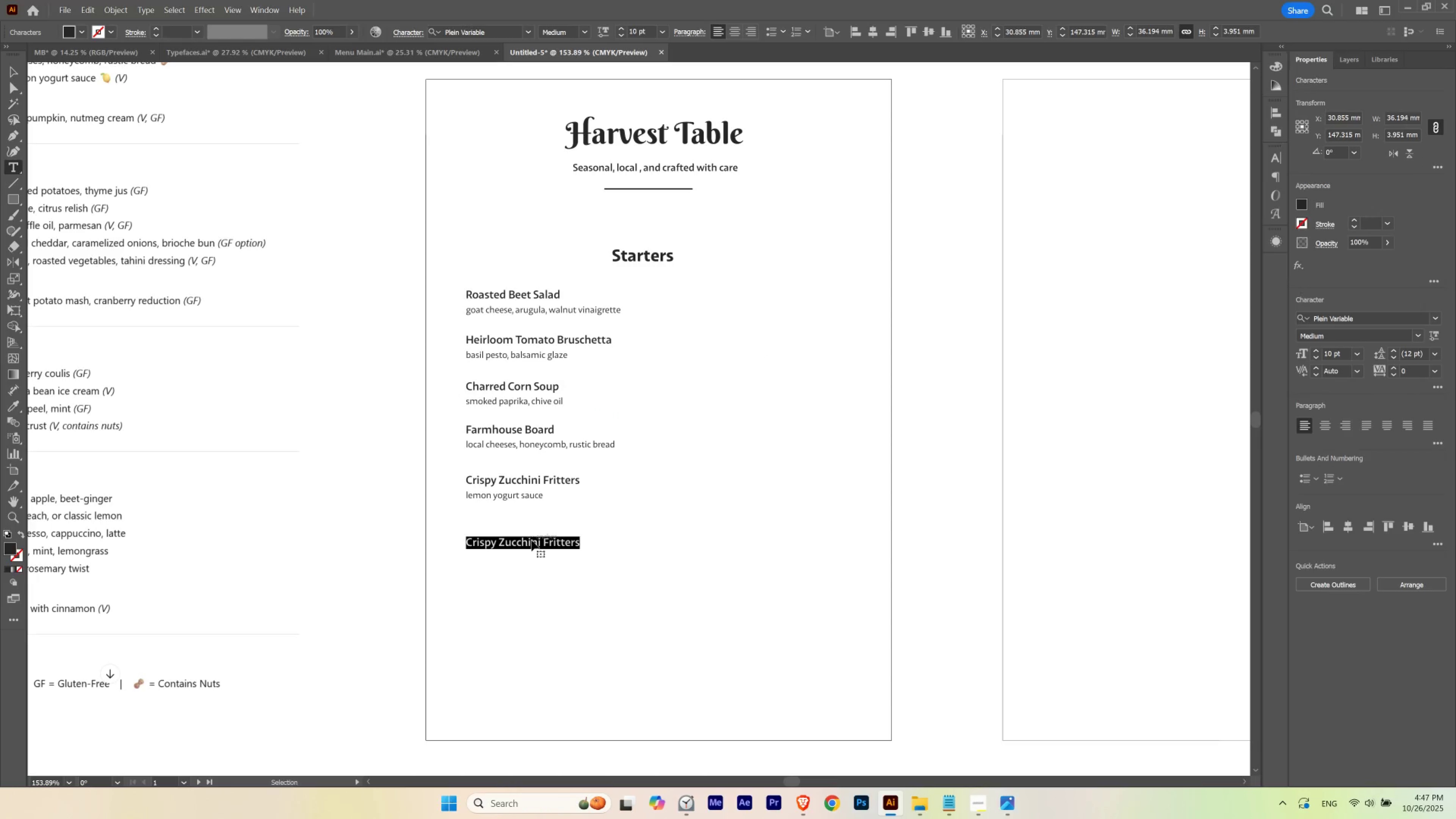 
key(Control+V)
 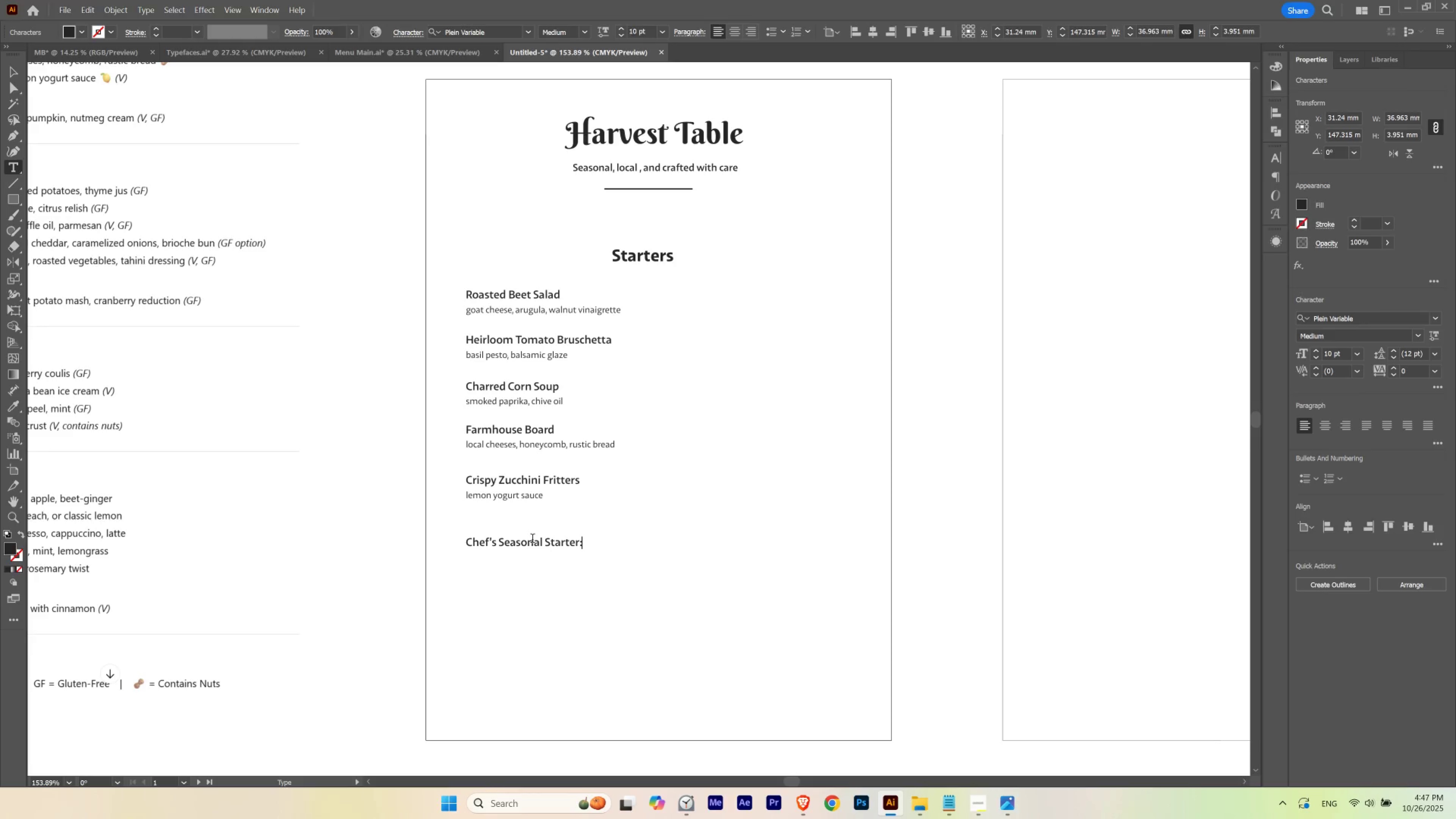 
key(Escape)
 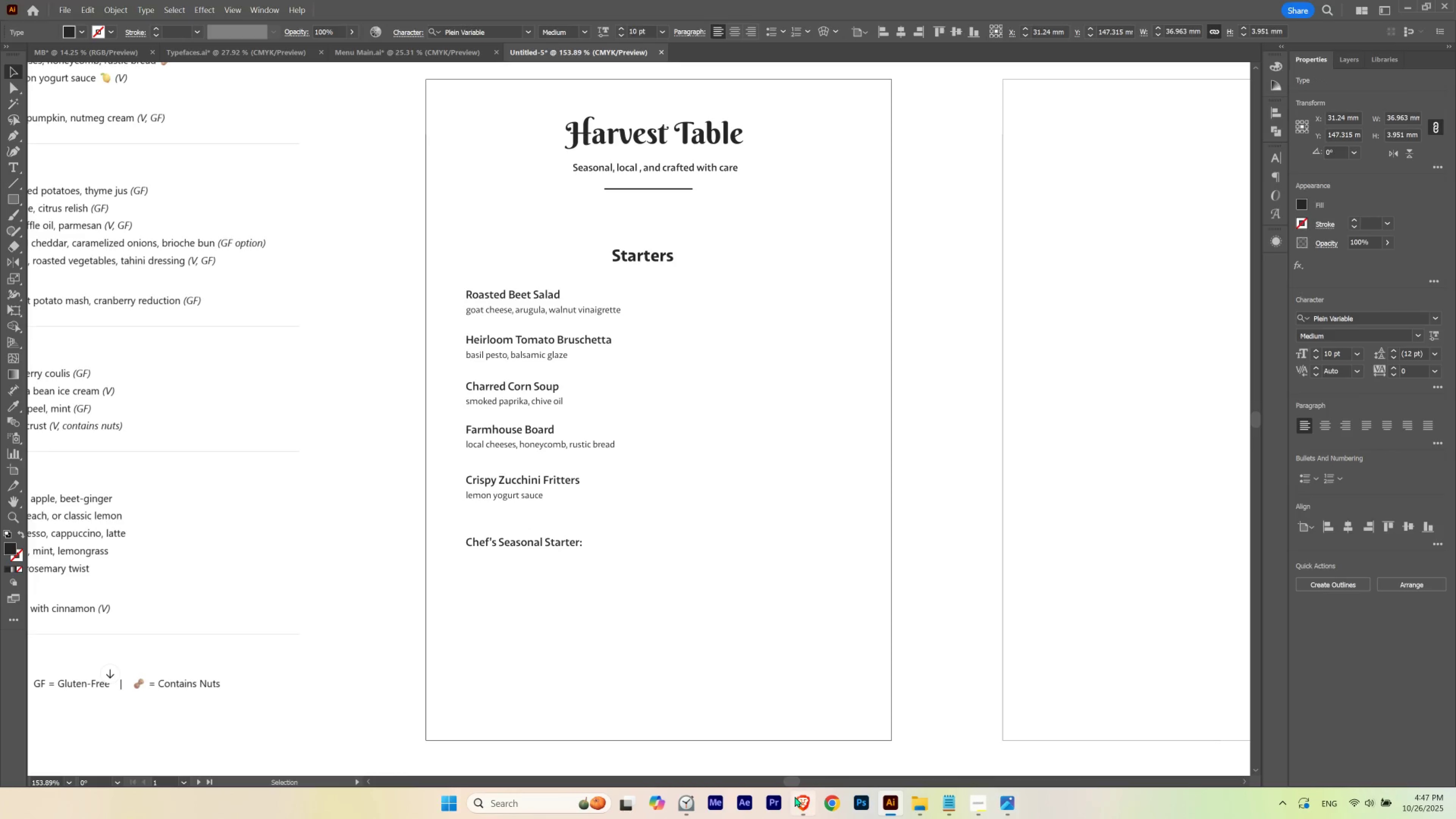 
left_click([795, 797])
 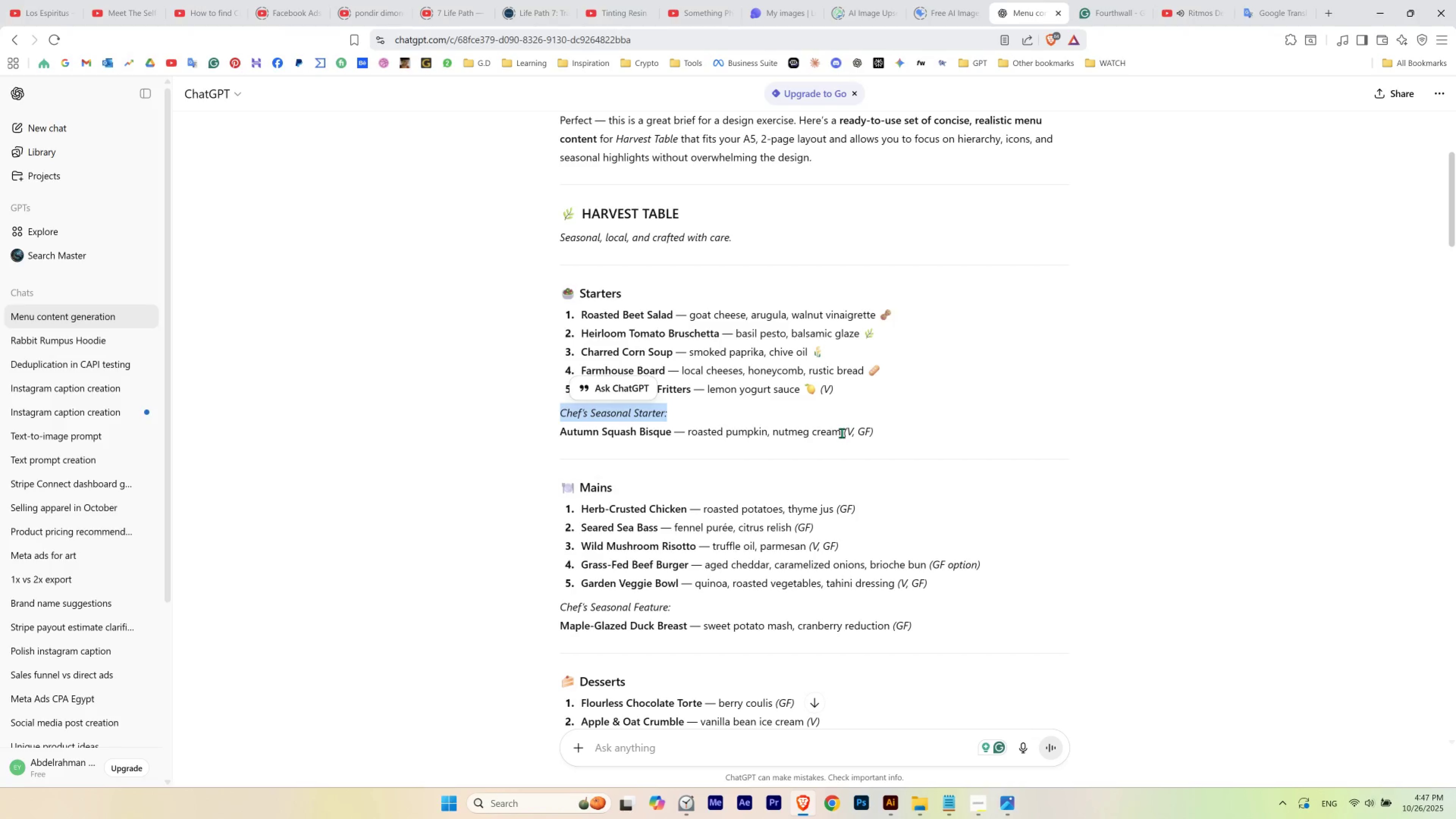 
left_click_drag(start_coordinate=[877, 432], to_coordinate=[556, 437])
 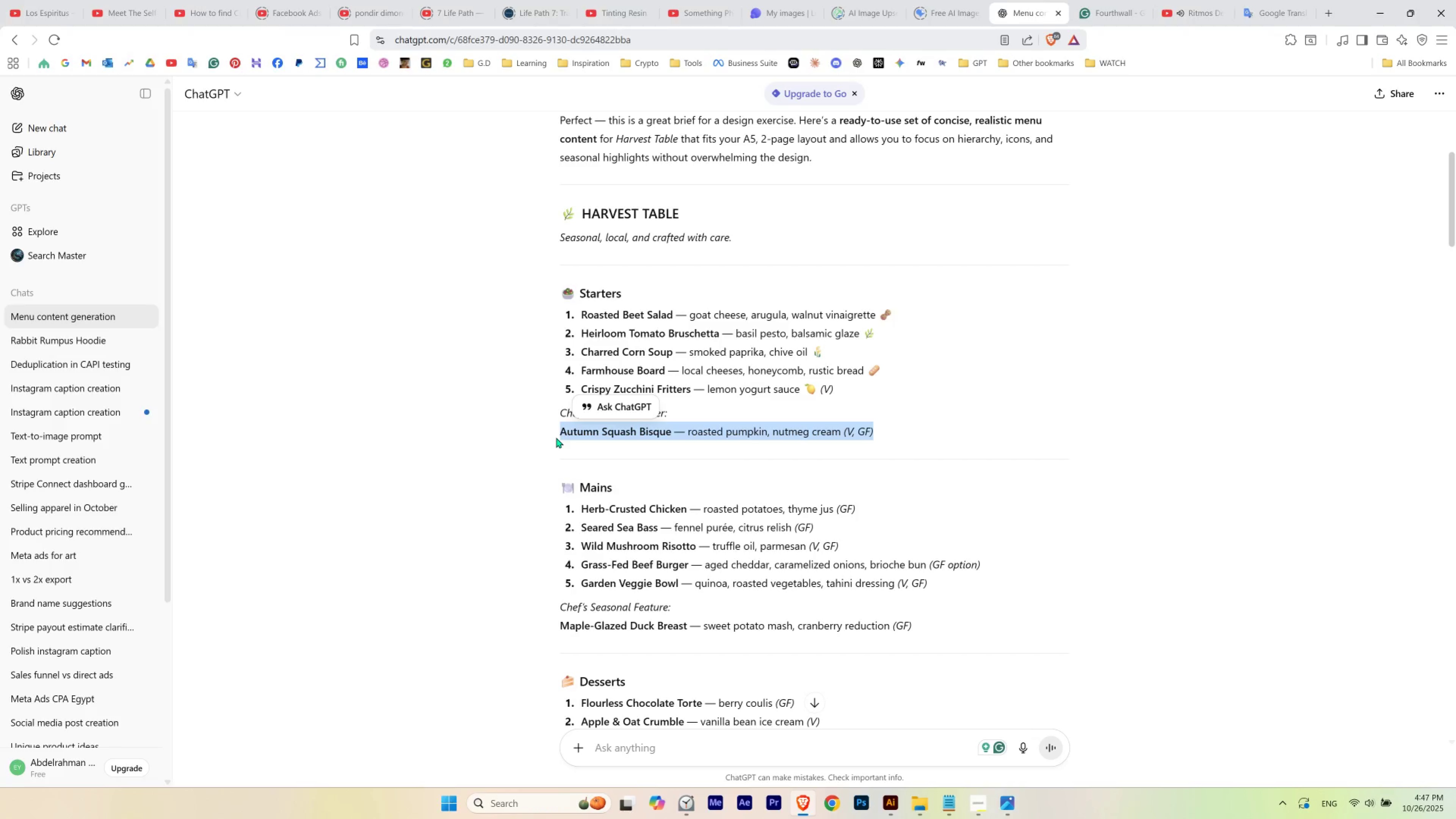 
key(Control+C)
 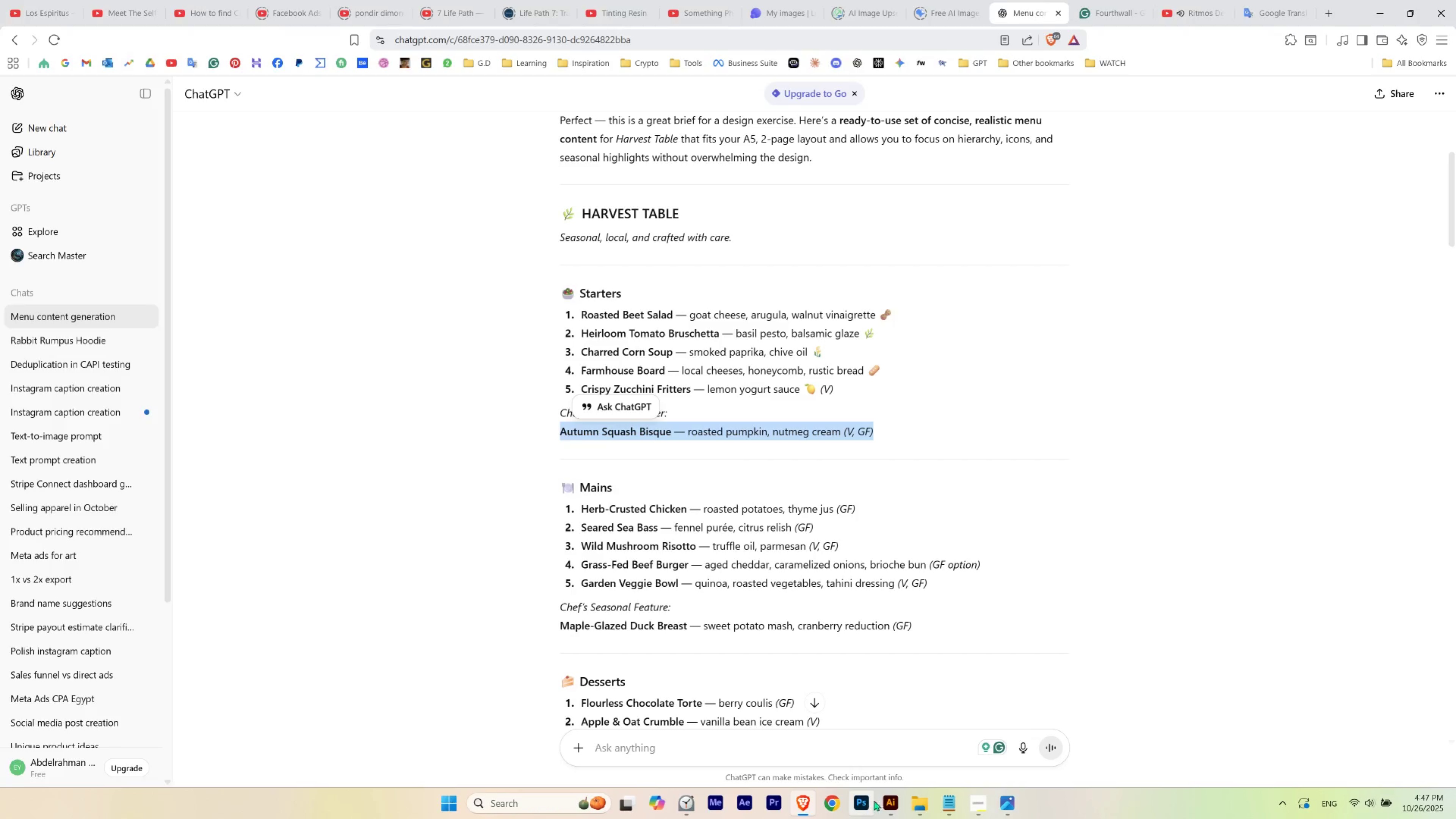 
left_click([880, 799])
 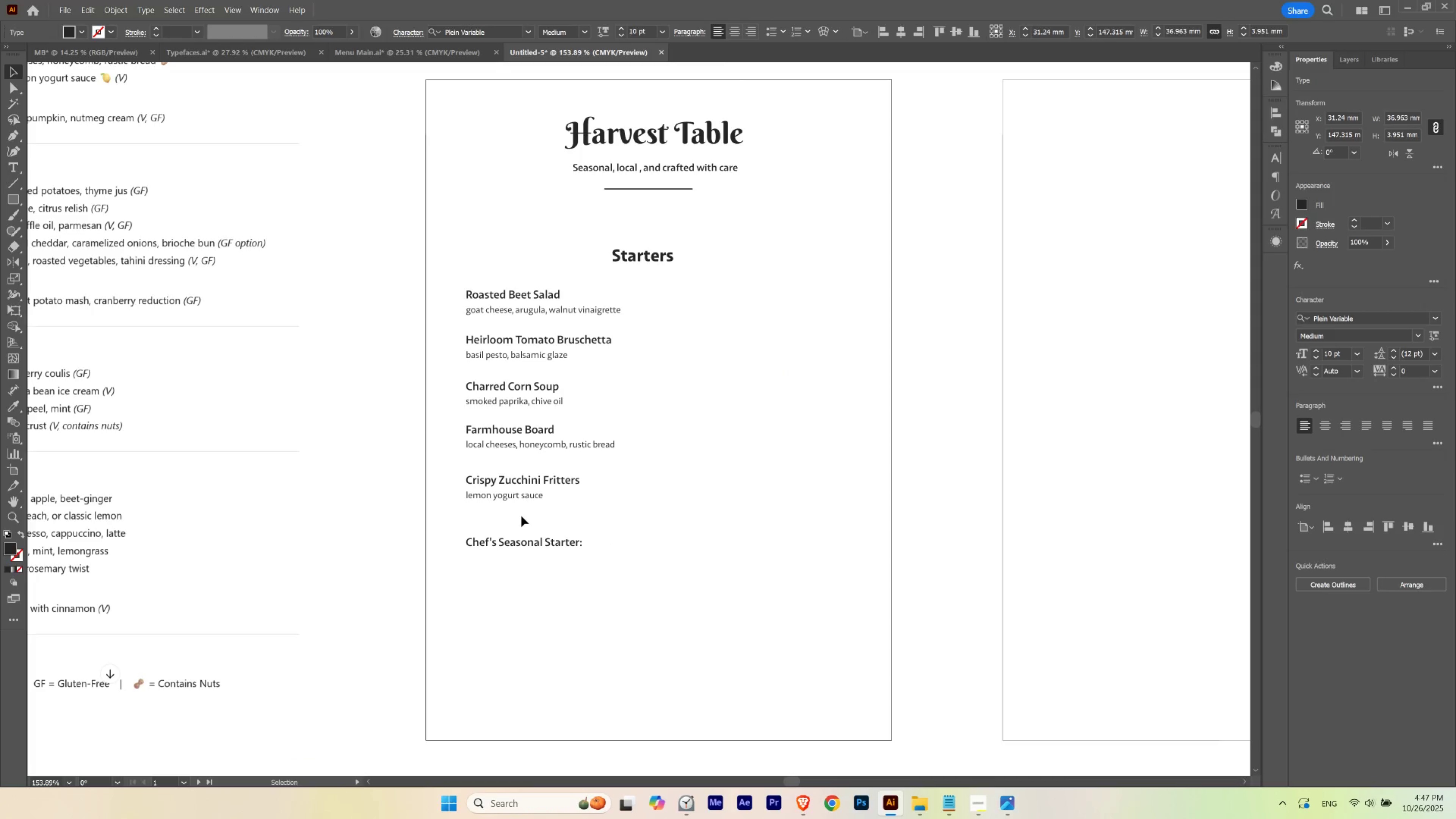 
hold_key(key=AltLeft, duration=2.0)
left_click_drag(start_coordinate=[522, 498], to_coordinate=[517, 560])
 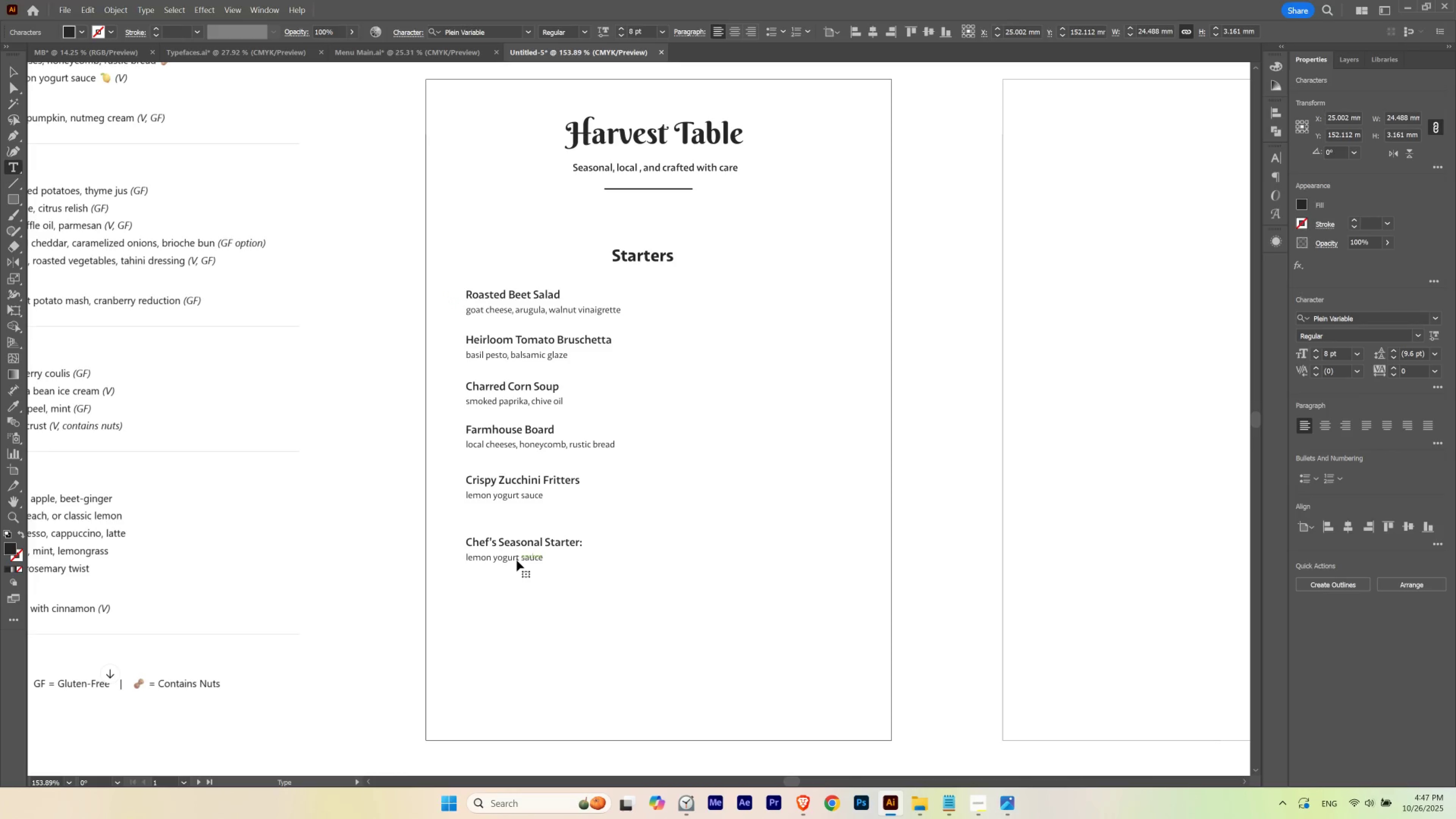 
hold_key(key=ShiftLeft, duration=1.52)
 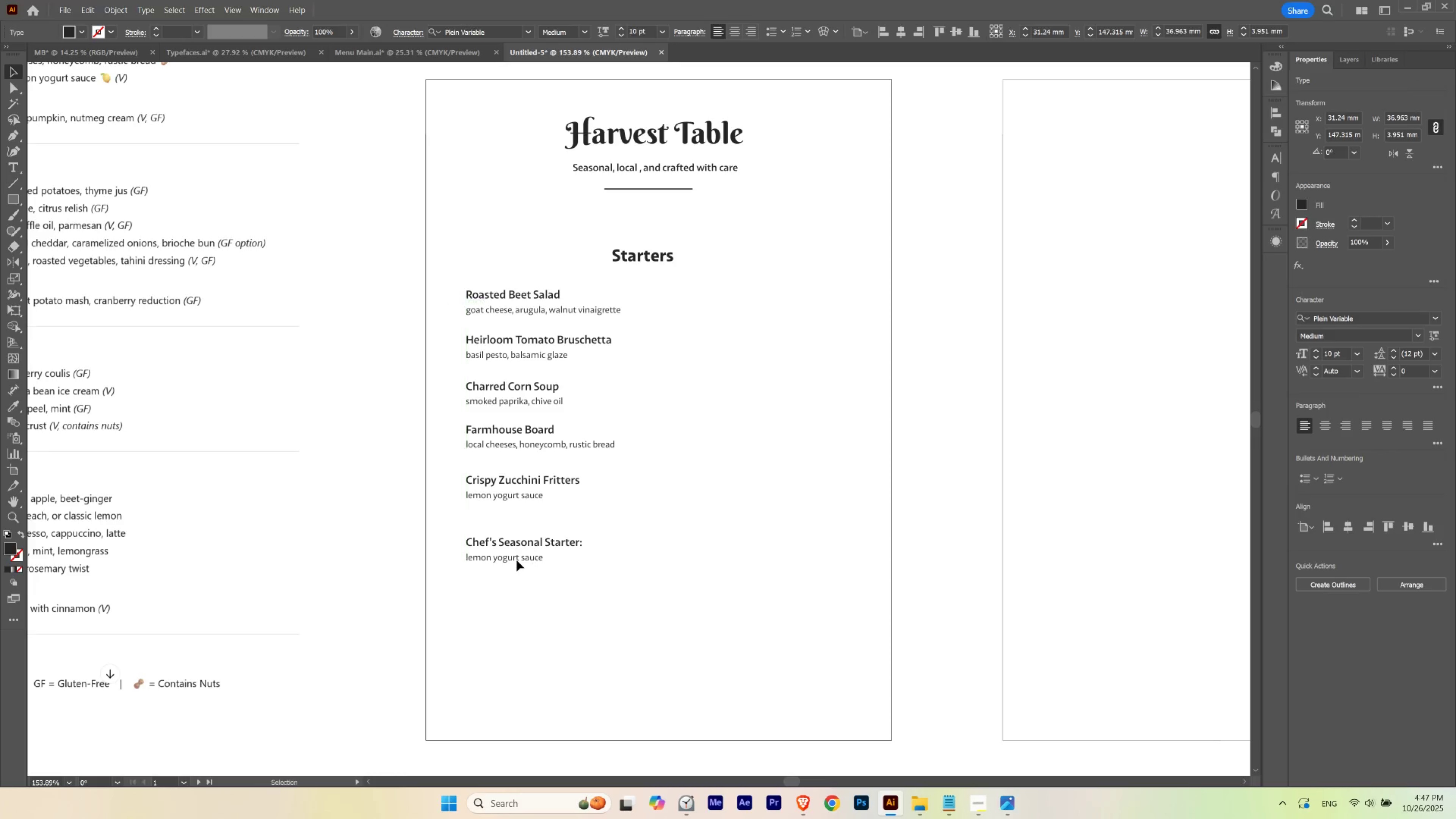 
key(Alt+Shift+ShiftLeft)
 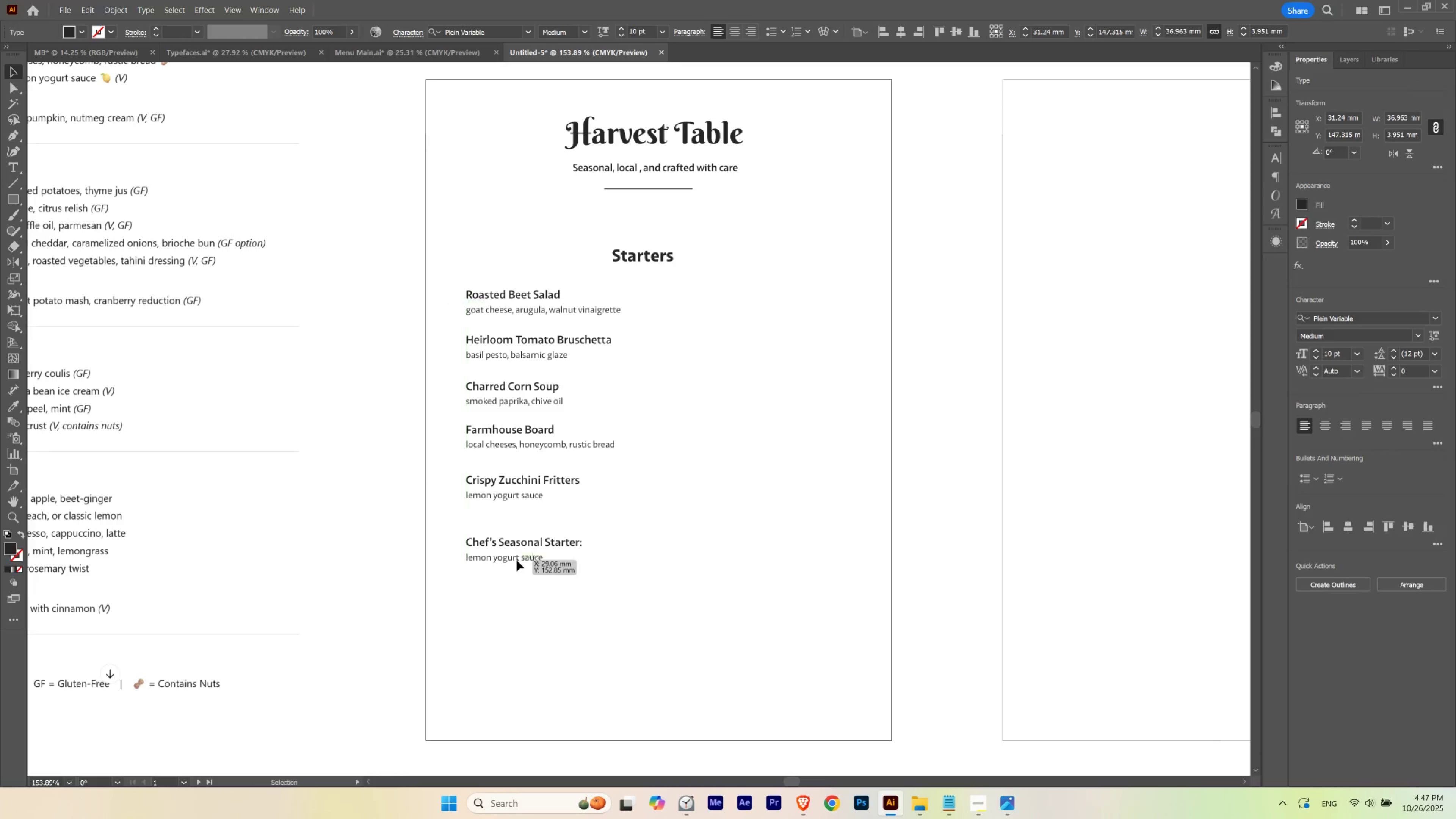 
key(Alt+Shift+ShiftLeft)
 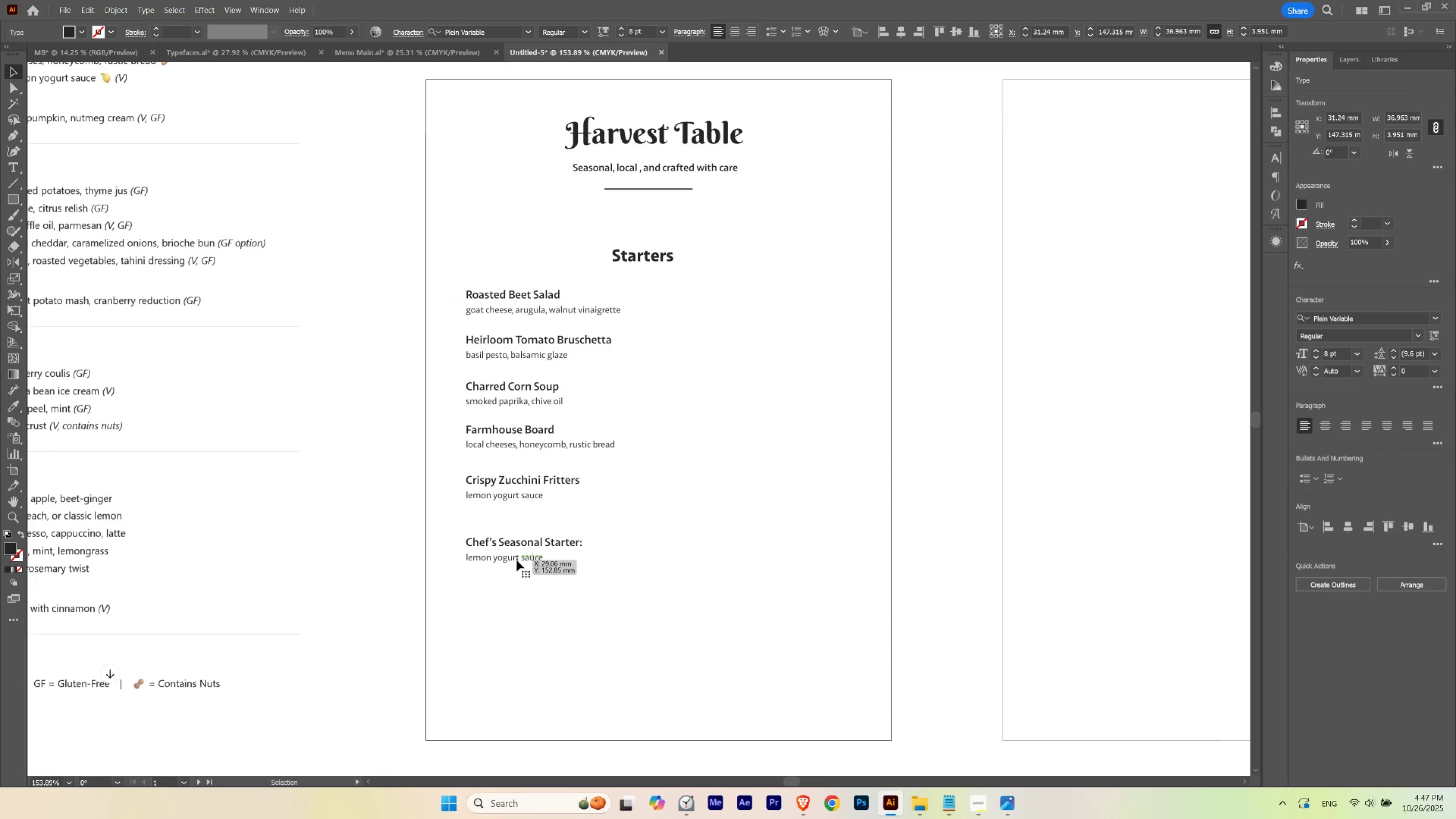 
key(Alt+Shift+ShiftLeft)
 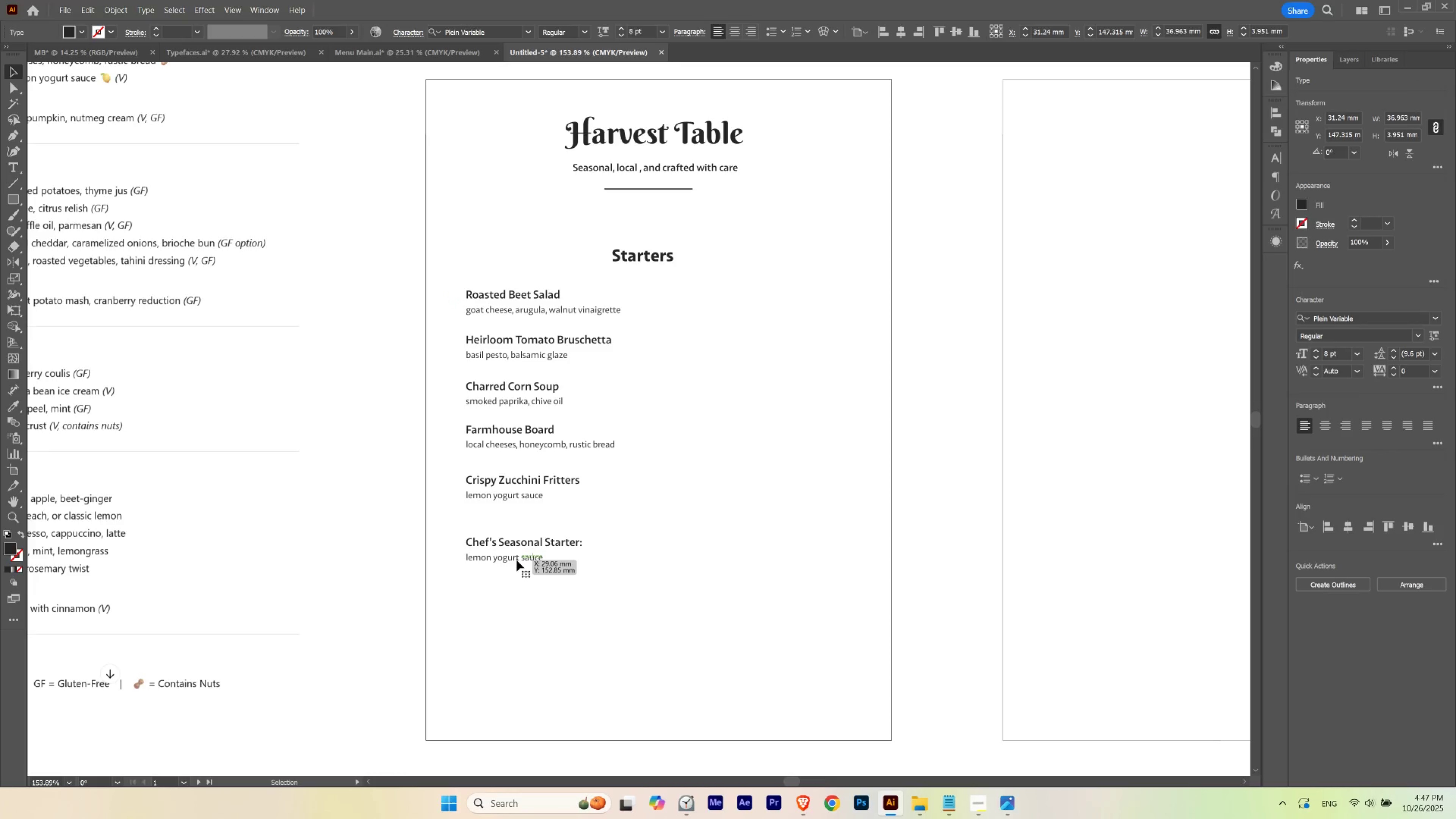 
key(Alt+Shift+ShiftLeft)
 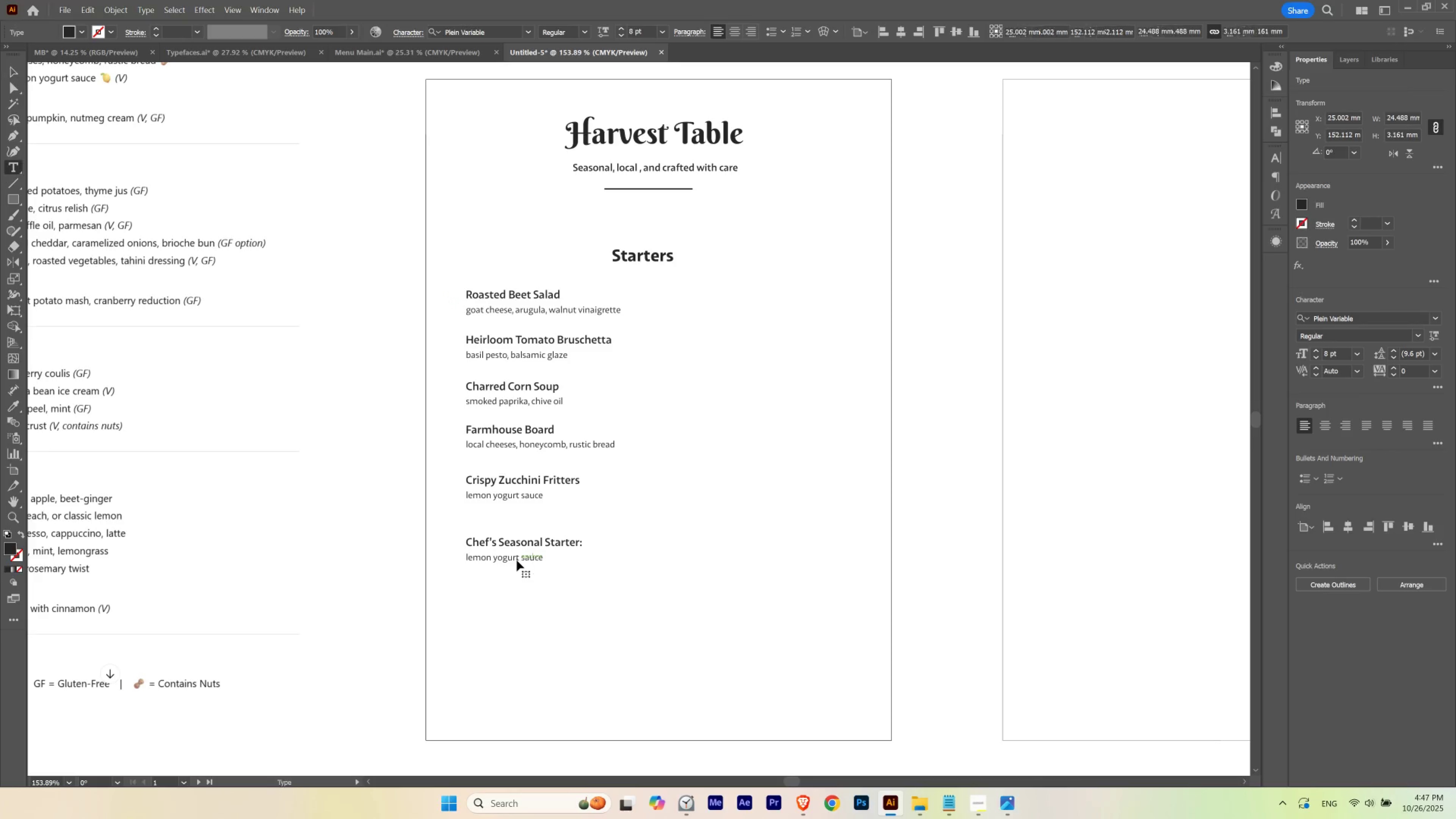 
double_click([517, 560])
 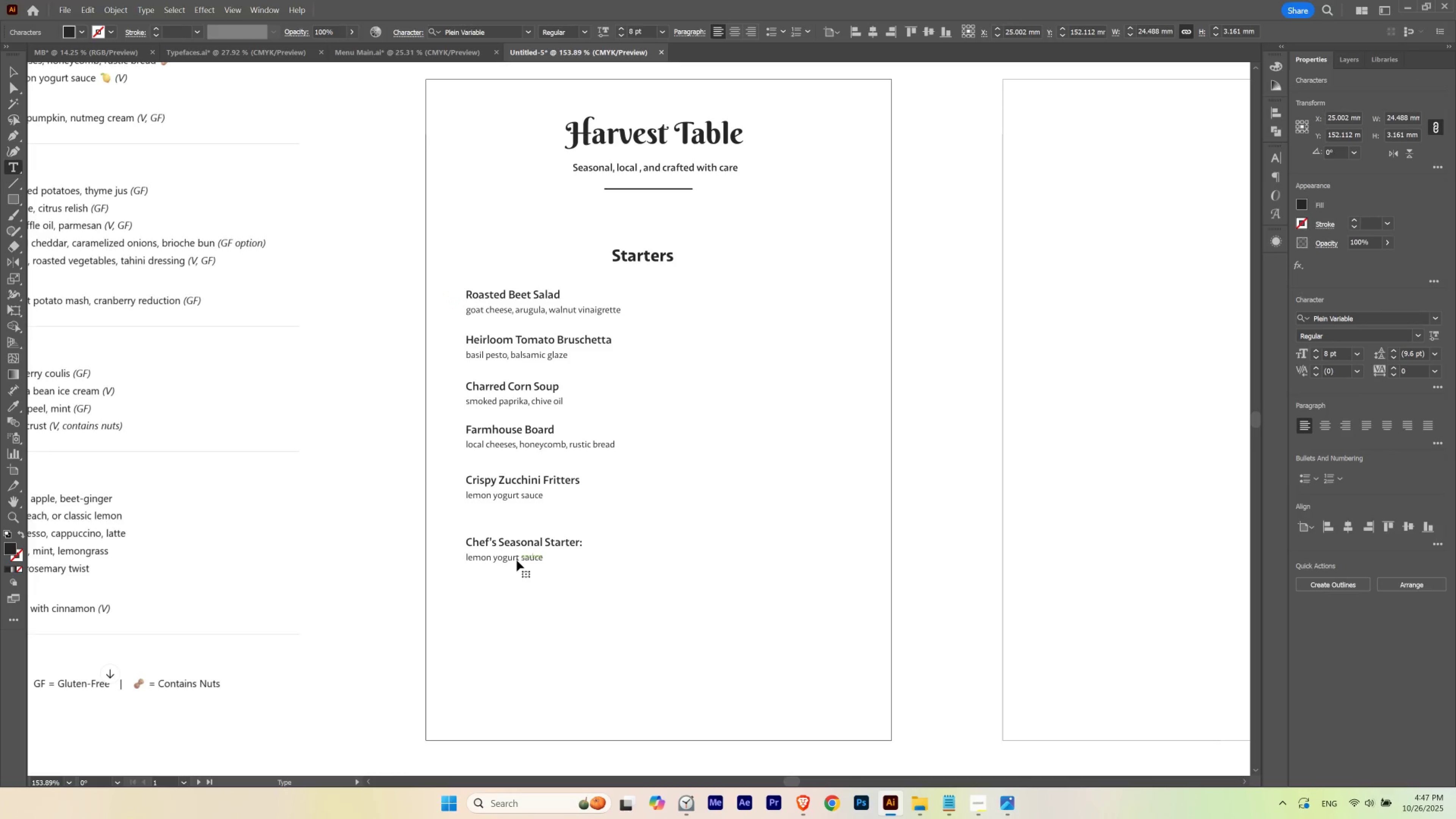 
triple_click([517, 560])
 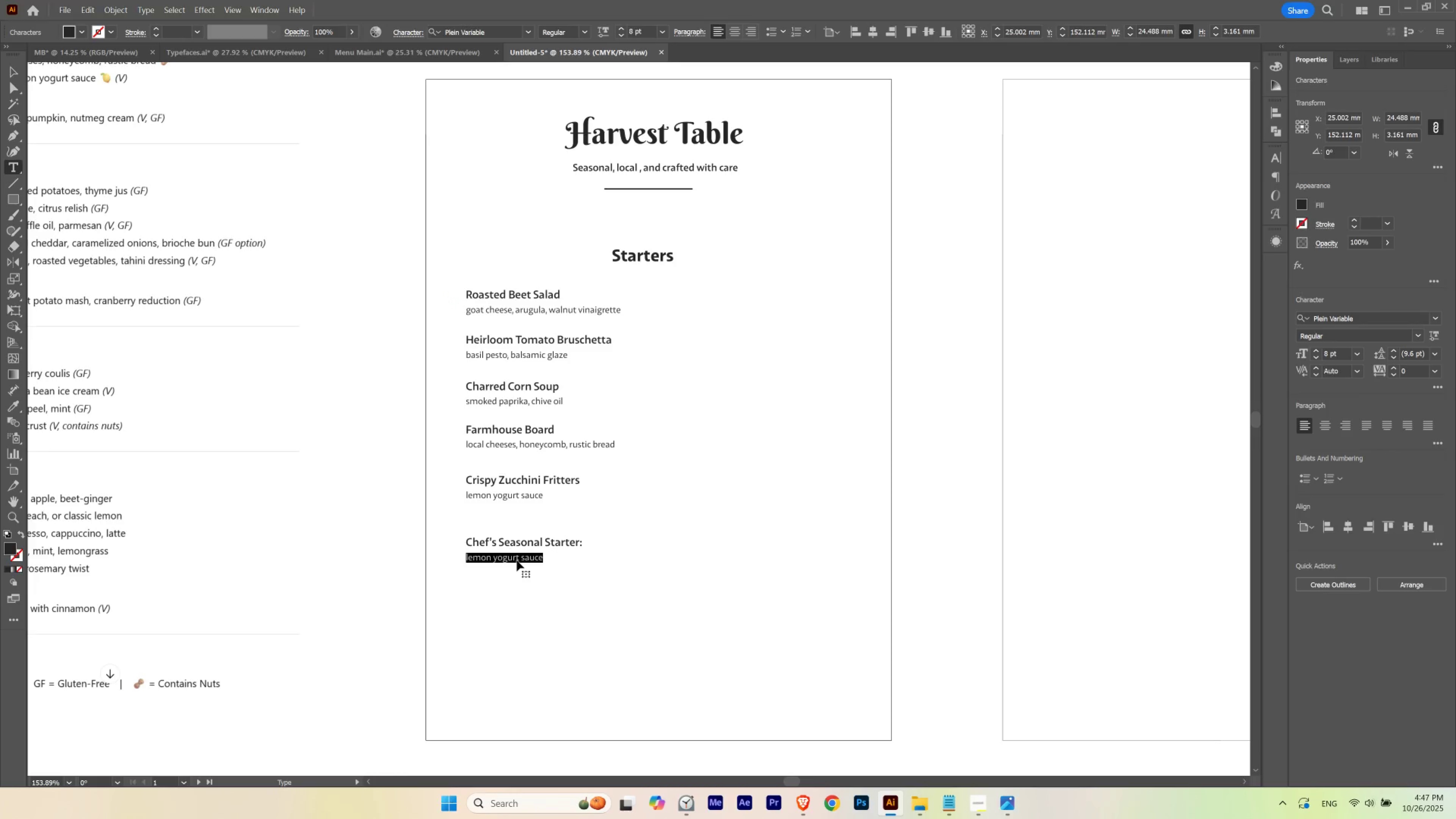 
triple_click([517, 560])
 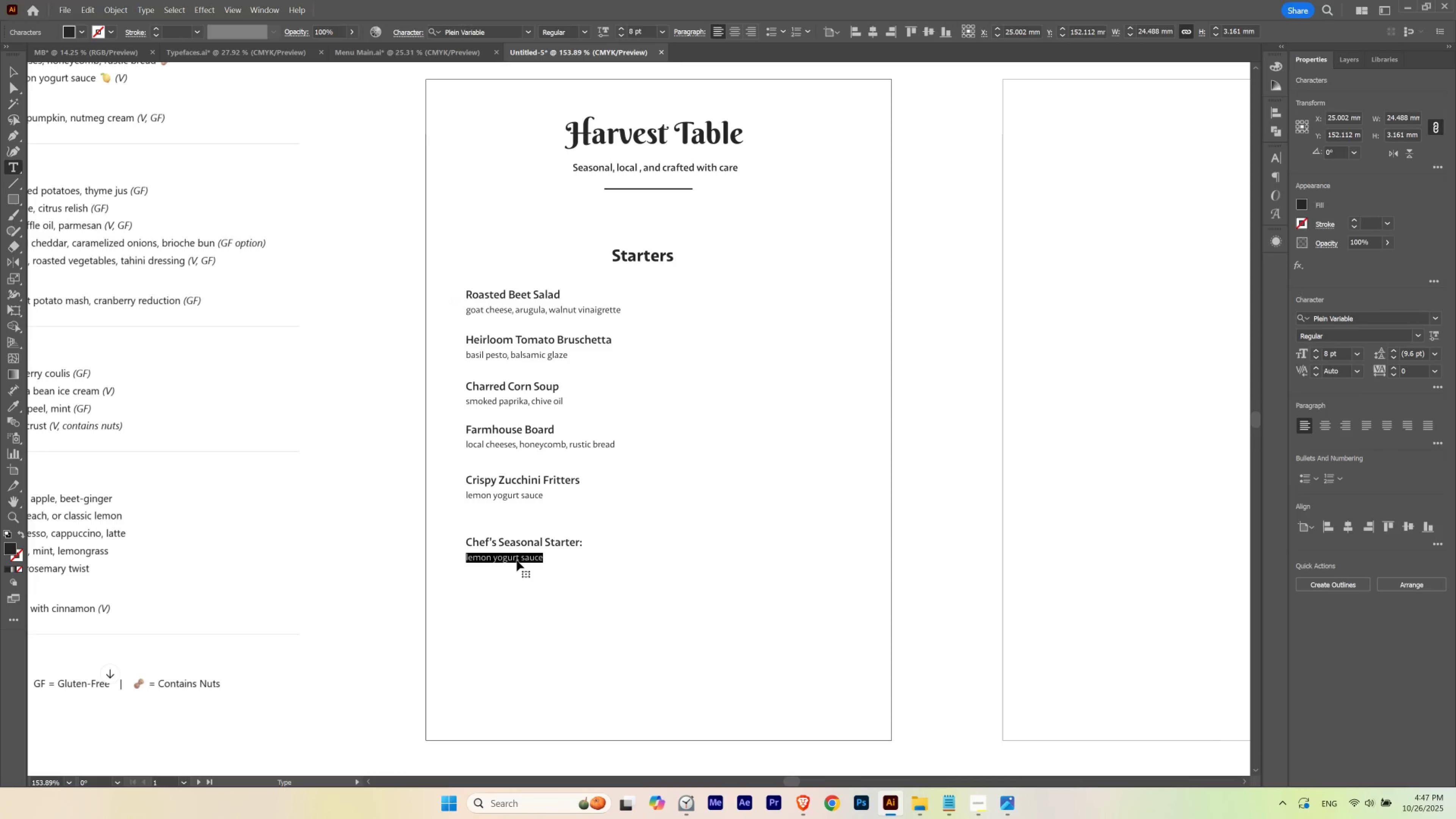 
key(Control+V)
 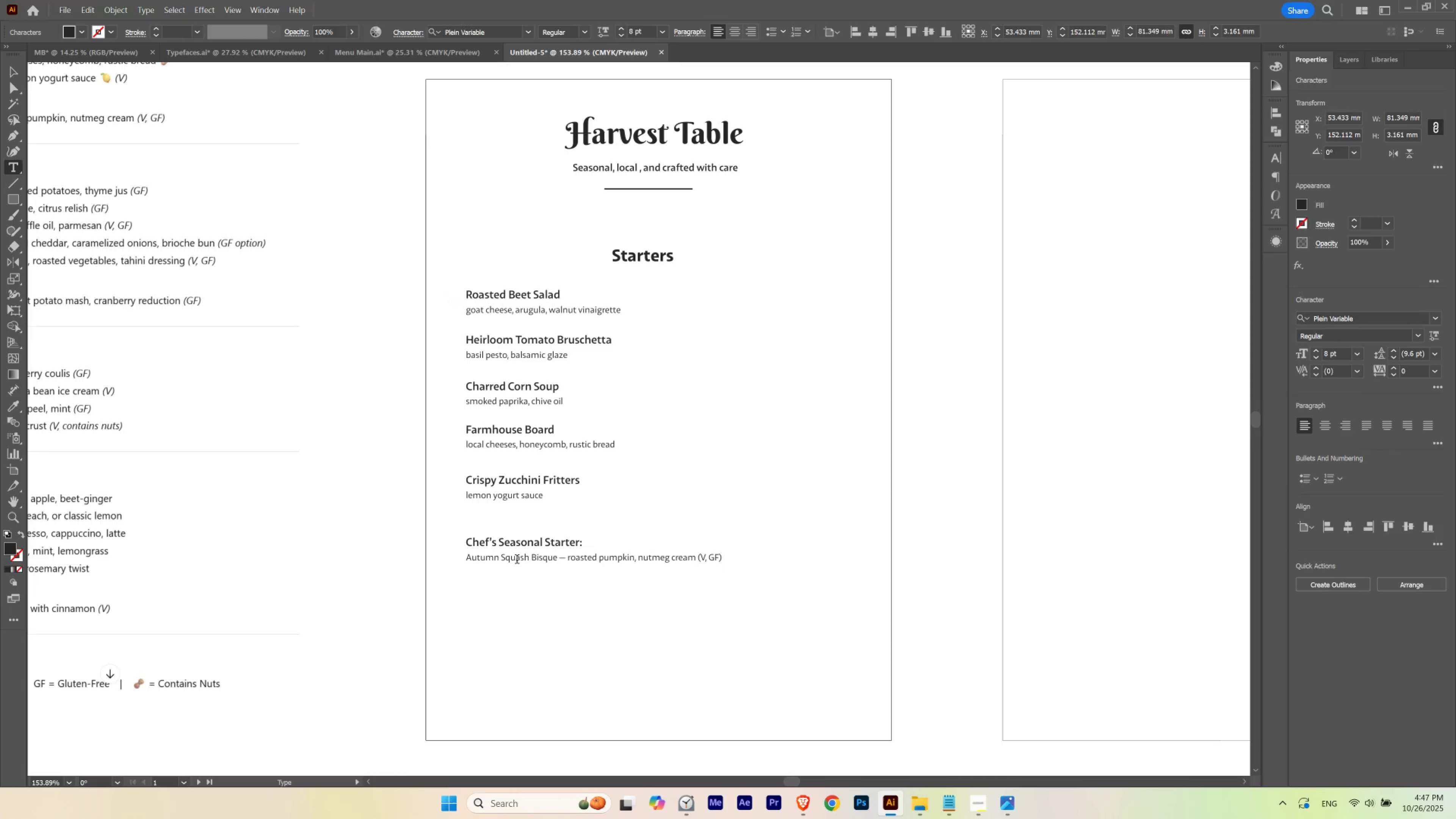 
key(Escape)
 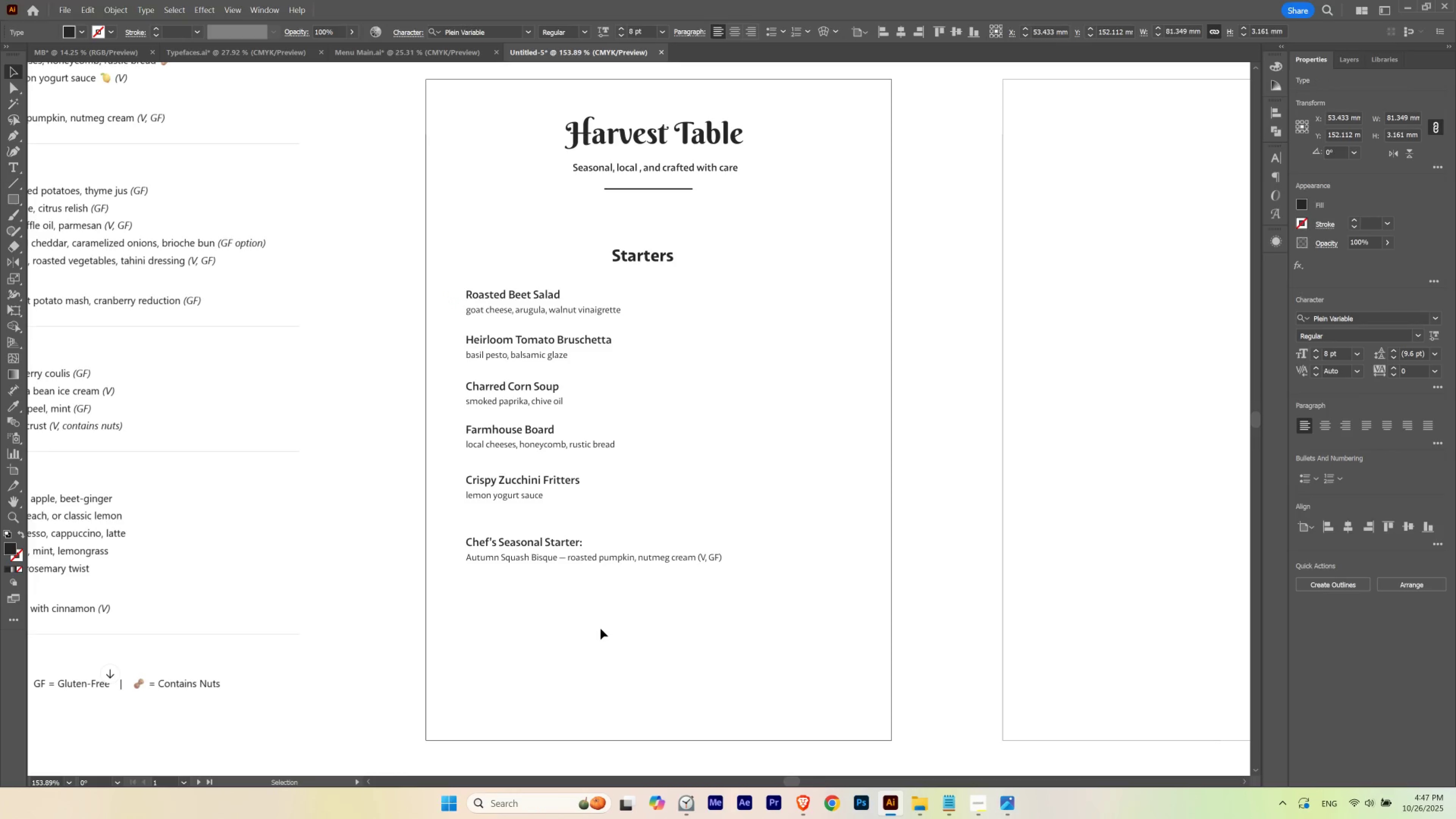 
left_click([600, 628])
 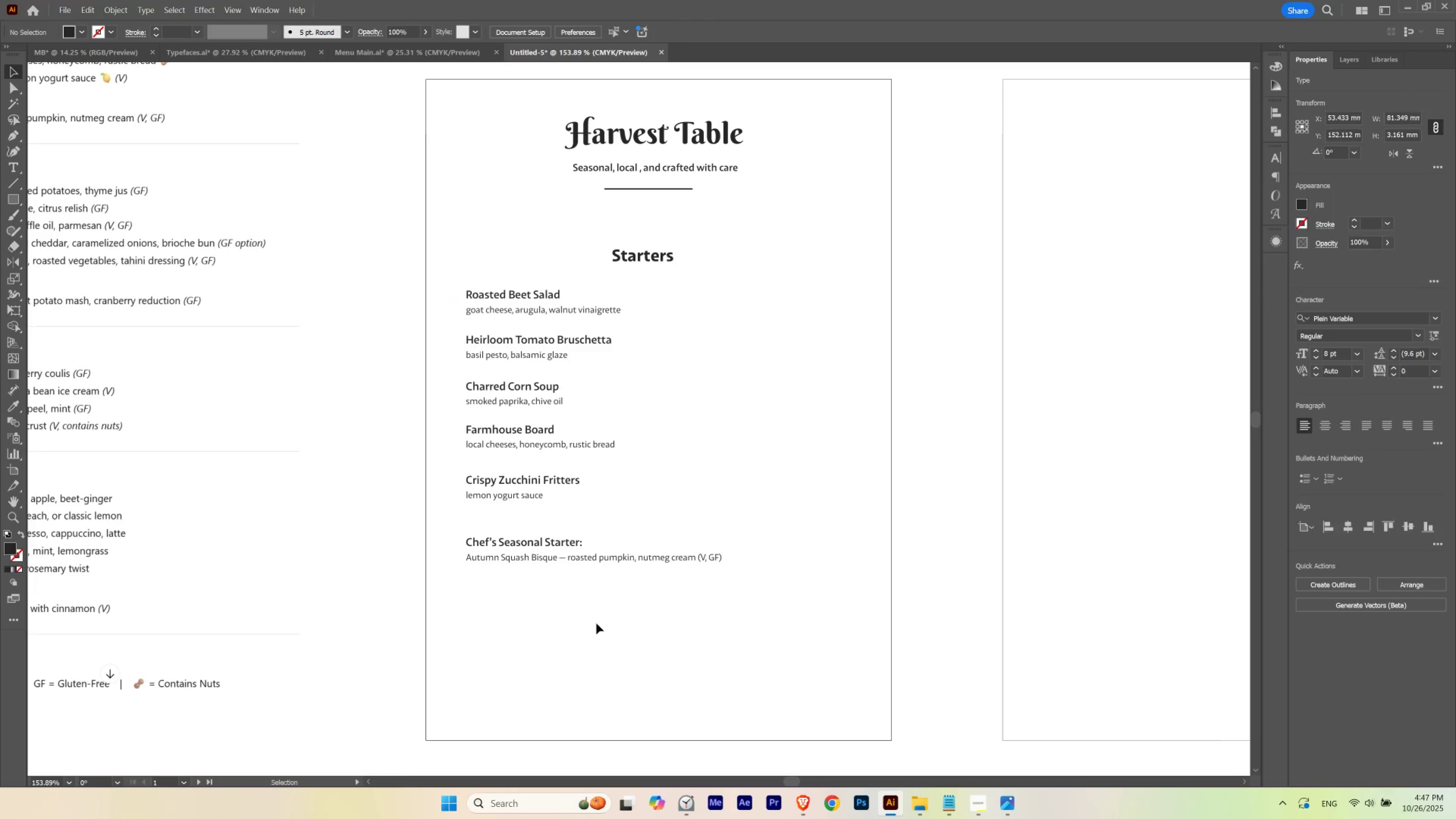 
hold_key(key=Space, duration=0.67)
 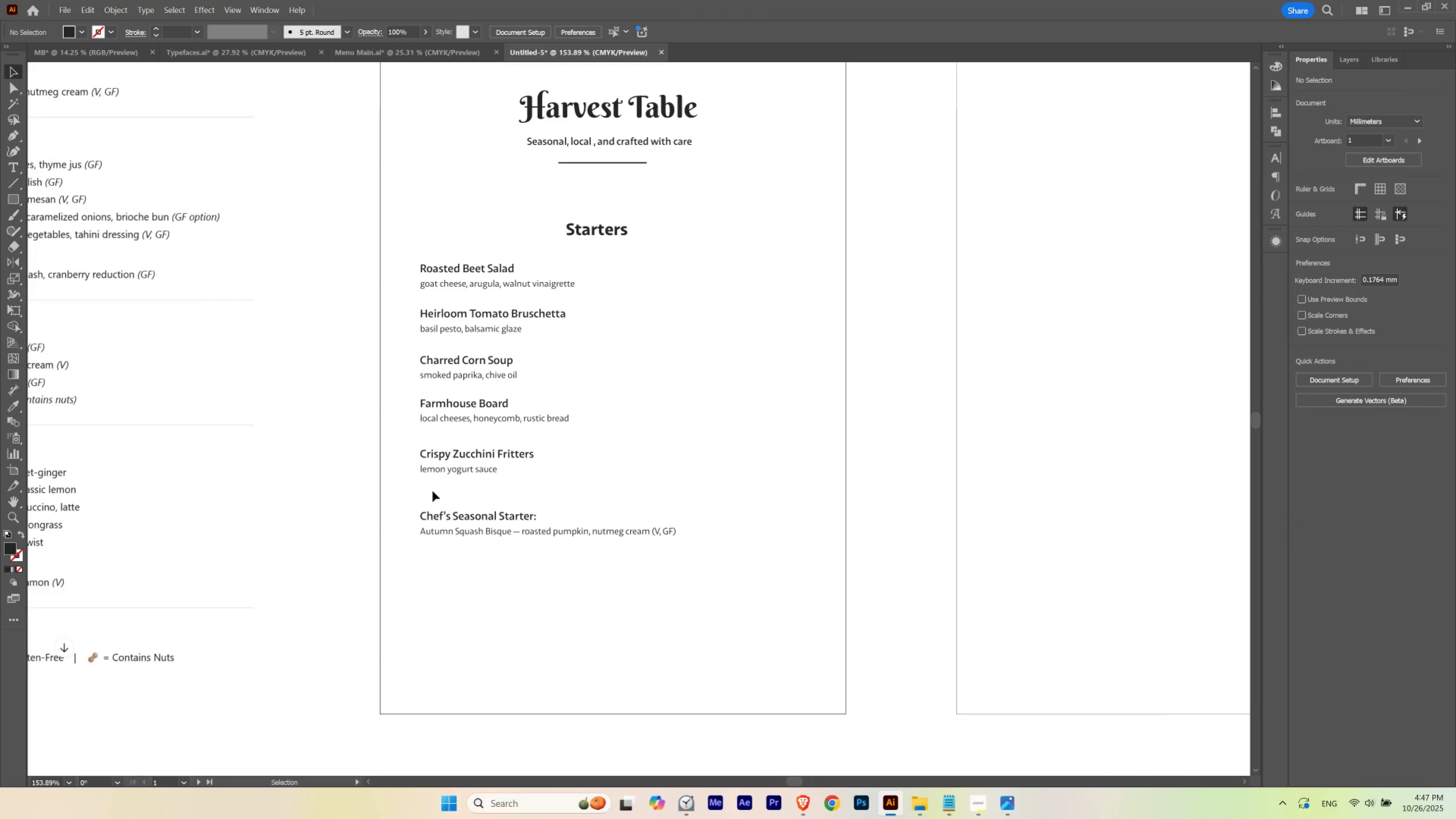 
left_click_drag(start_coordinate=[584, 603], to_coordinate=[538, 576])
 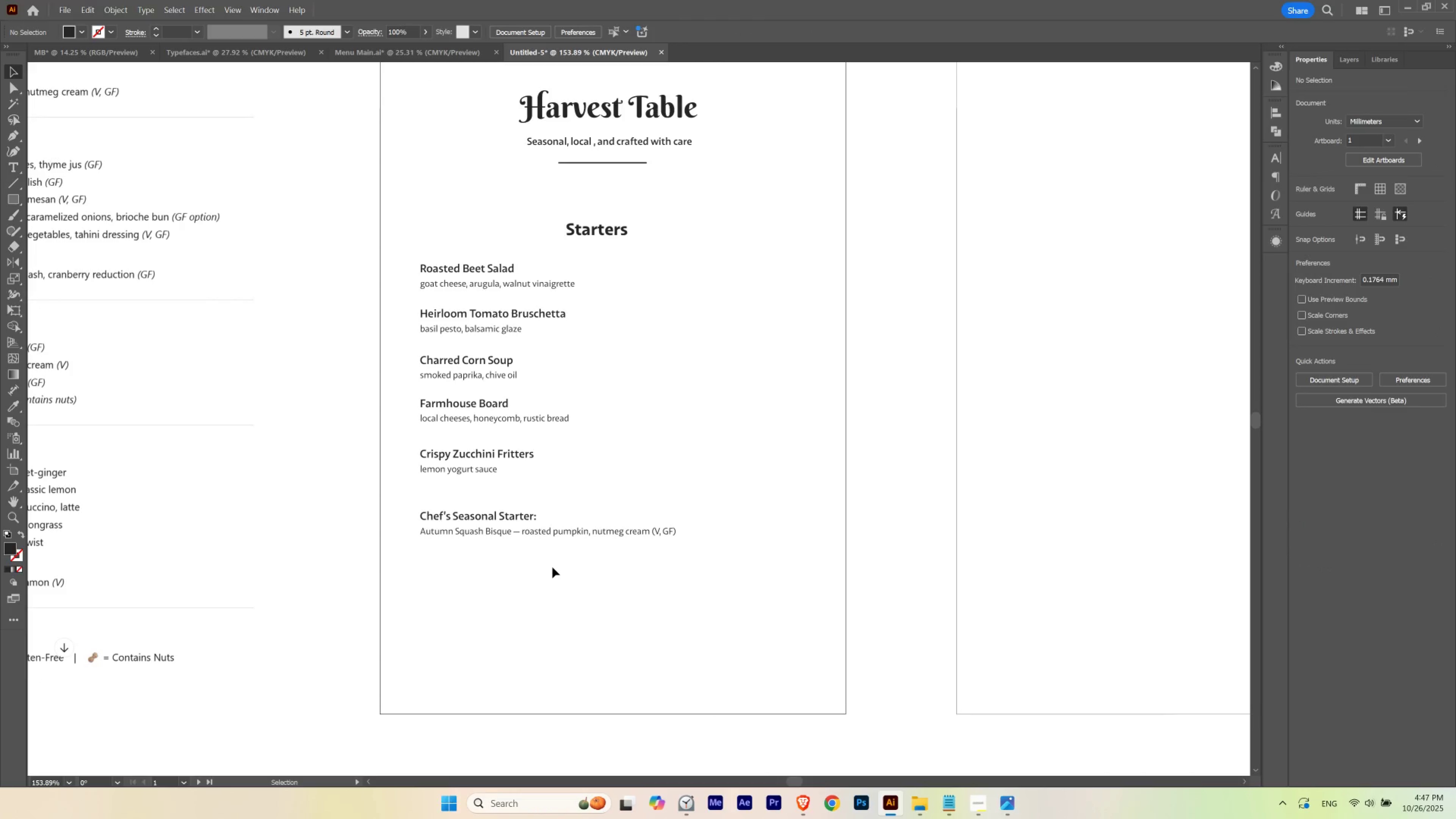 
left_click([552, 567])
 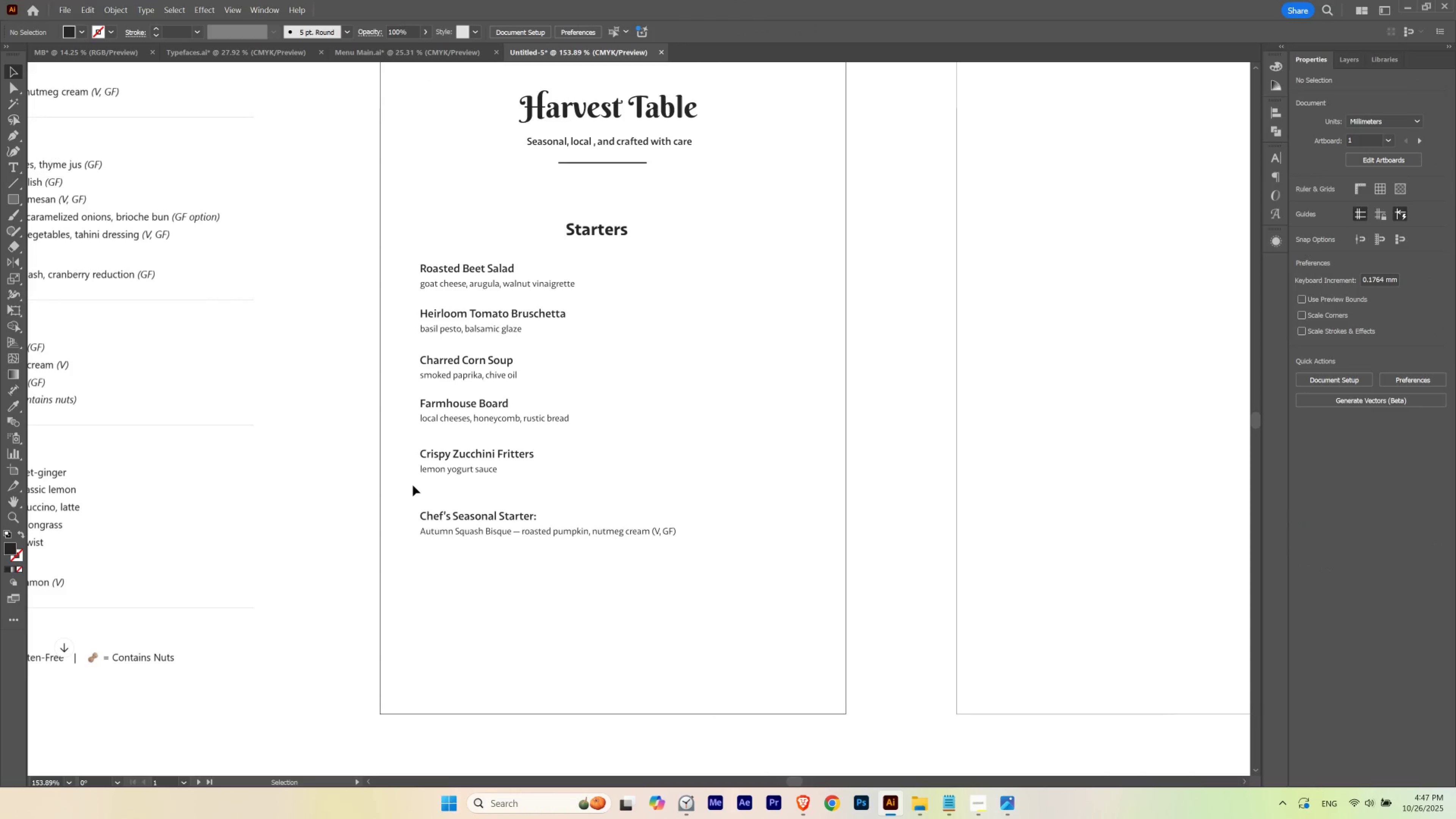 
left_click_drag(start_coordinate=[406, 487], to_coordinate=[528, 448])
 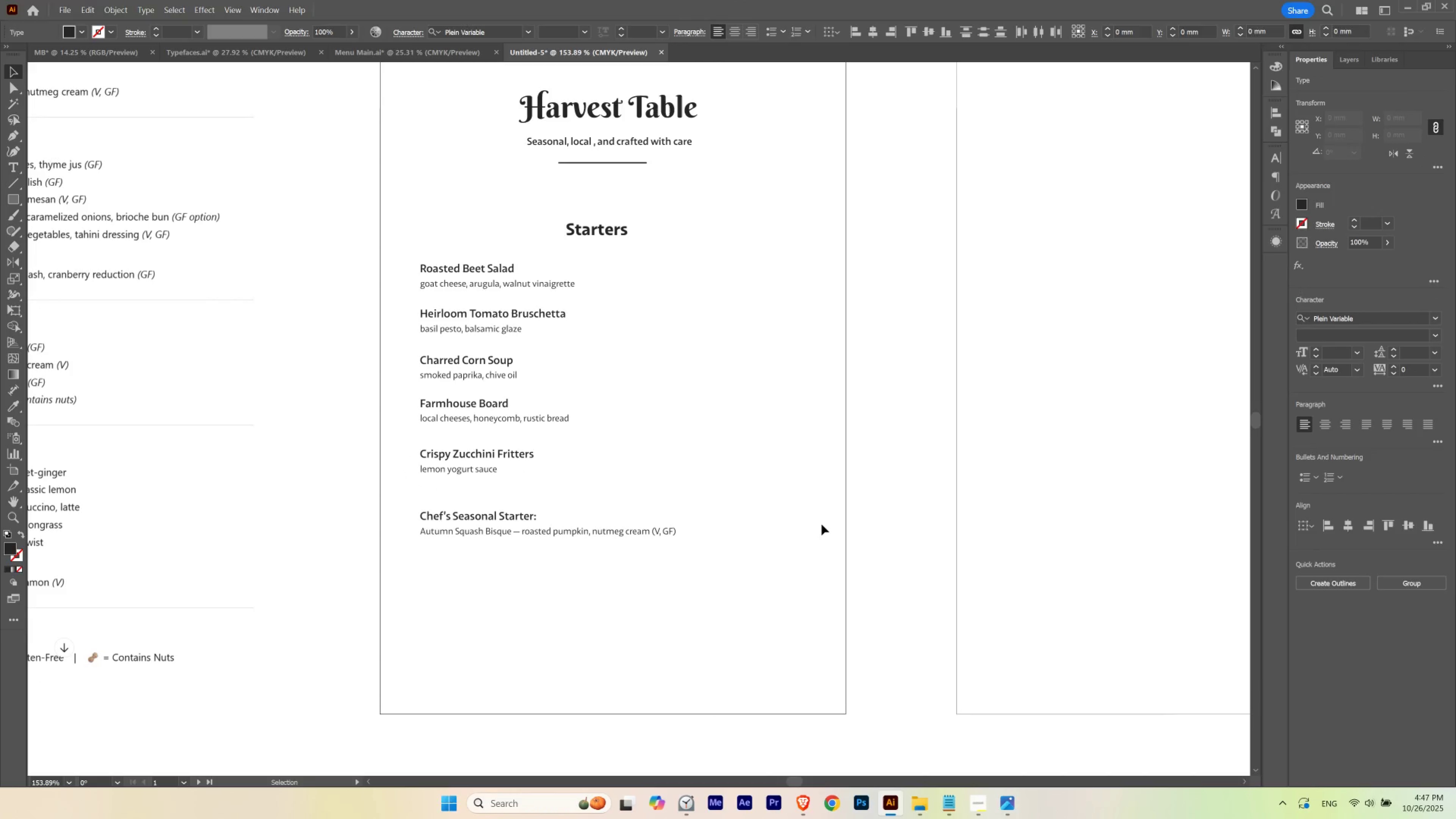 
key(V)
 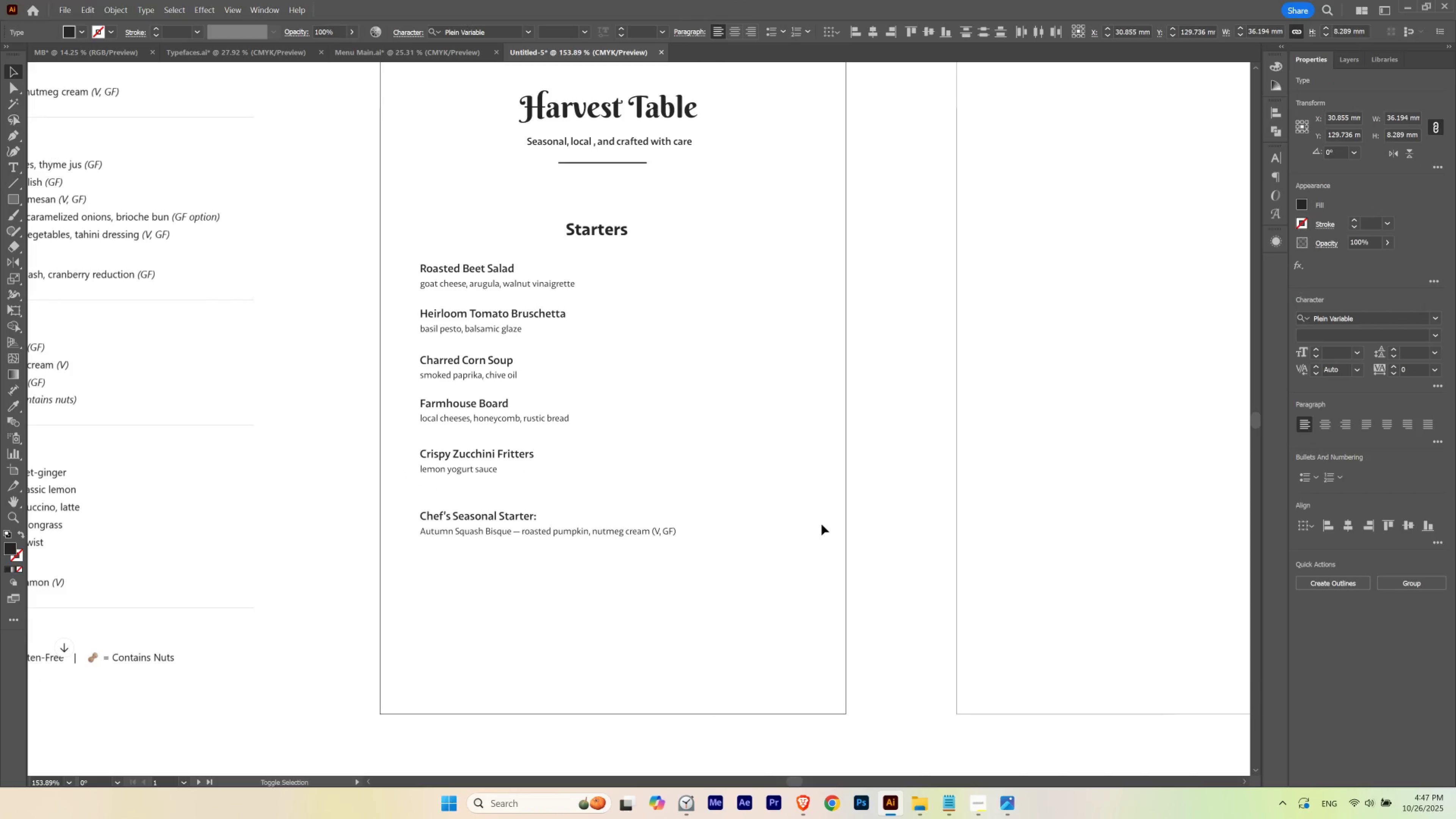 
key(Shift+ArrowUp)
 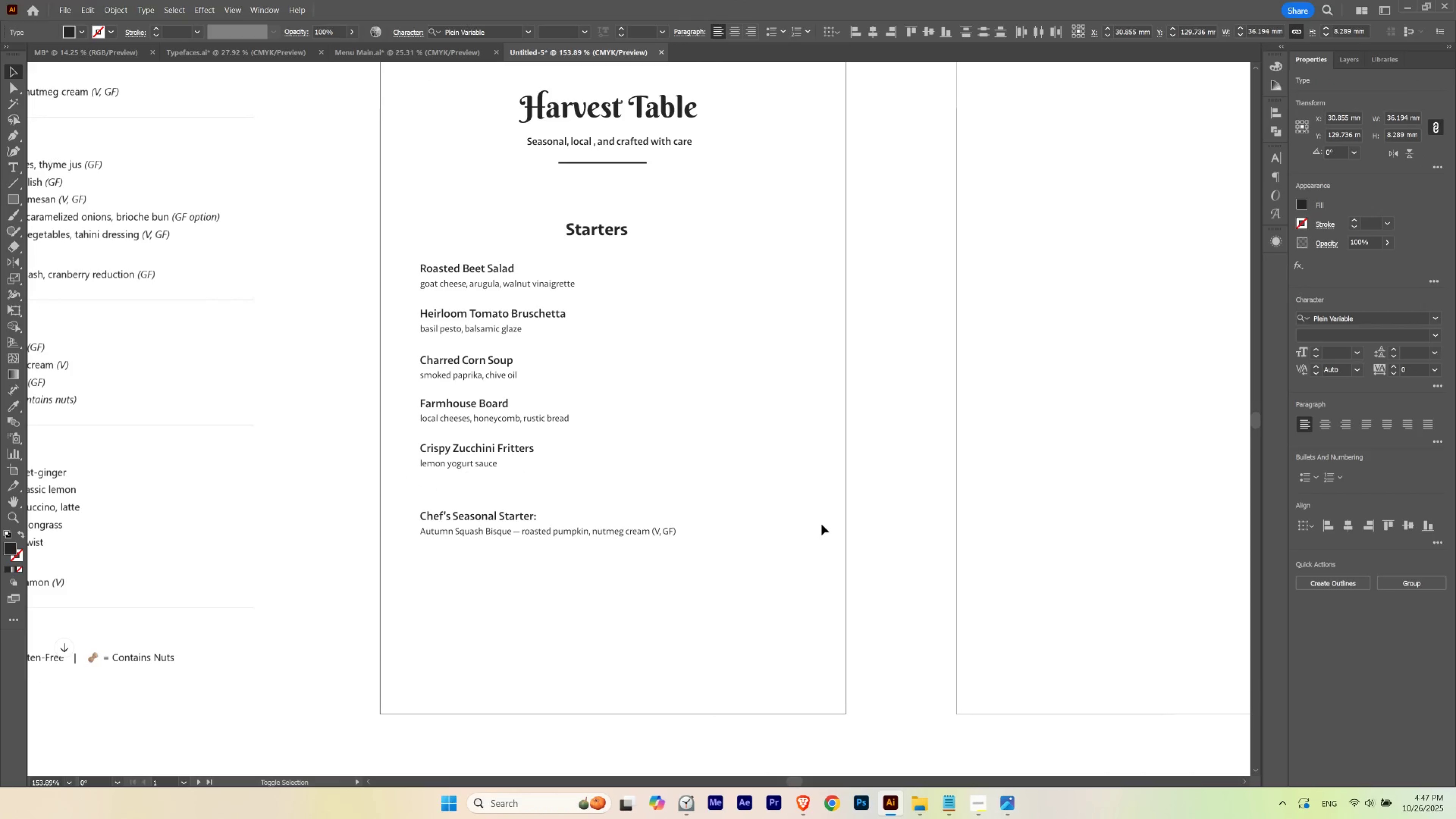 
key(Shift+ArrowUp)
 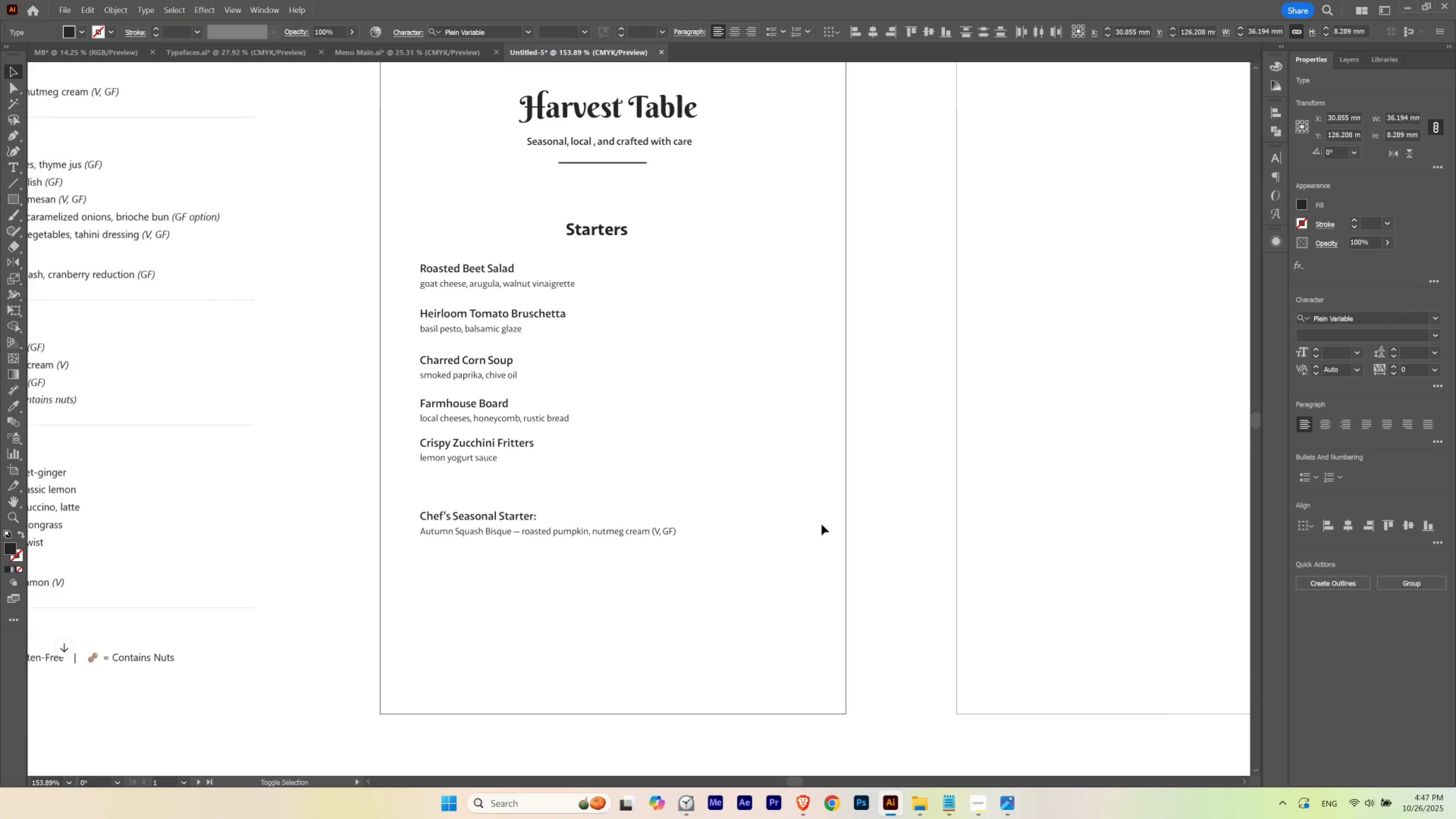 
key(Shift+ArrowDown)
 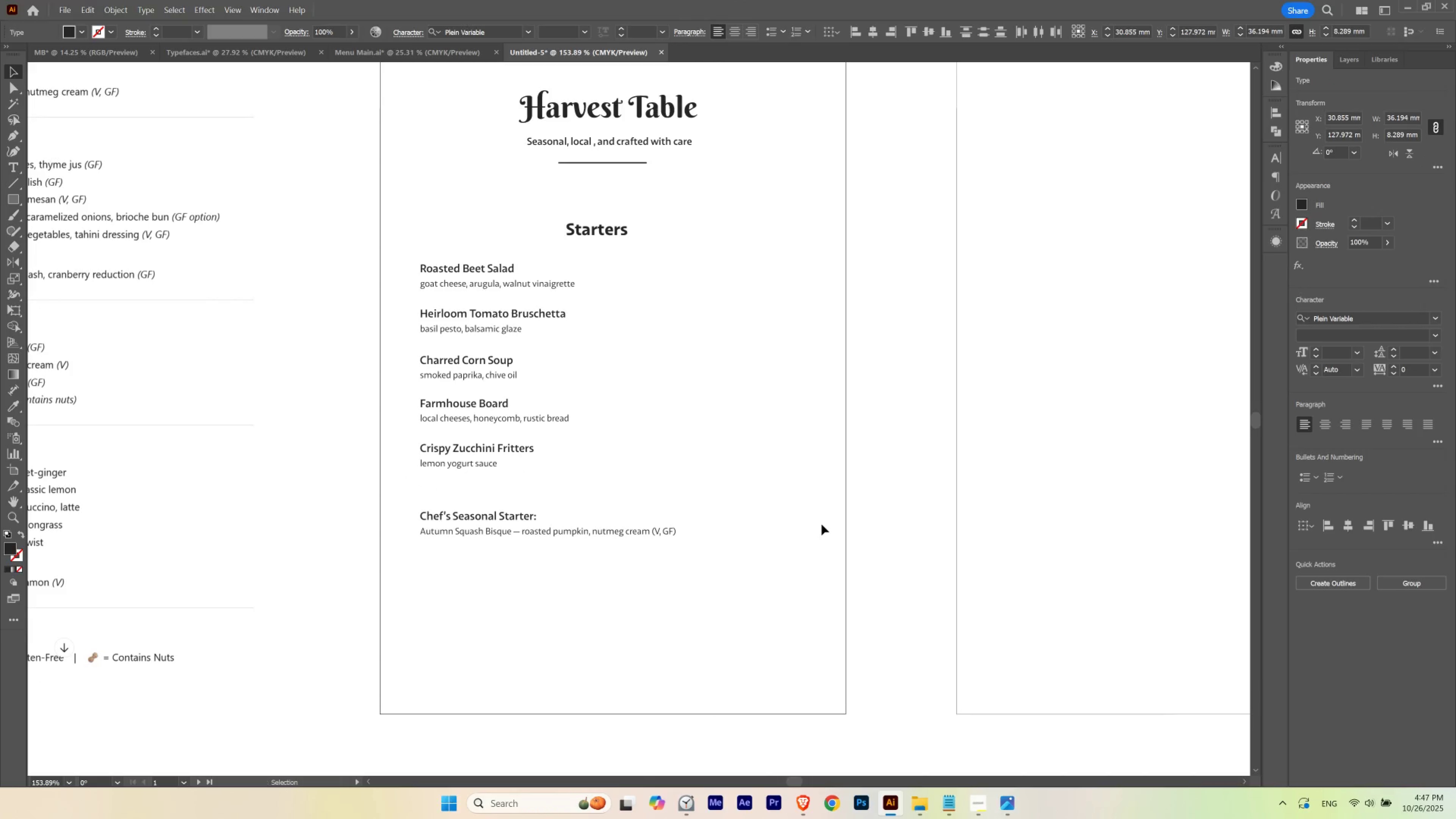 
key(ArrowUp)
 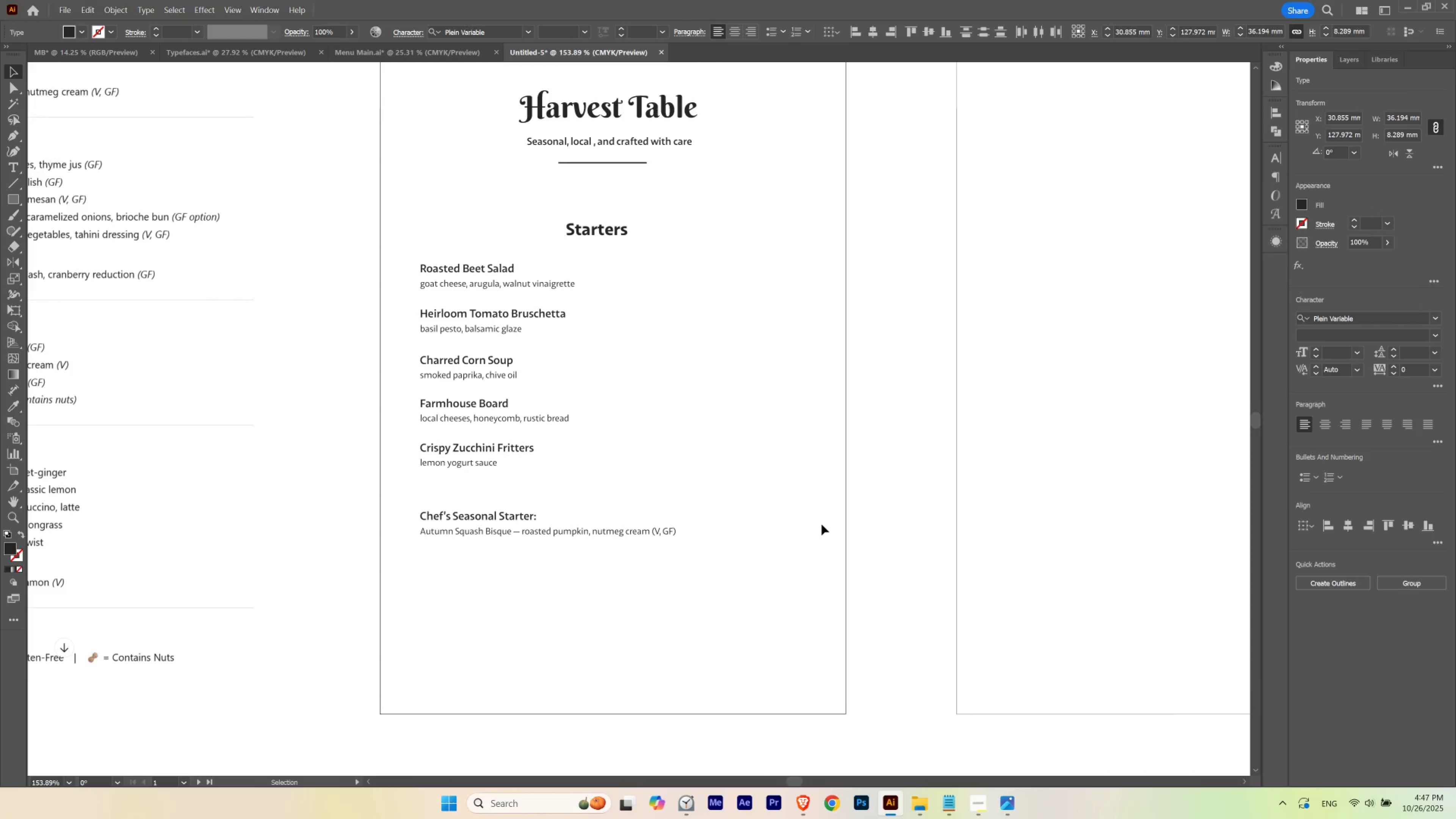 
key(ArrowUp)
 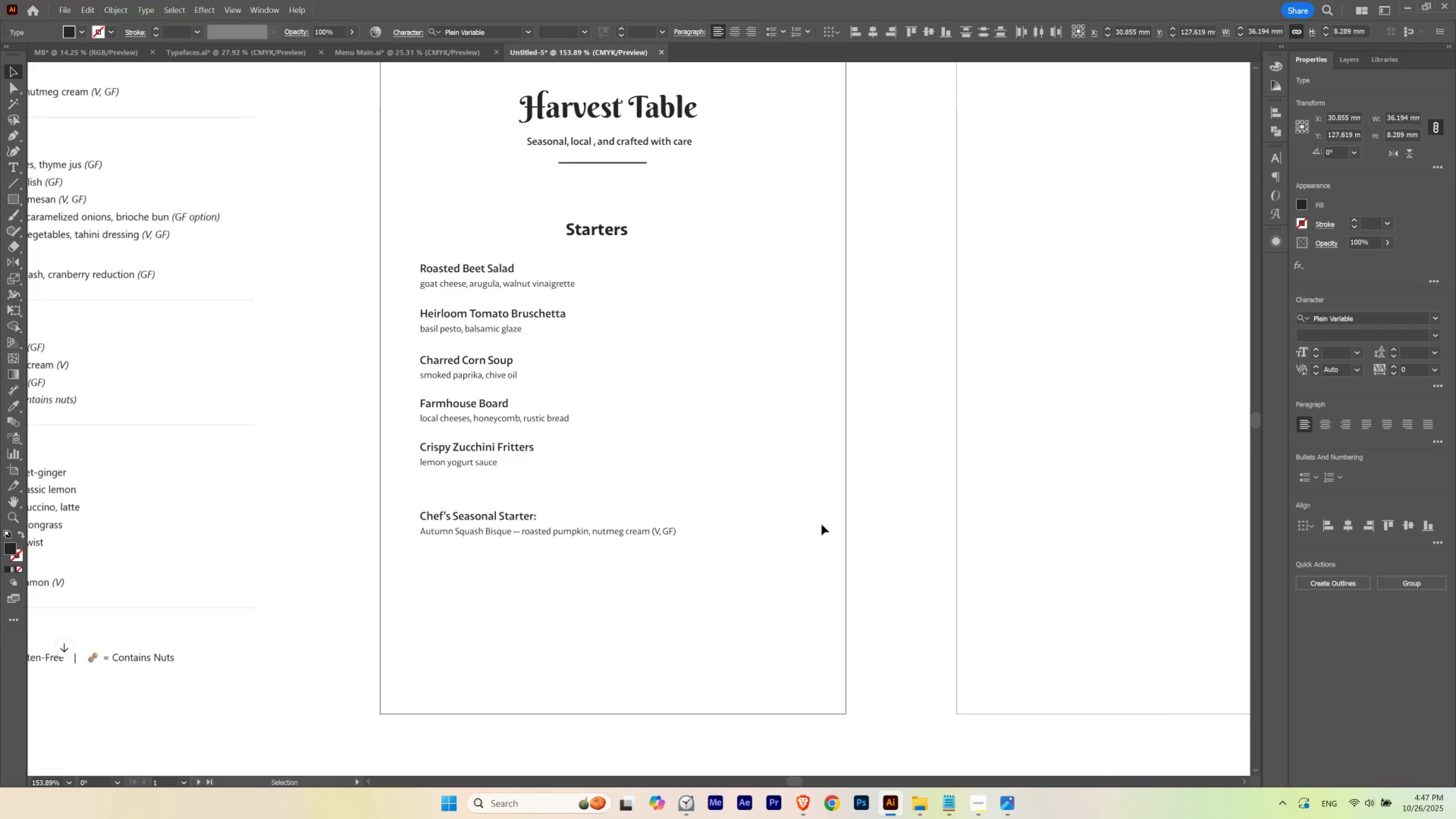 
key(ArrowDown)
 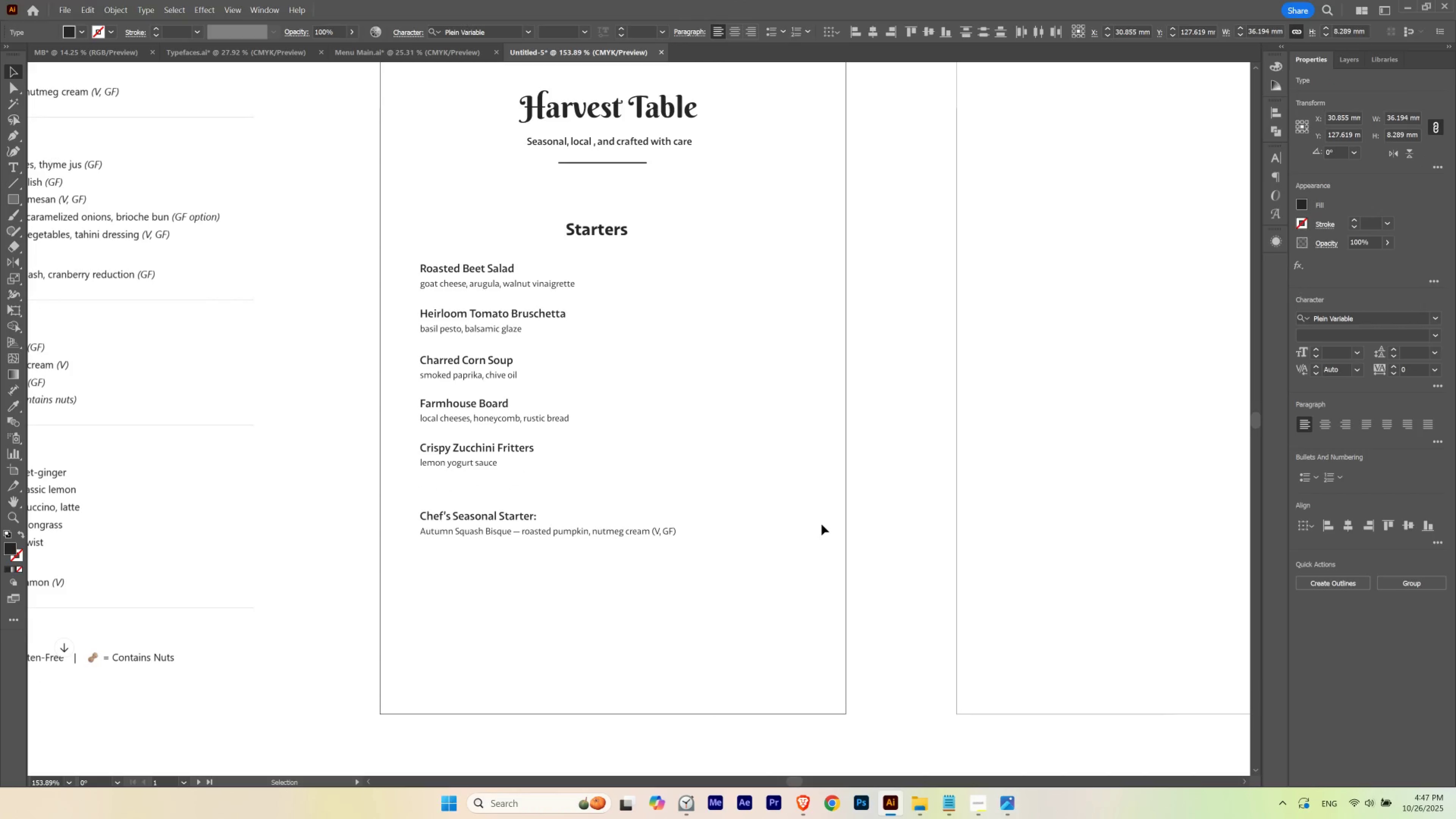 
key(ArrowDown)
 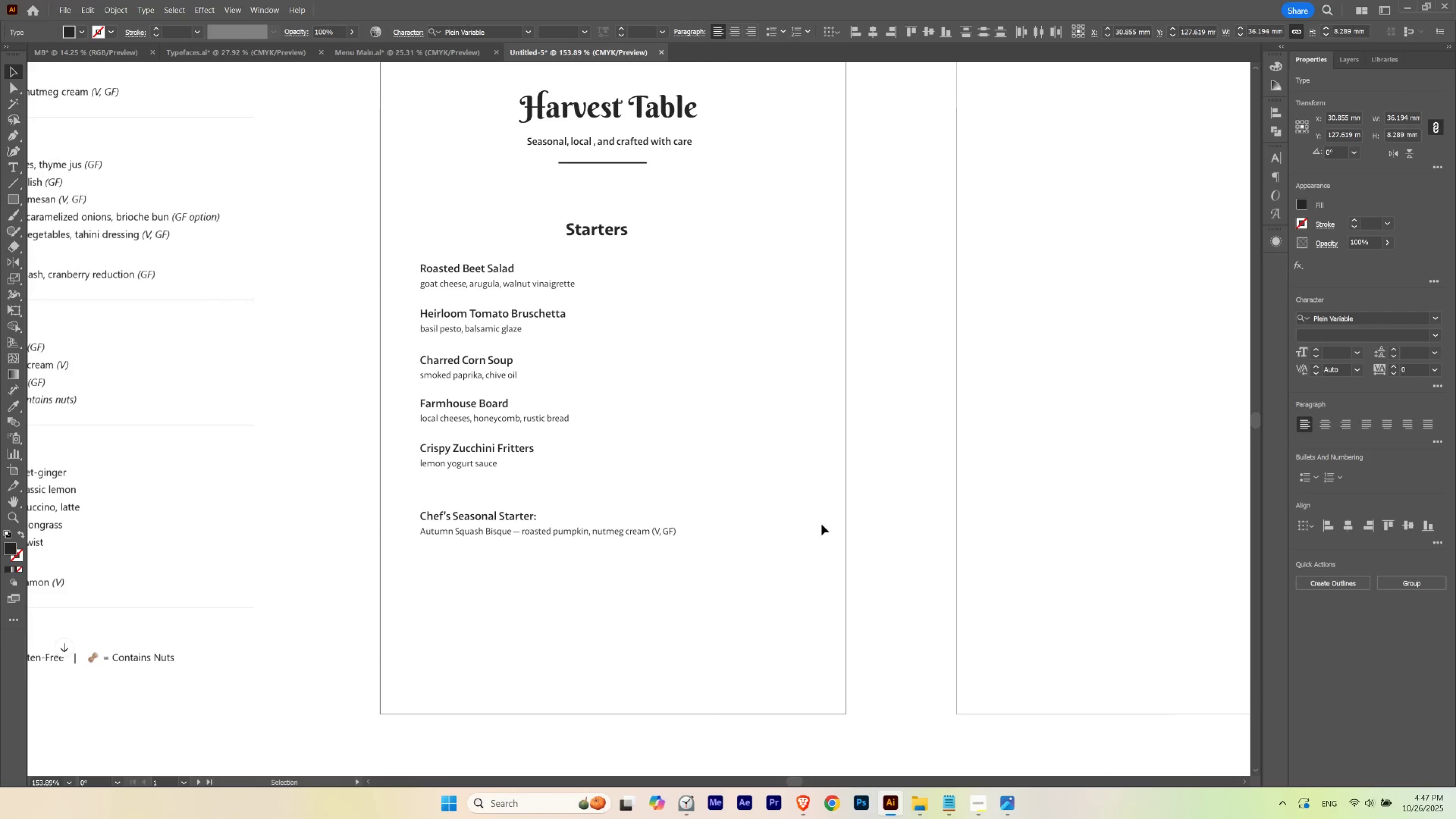 
key(ArrowUp)
 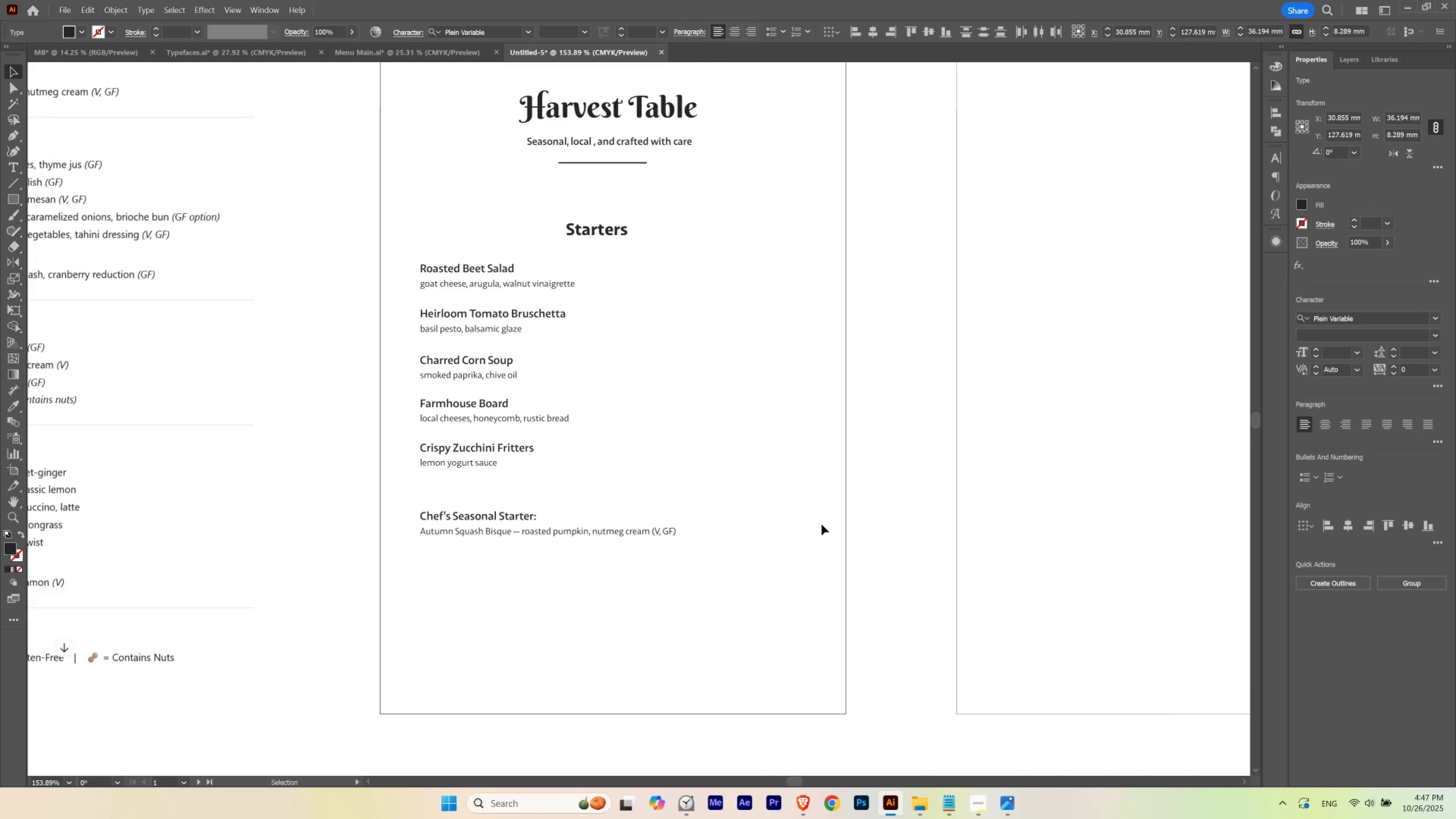 
key(ArrowDown)
 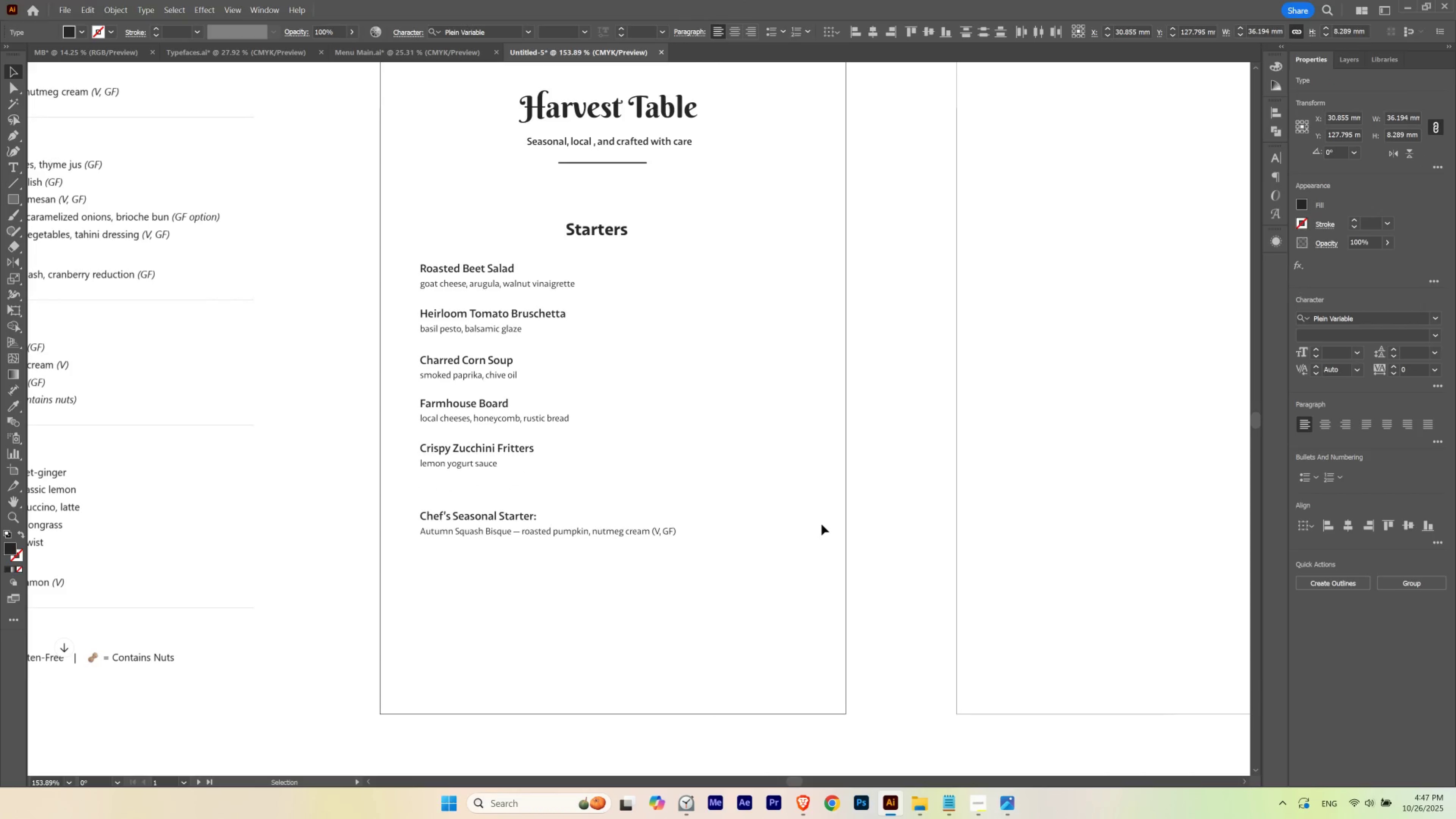 
key(ArrowDown)
 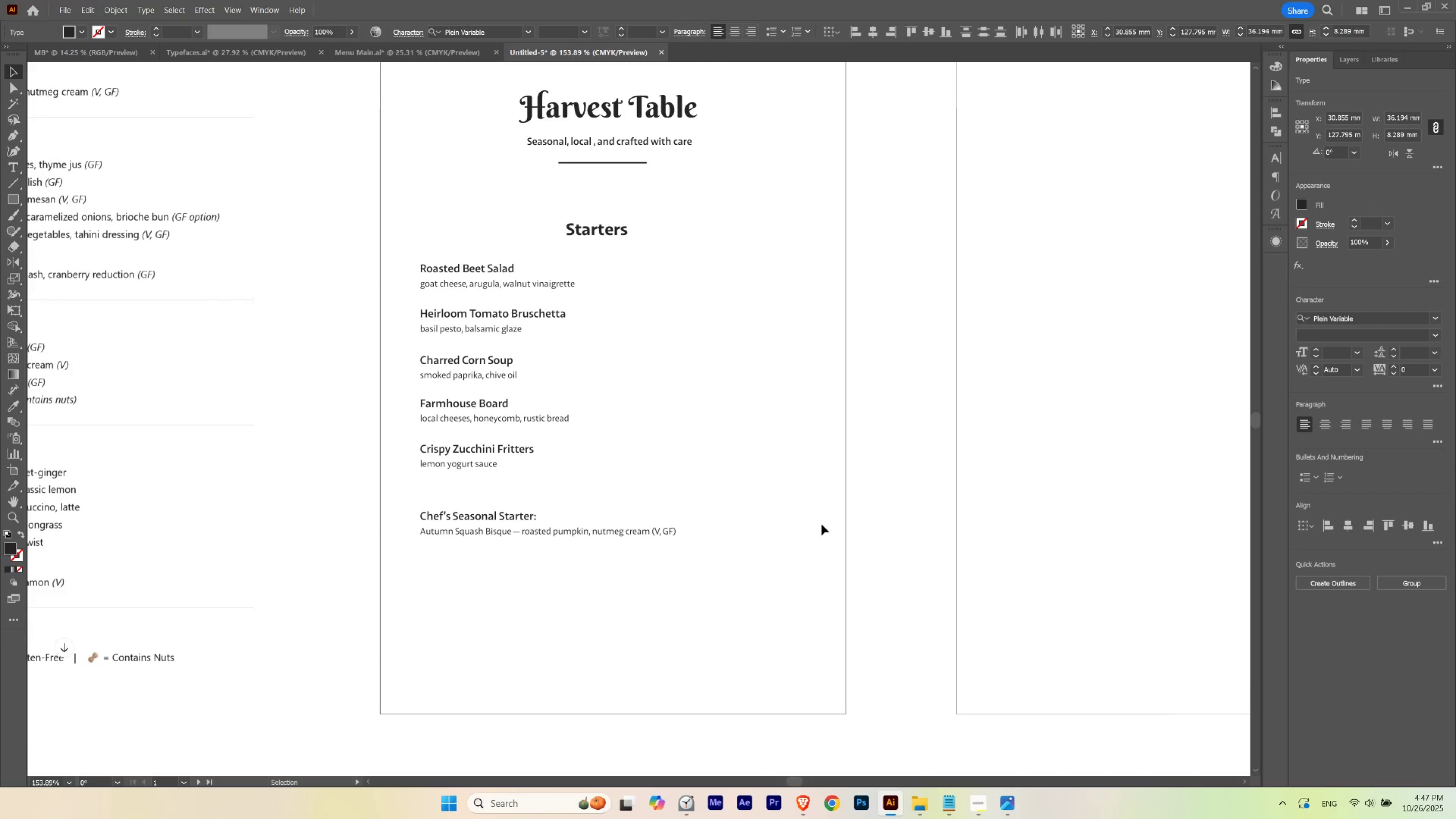 
key(ArrowUp)
 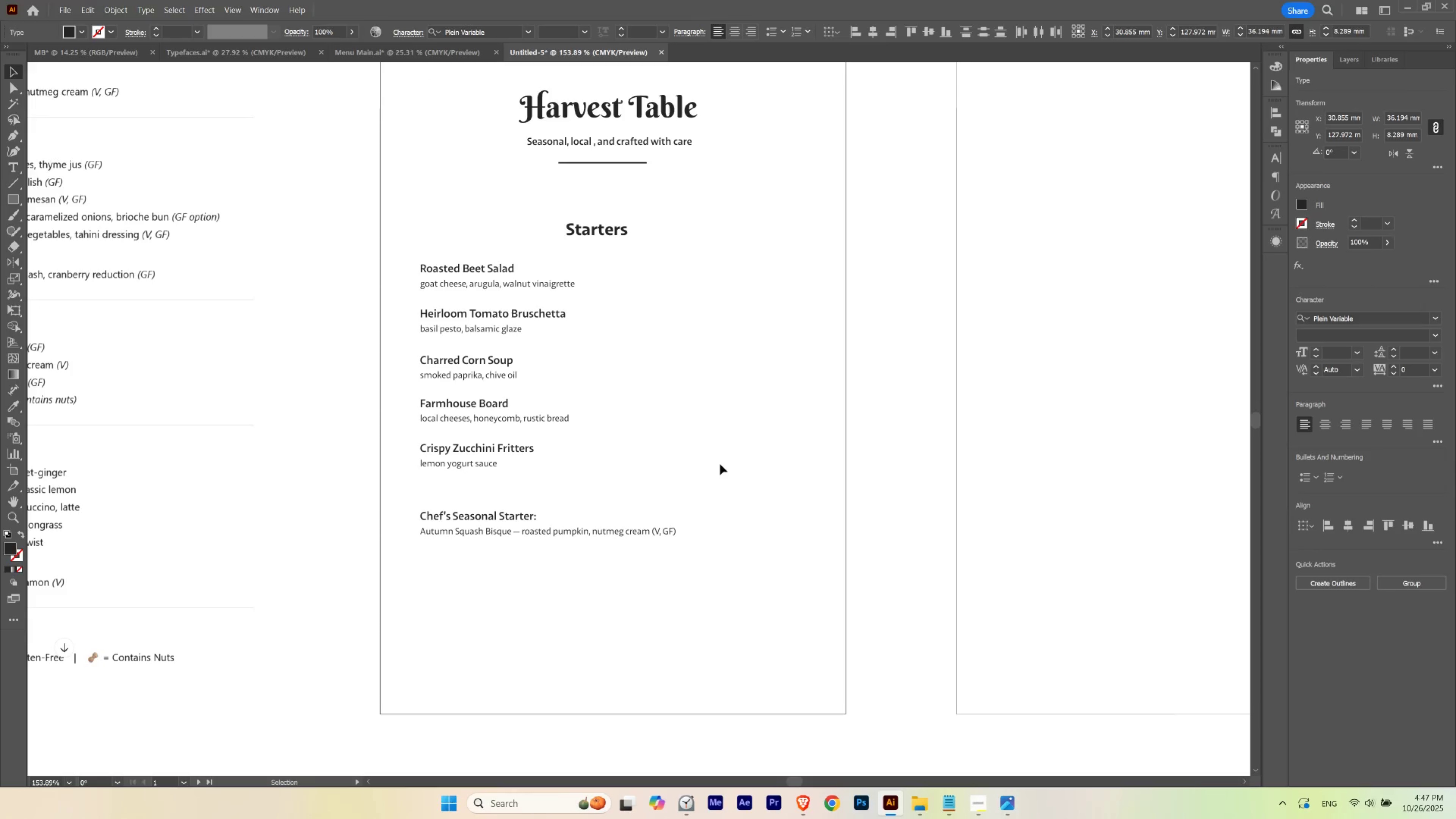 
left_click([720, 461])
 